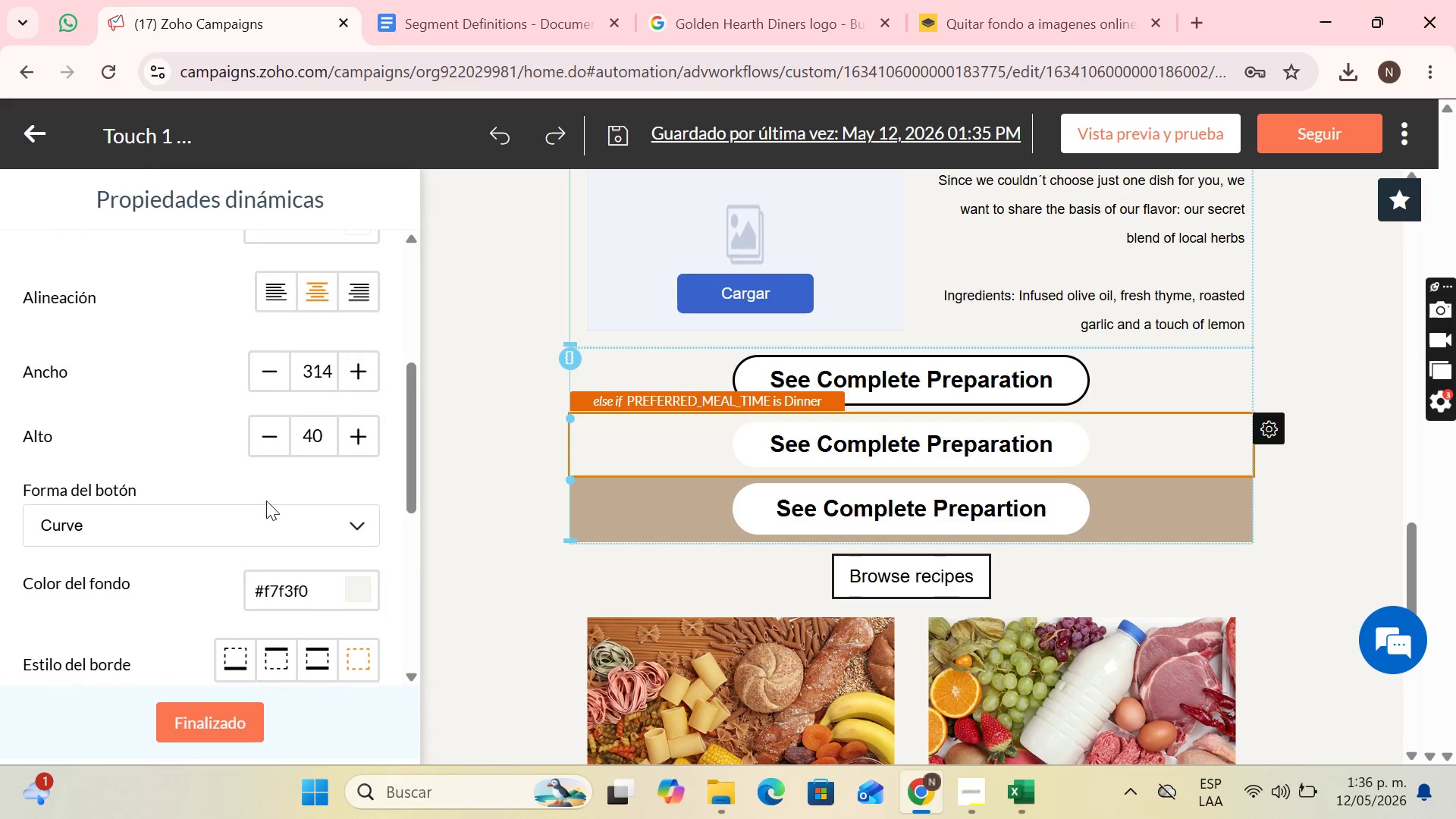 
scroll: coordinate [275, 519], scroll_direction: down, amount: 4.0
 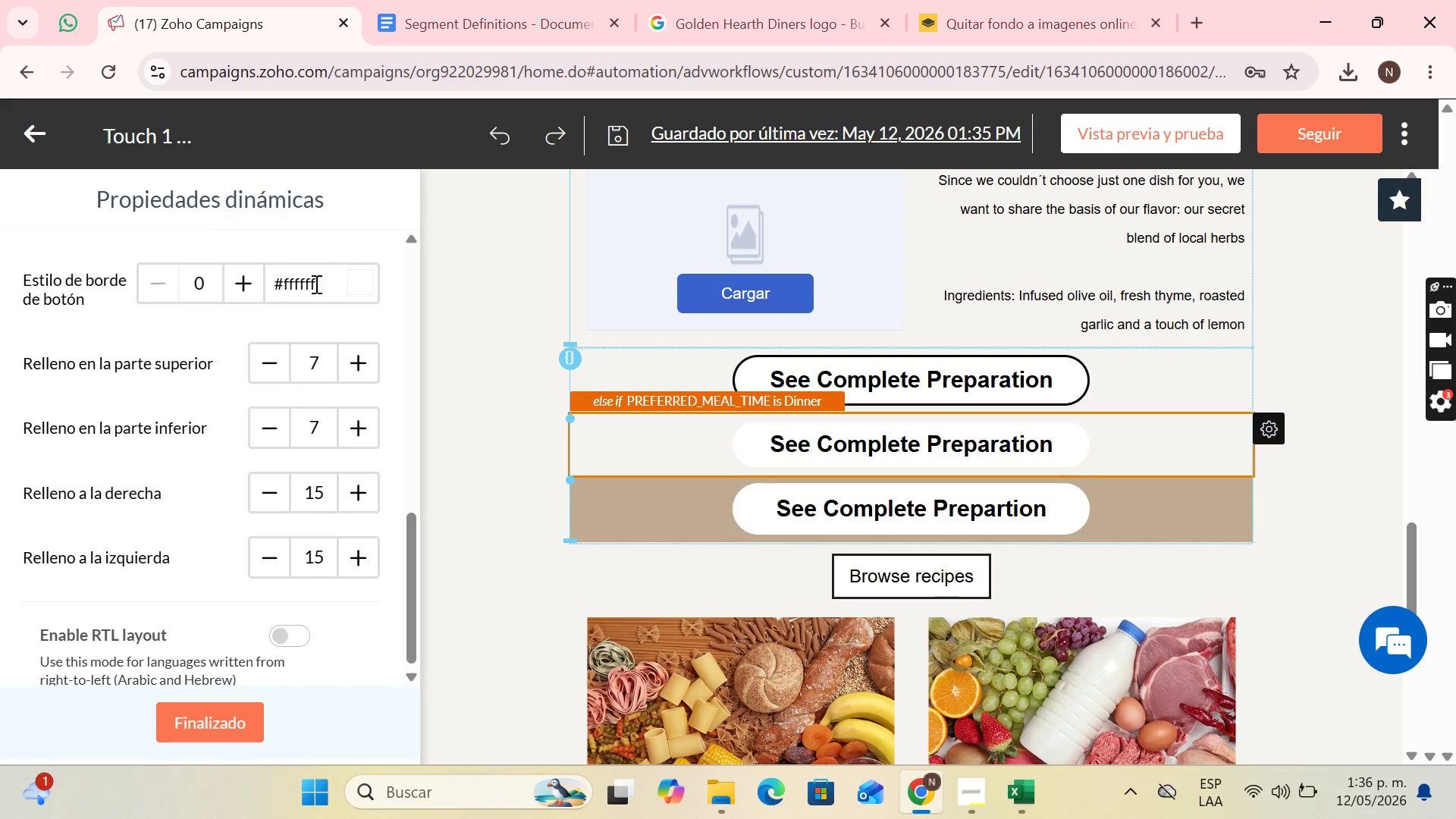 
left_click([358, 285])
 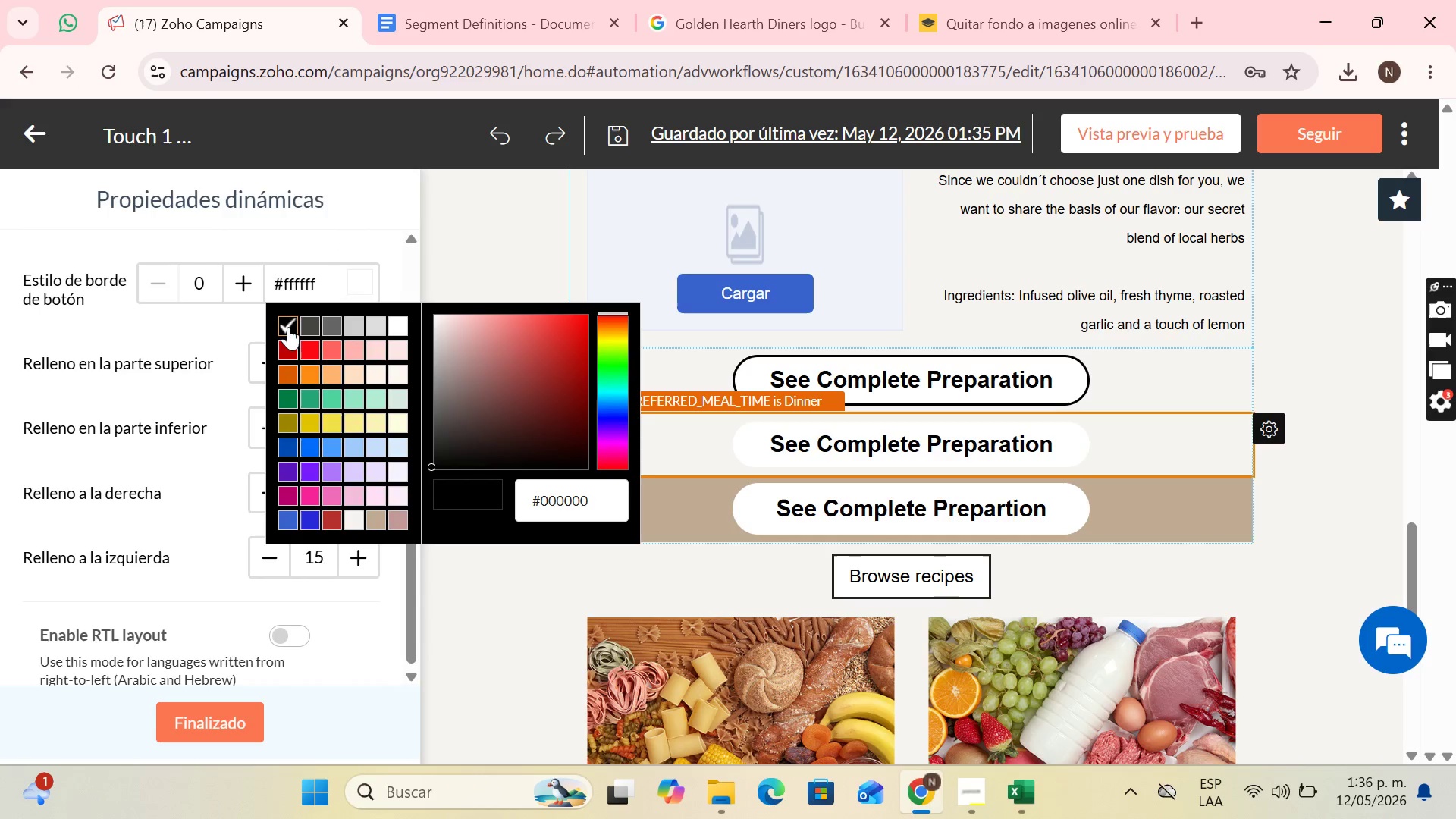 
left_click([286, 325])
 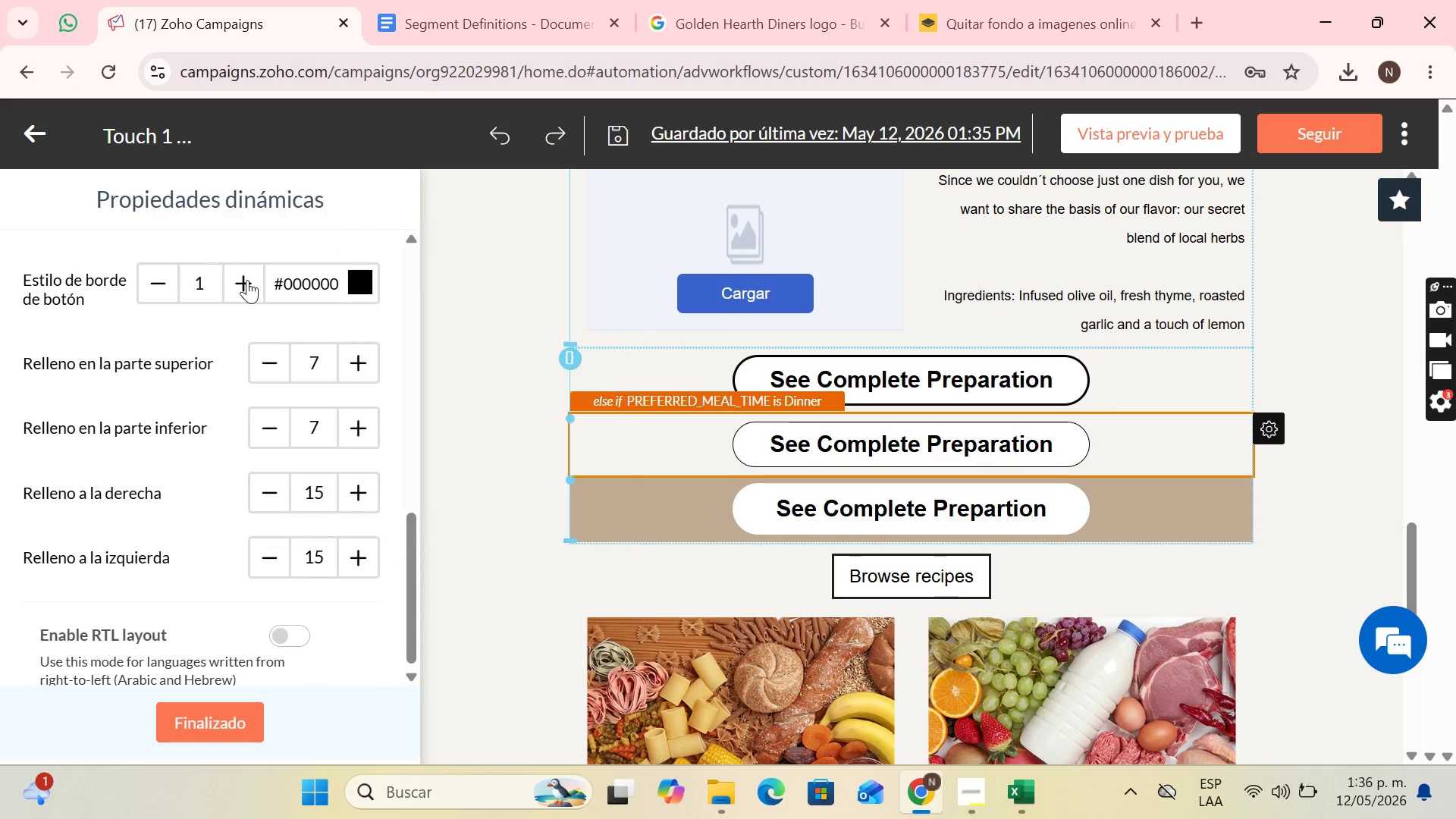 
double_click([247, 280])
 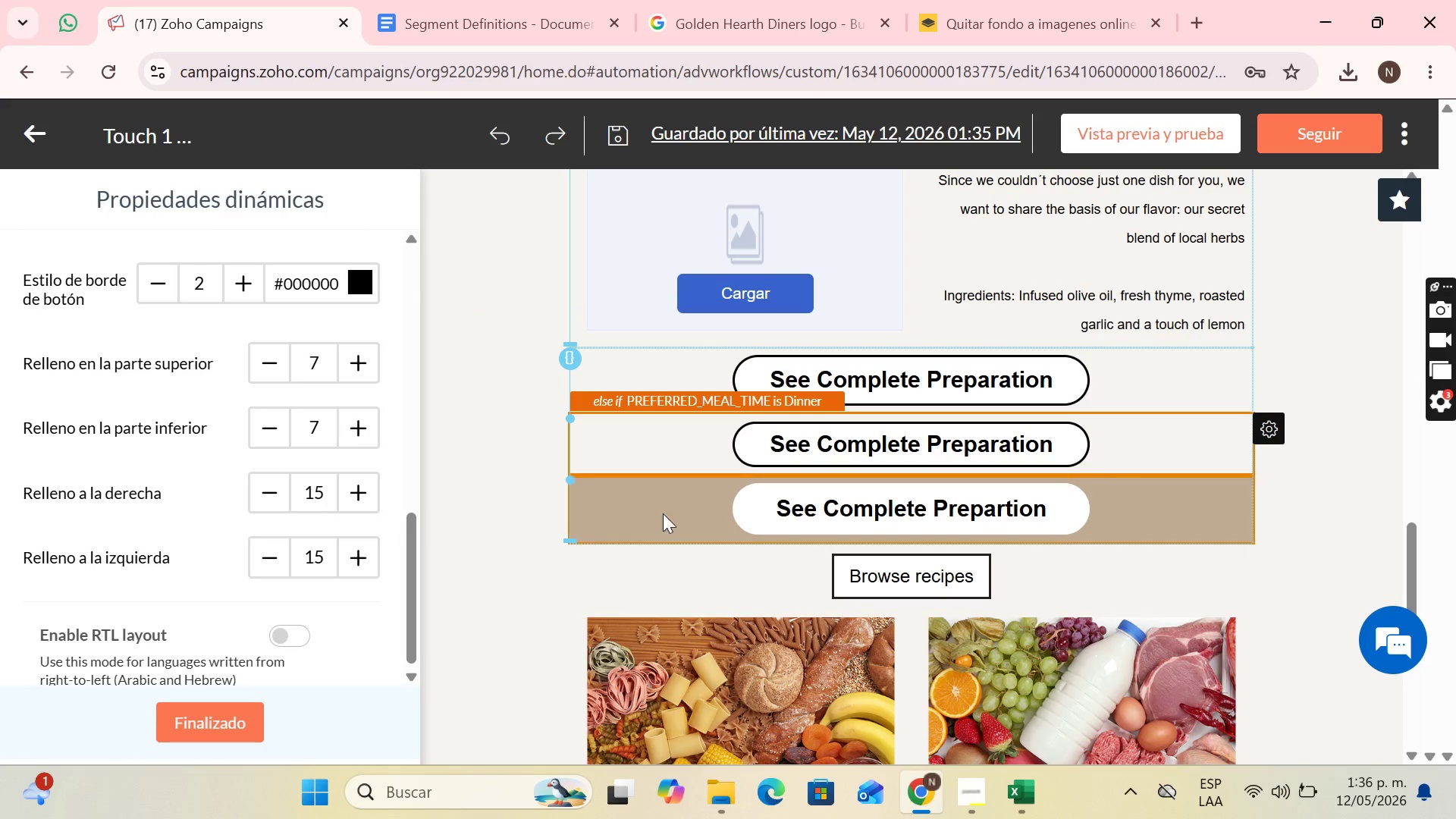 
left_click([649, 485])
 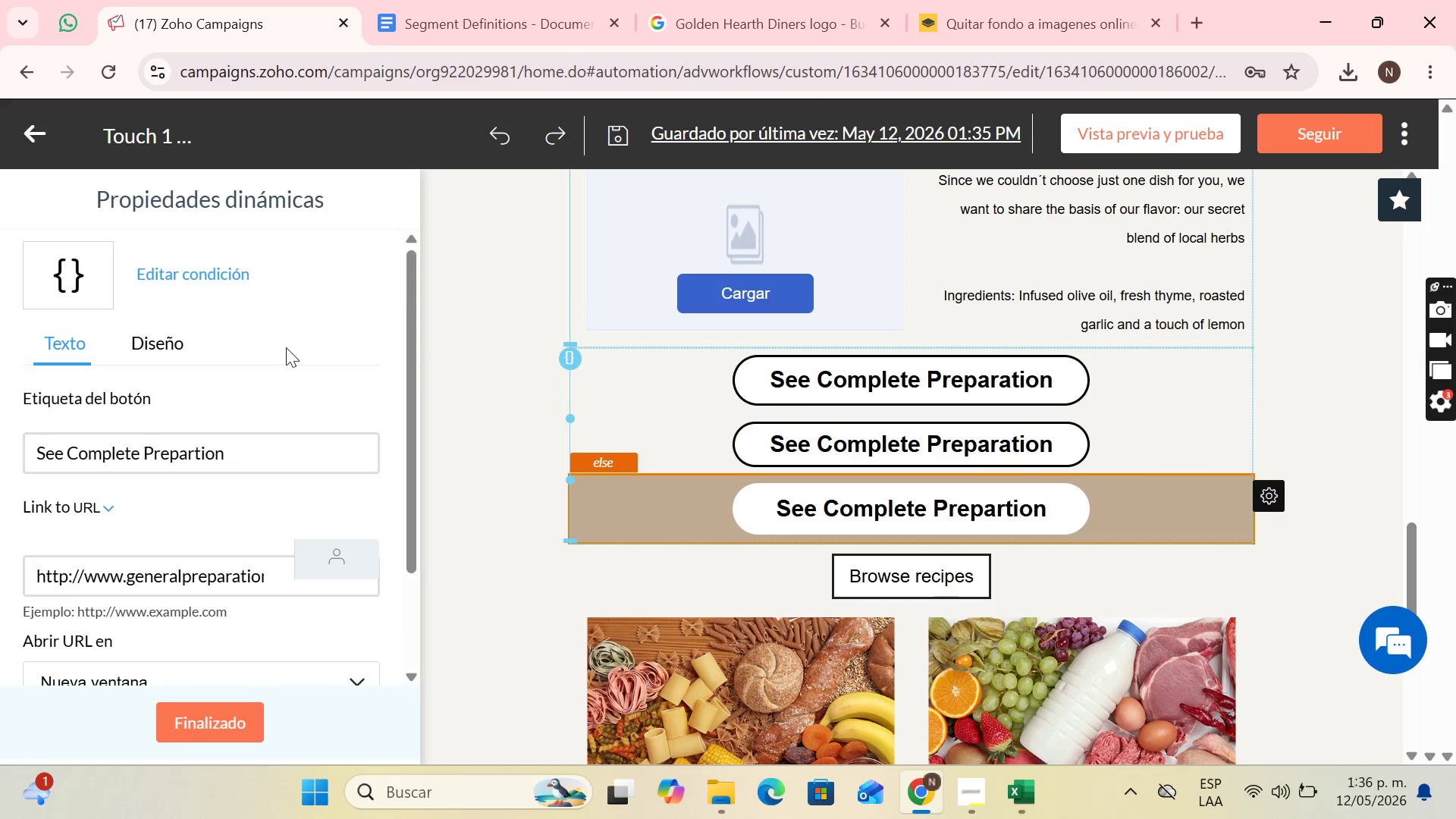 
left_click([172, 336])
 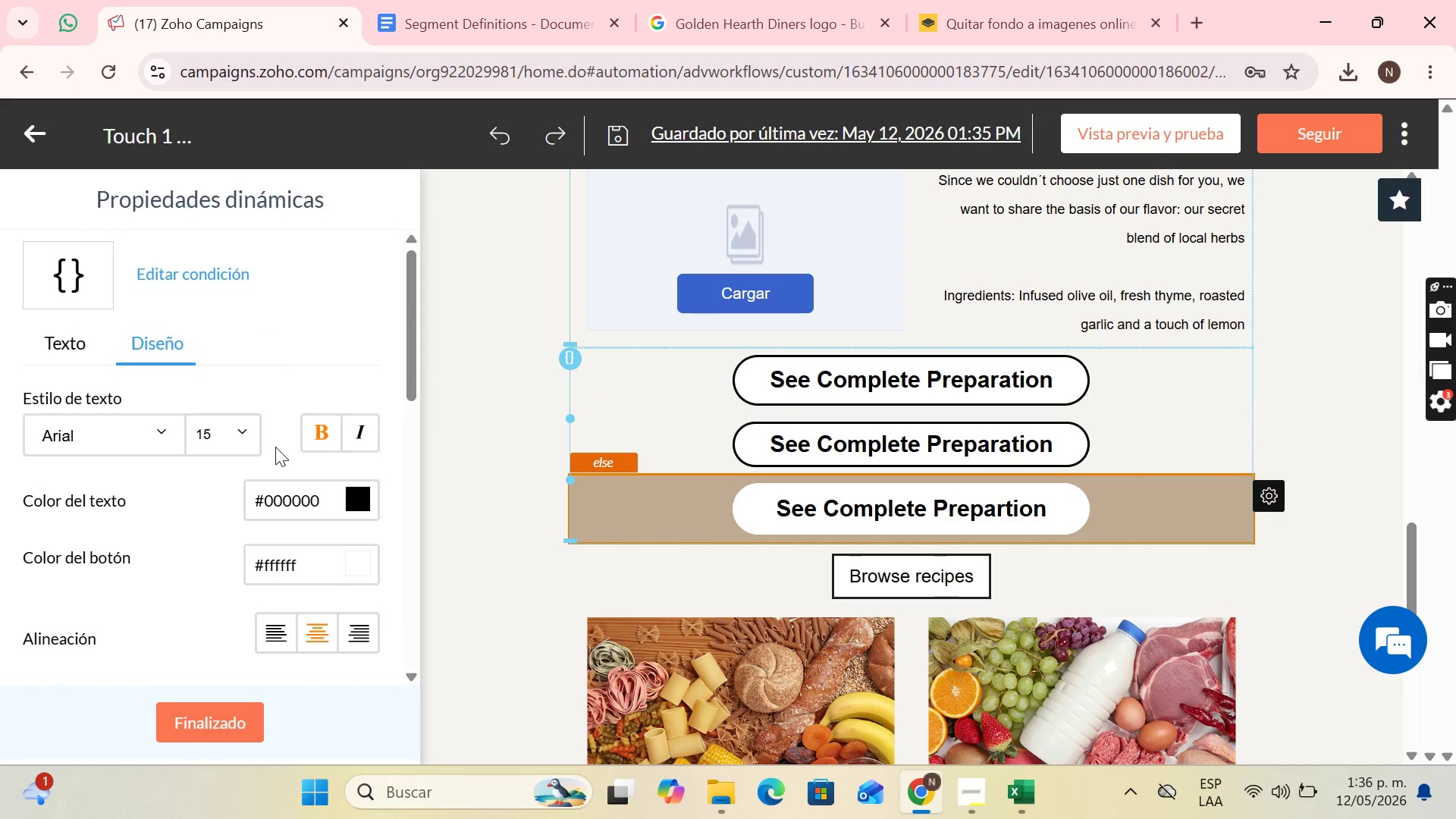 
scroll: coordinate [290, 457], scroll_direction: down, amount: 4.0
 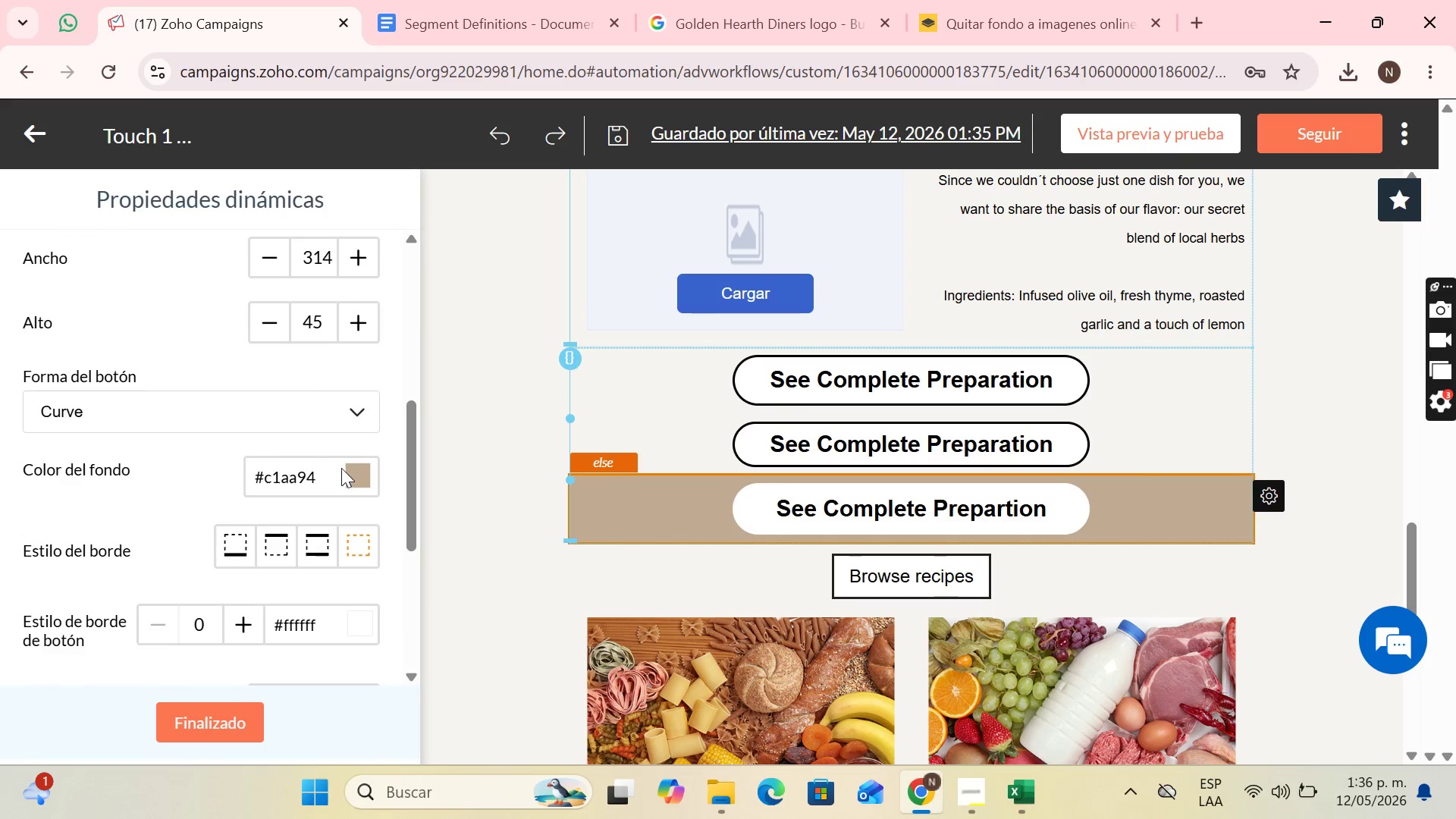 
left_click([341, 468])
 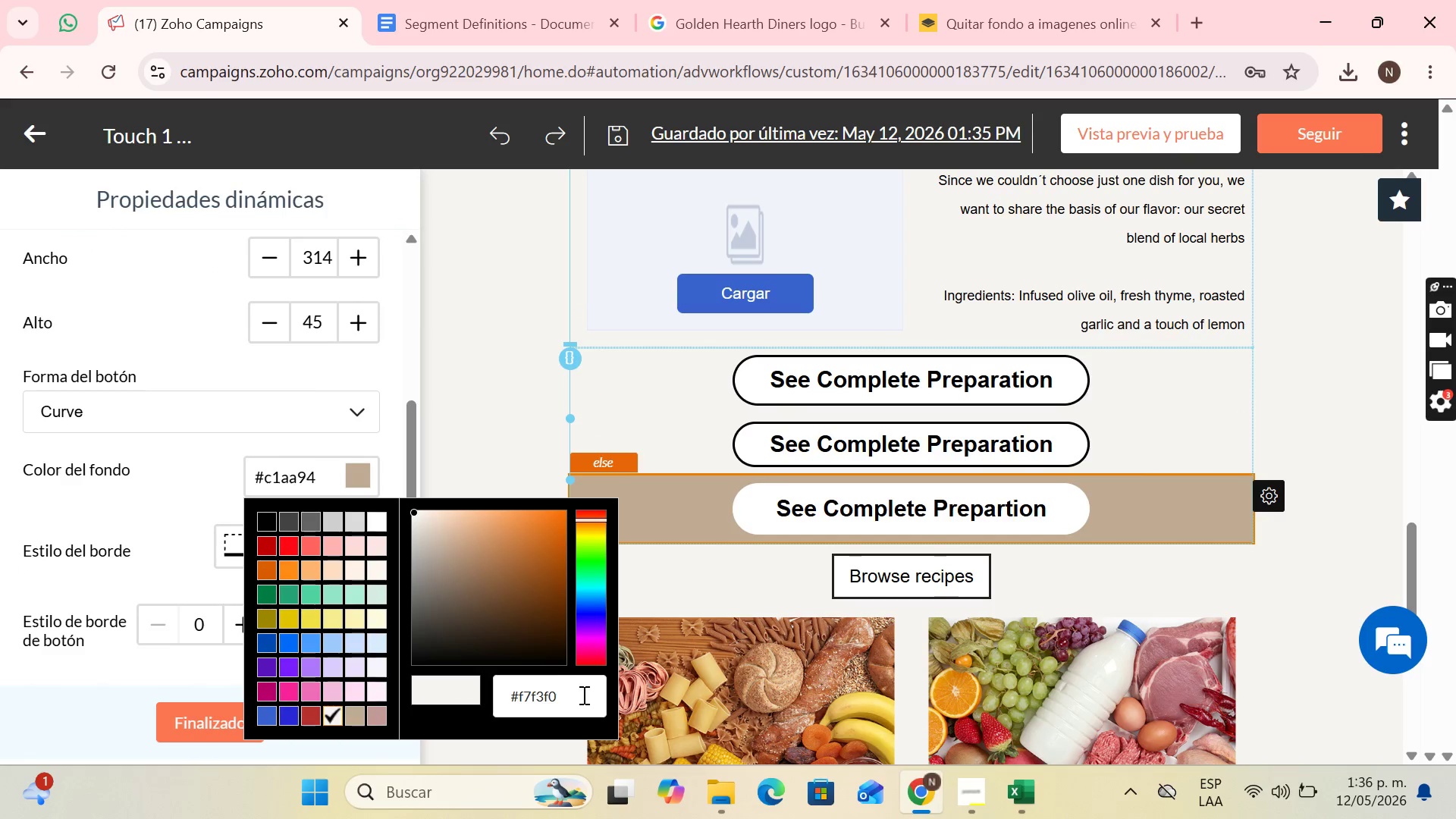 
left_click_drag(start_coordinate=[583, 696], to_coordinate=[508, 711])
 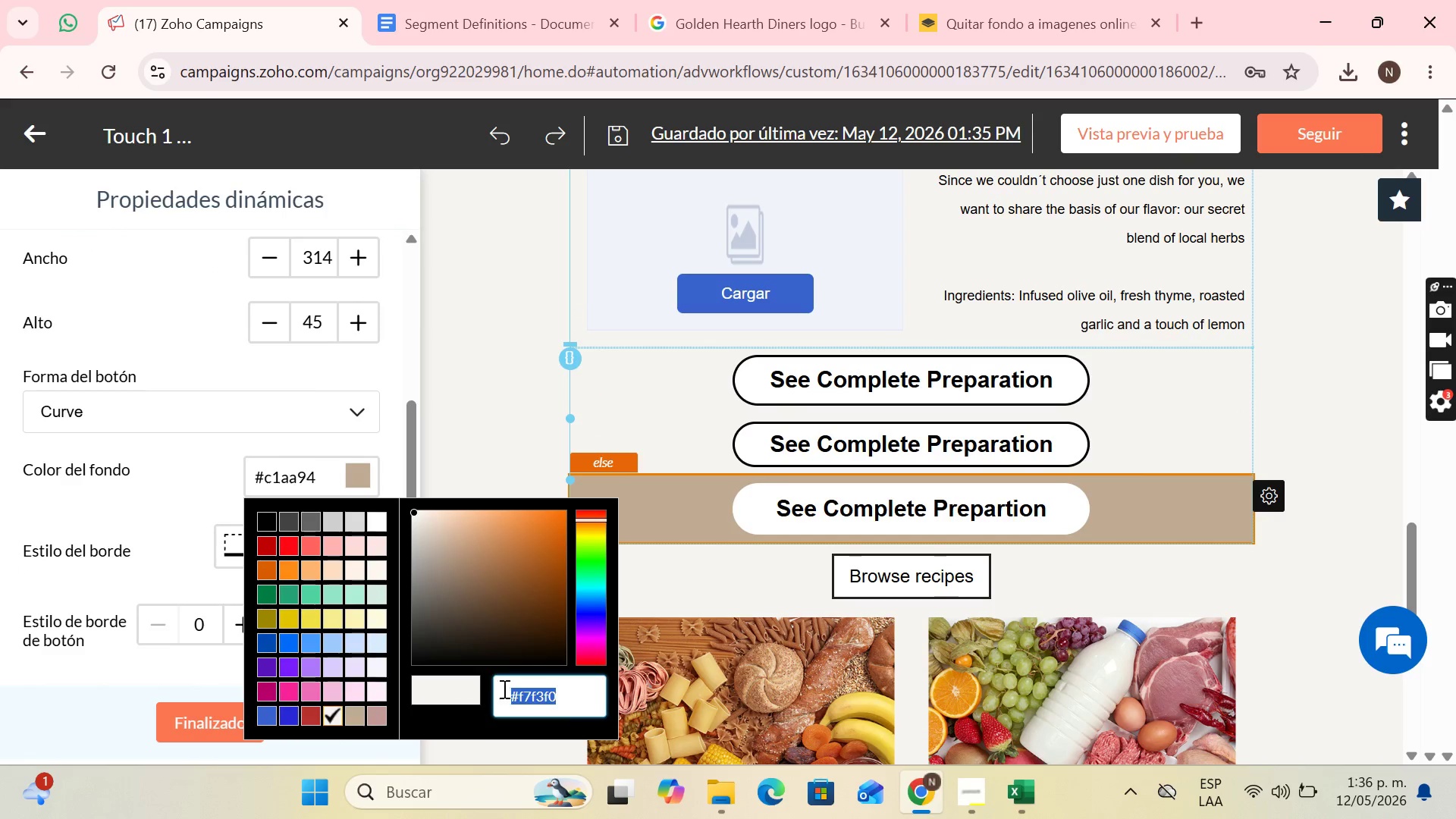 
key(Control+V)
 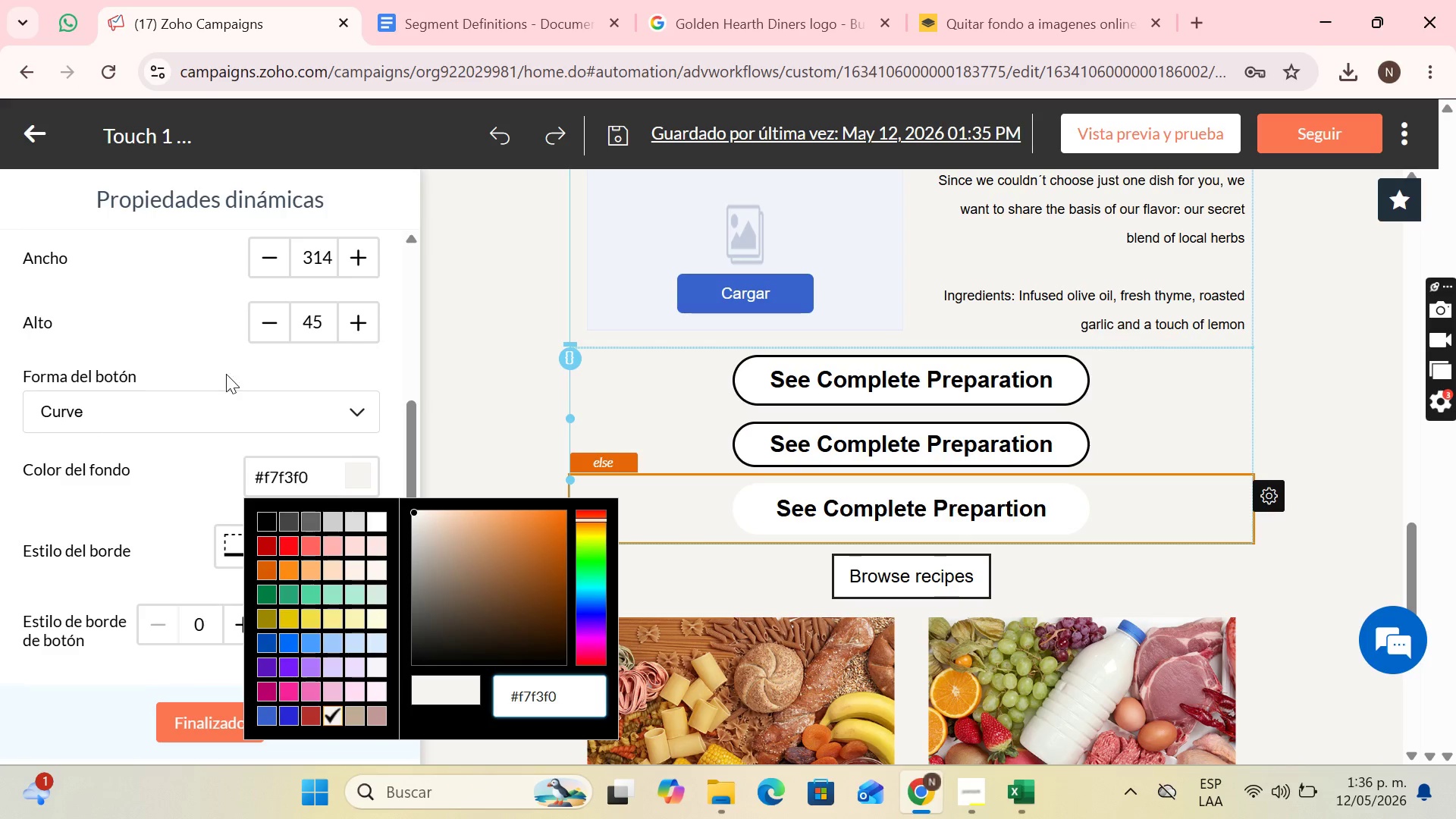 
left_click([246, 369])
 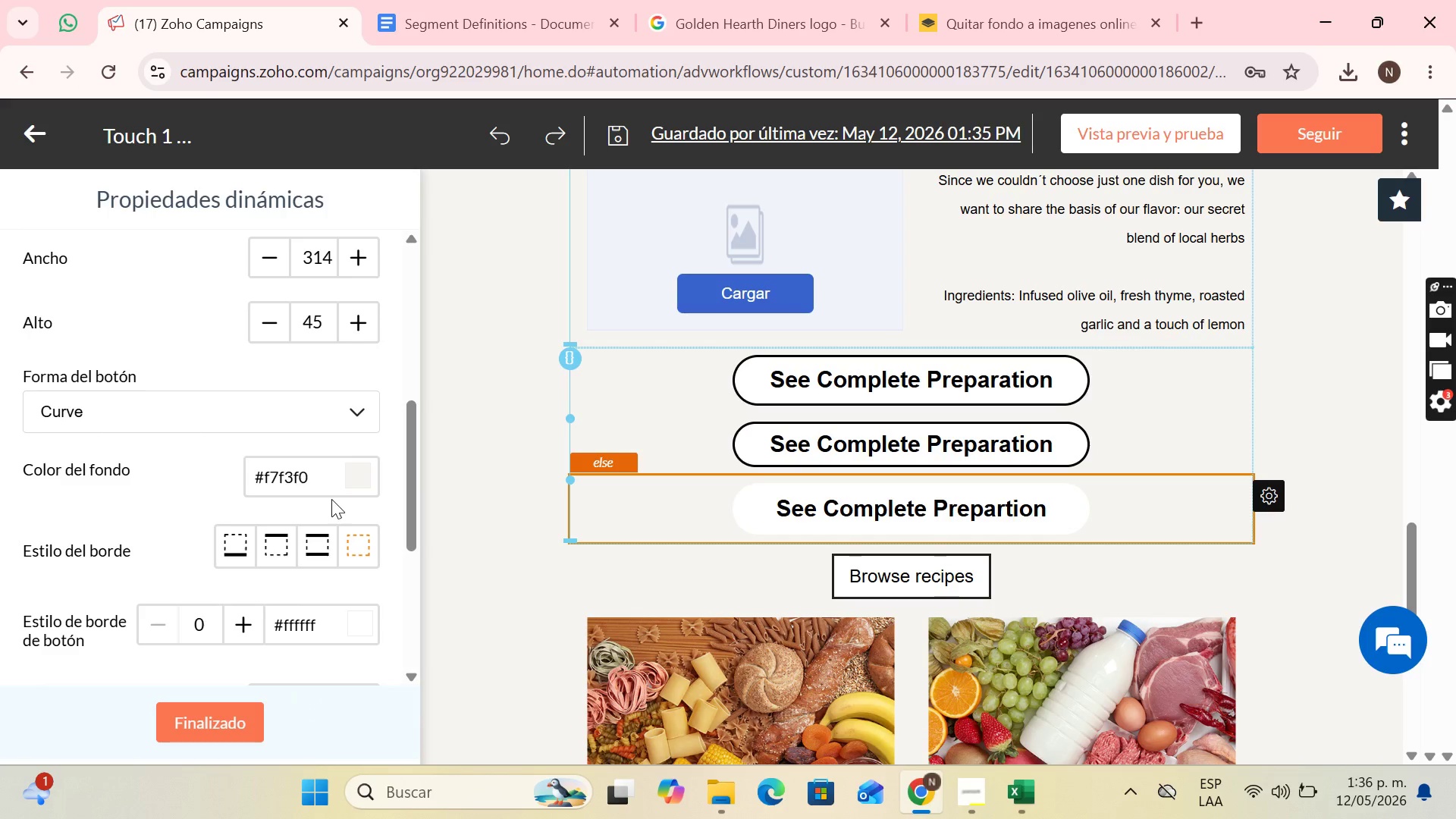 
scroll: coordinate [331, 499], scroll_direction: down, amount: 2.0
 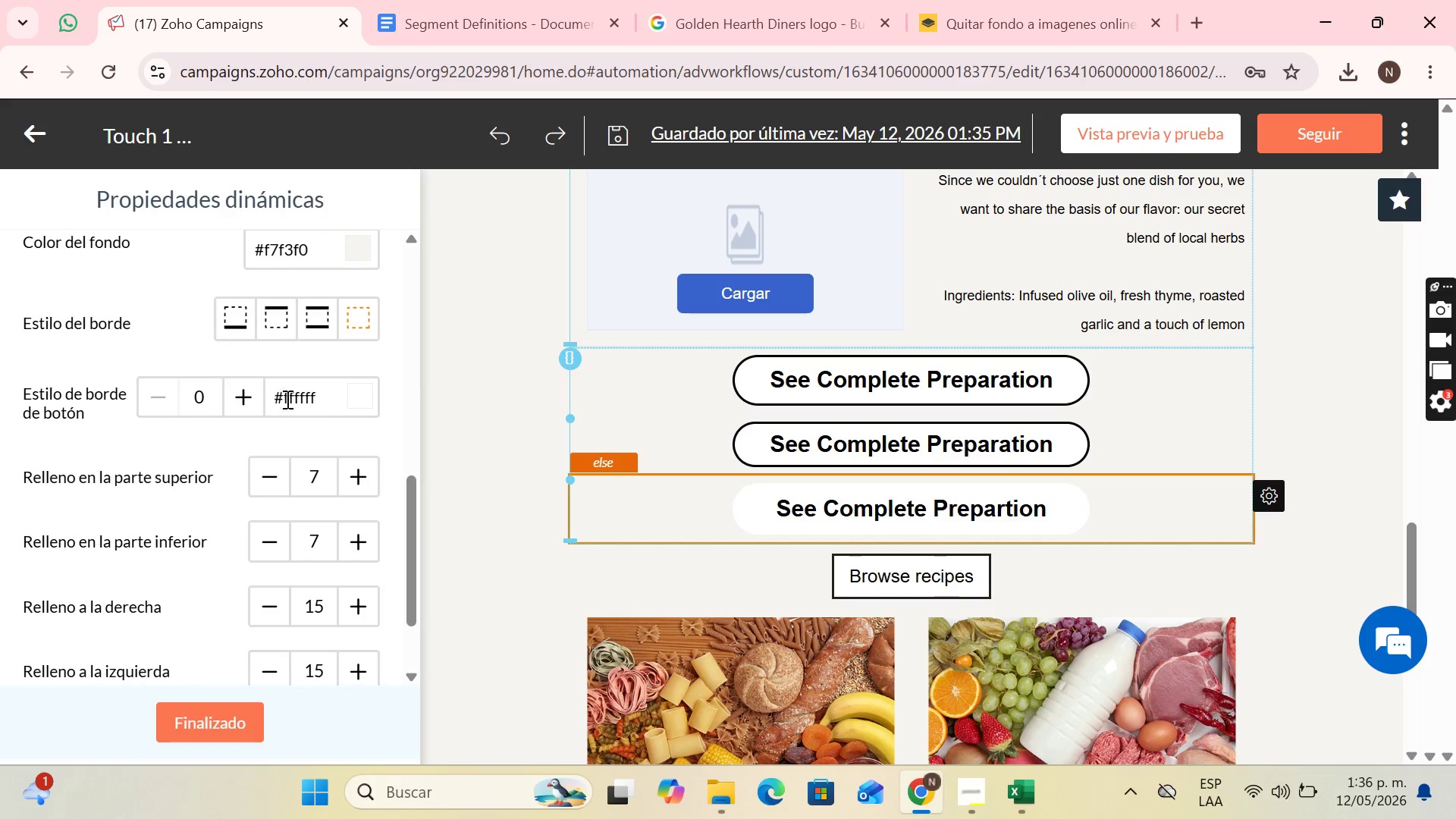 
left_click([366, 389])
 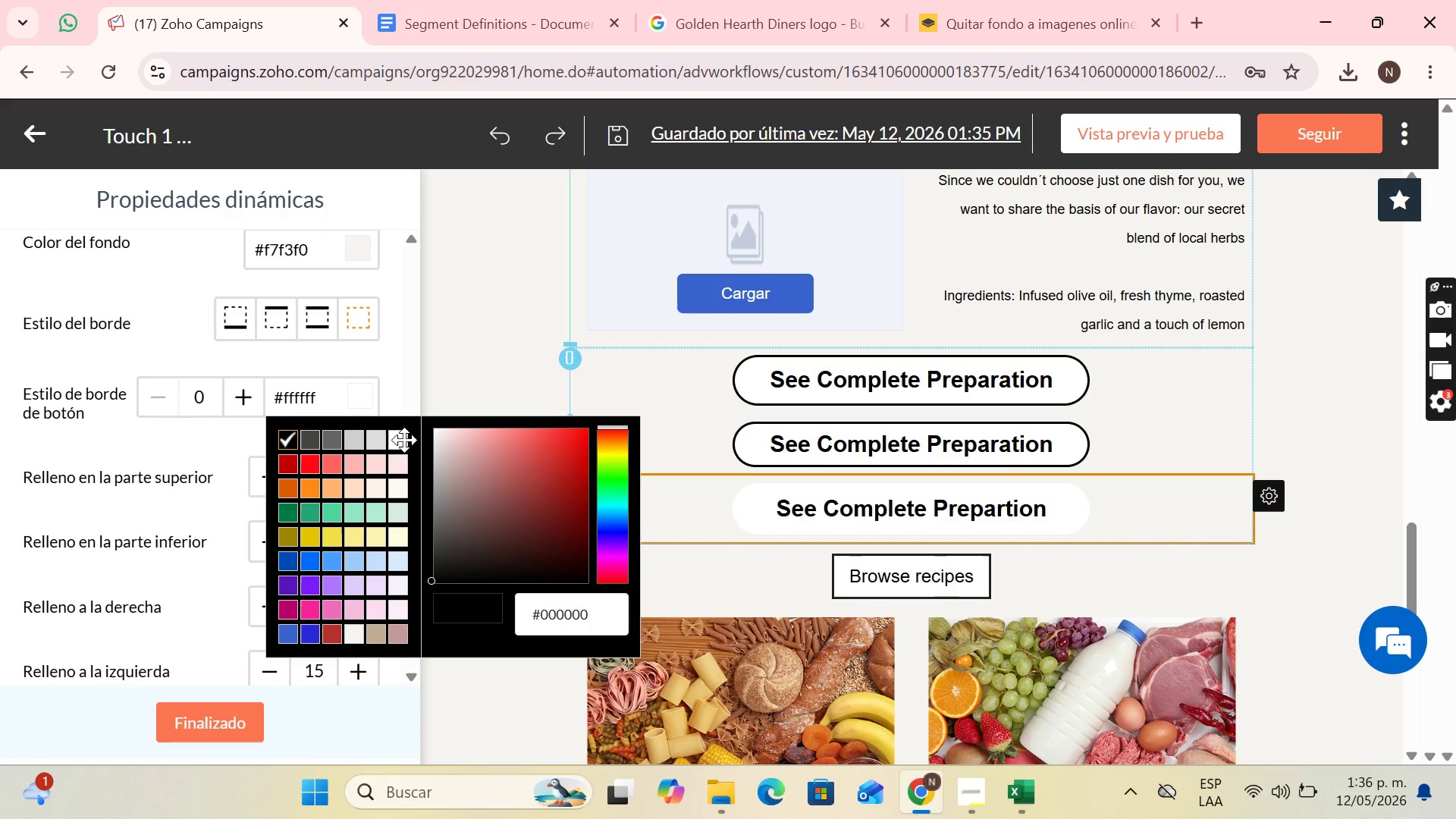 
left_click([391, 431])
 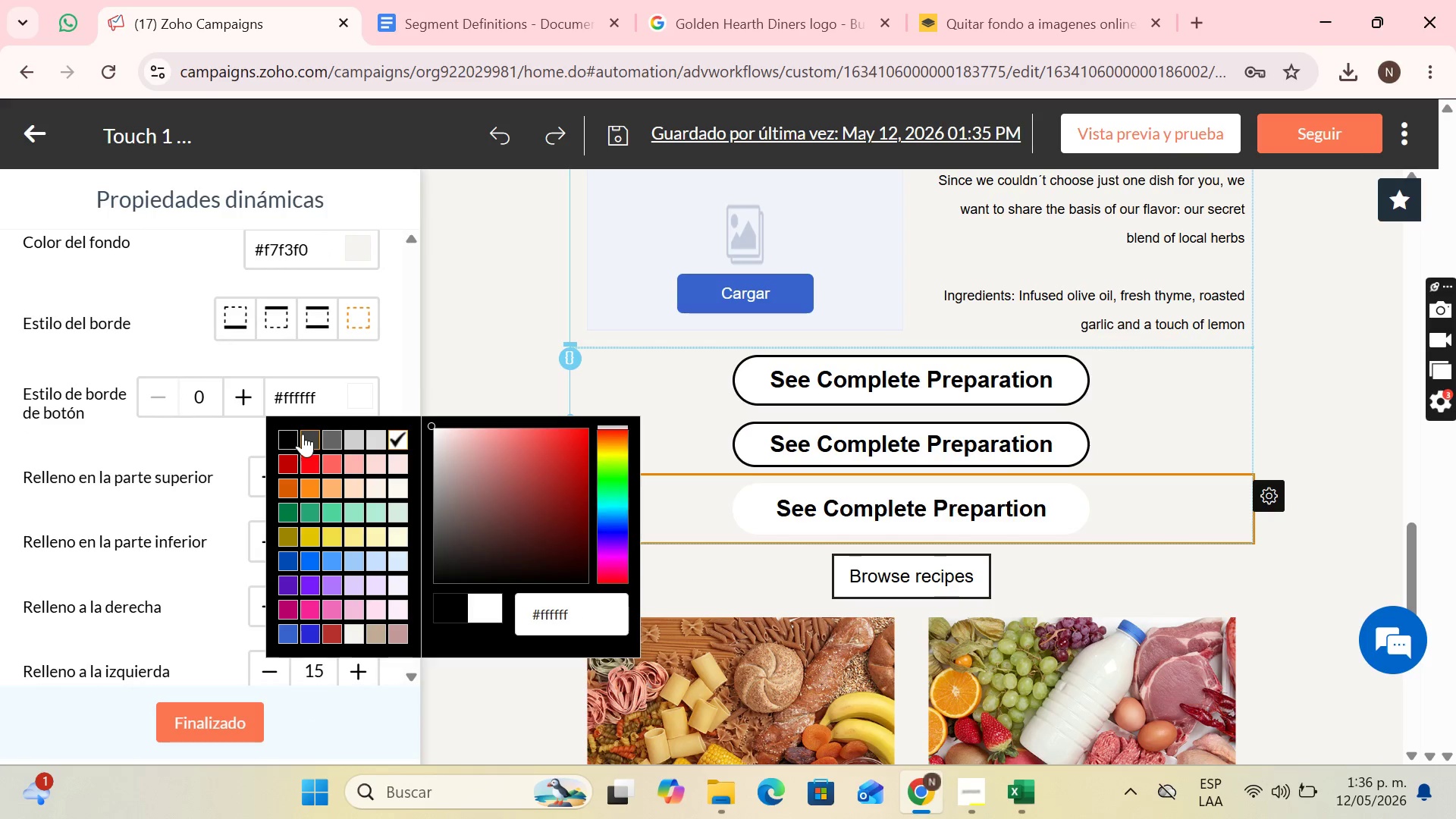 
left_click([285, 436])
 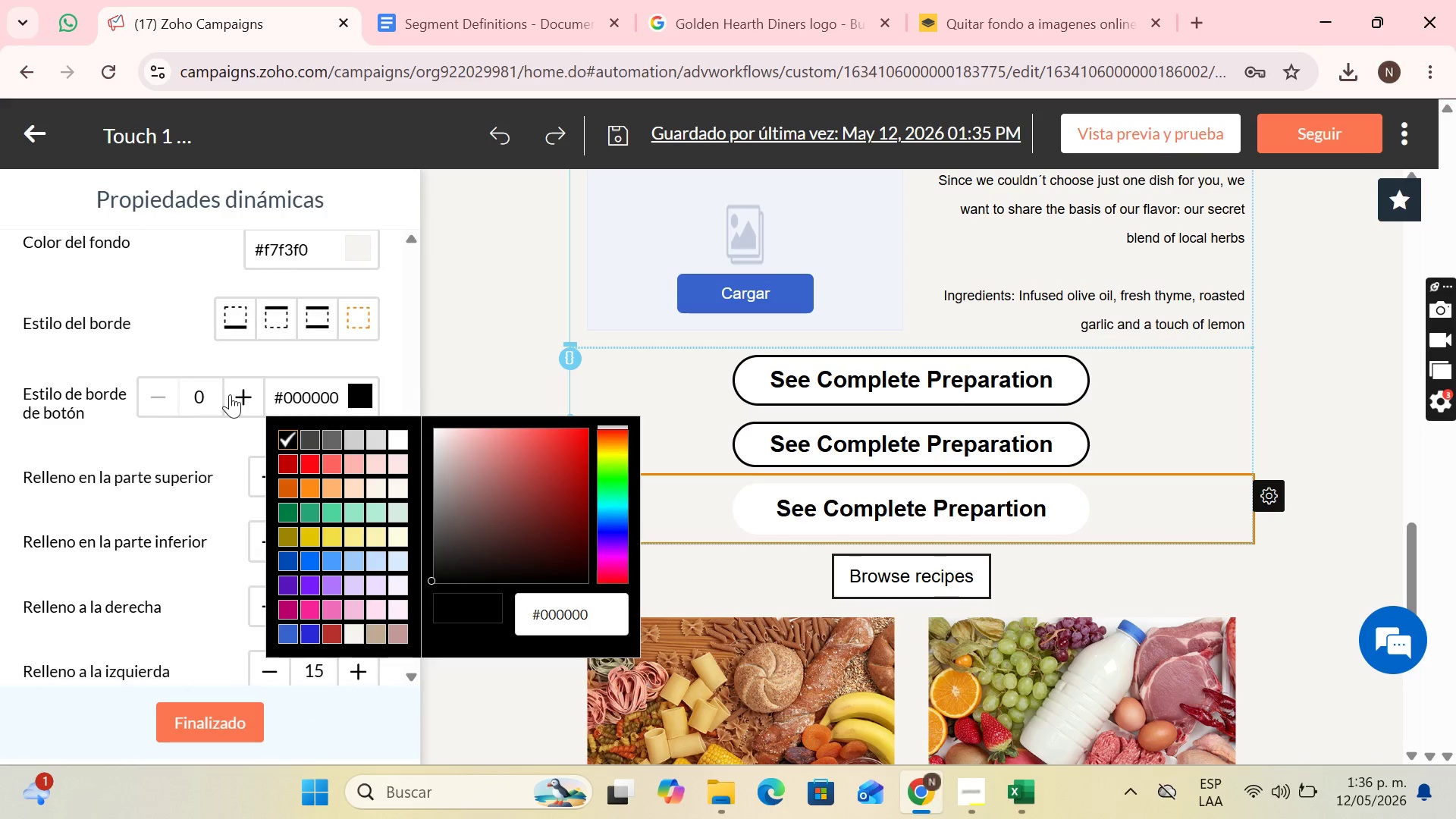 
double_click([237, 394])
 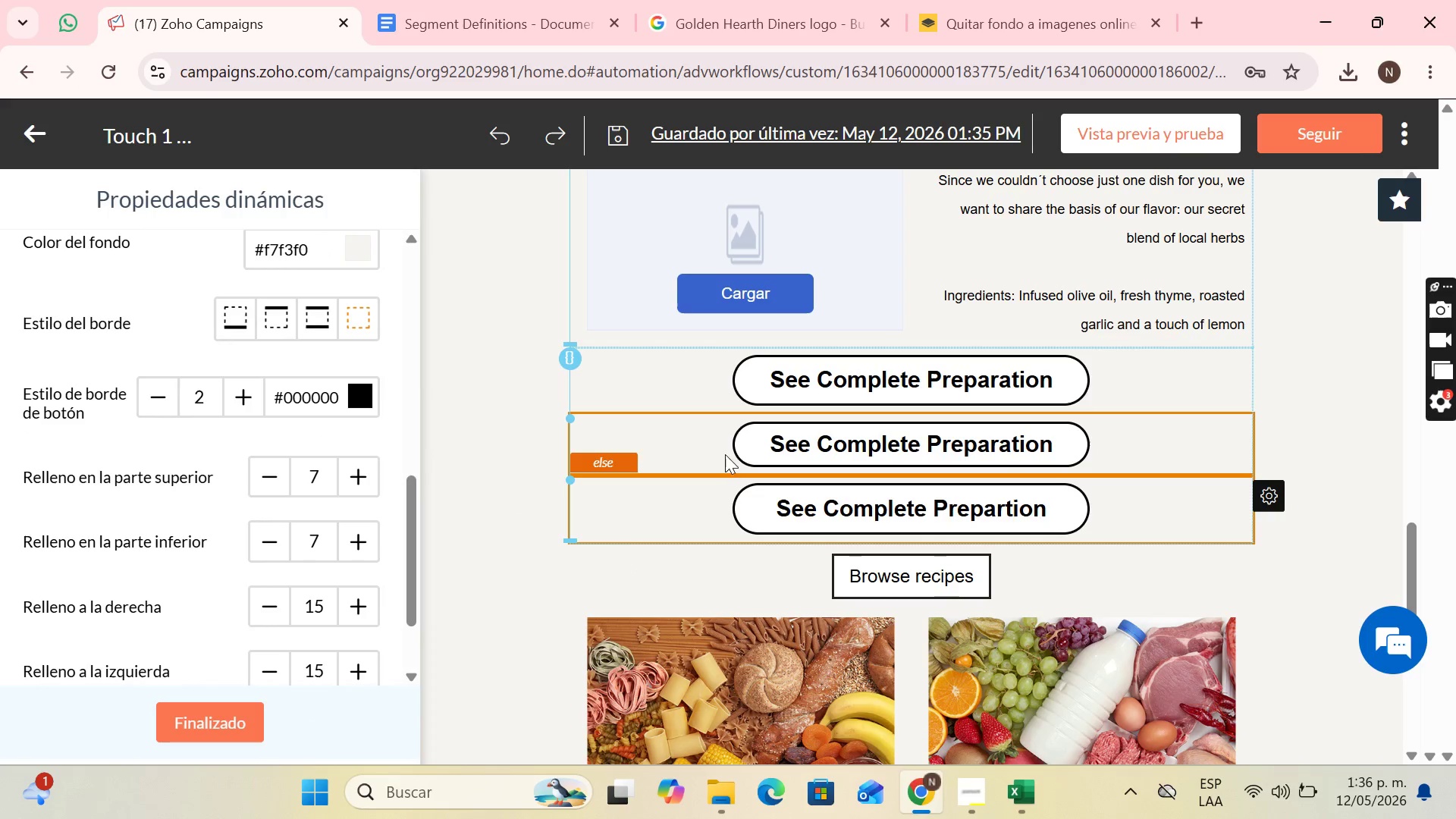 
left_click([687, 426])
 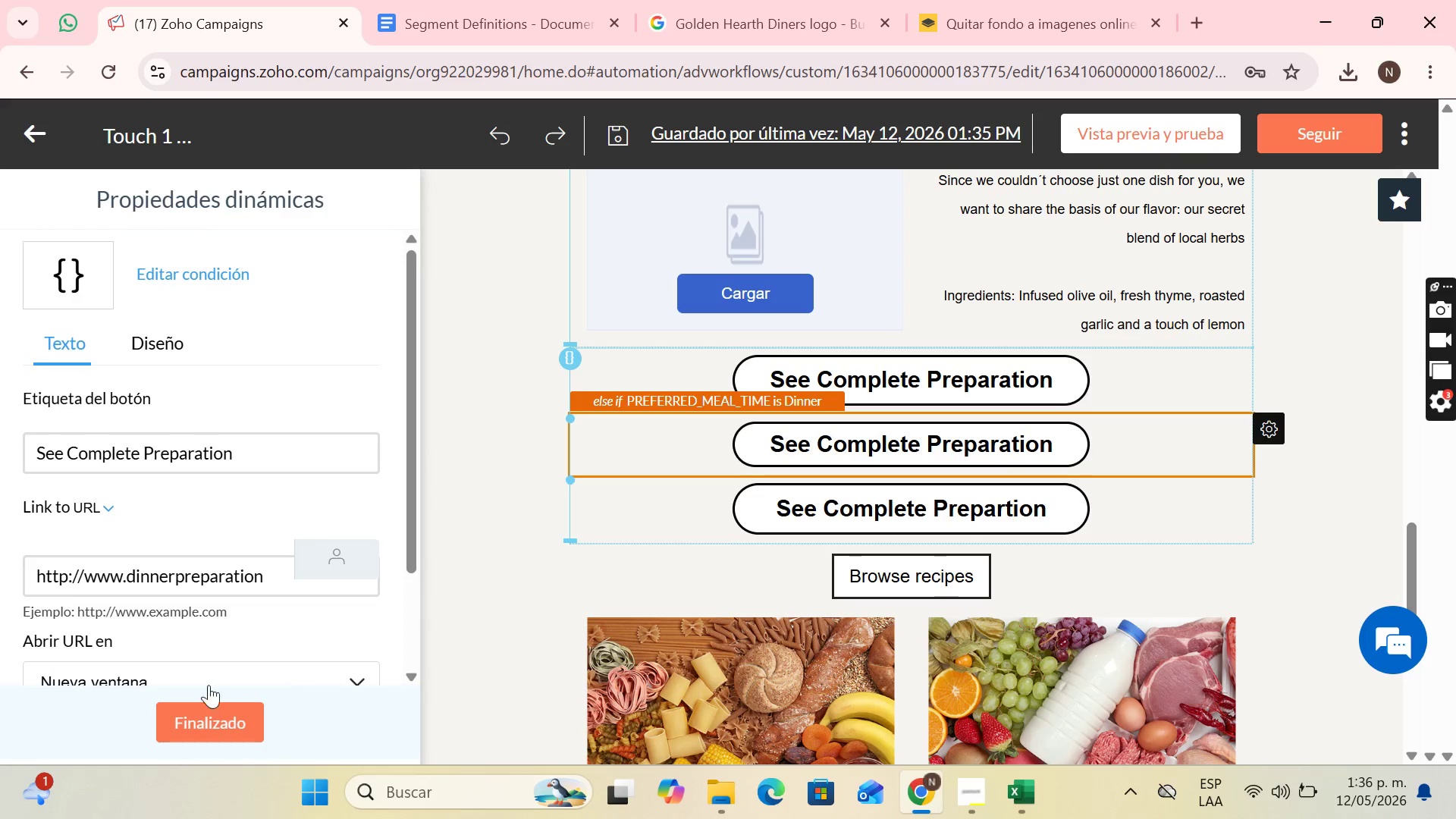 
left_click([210, 711])
 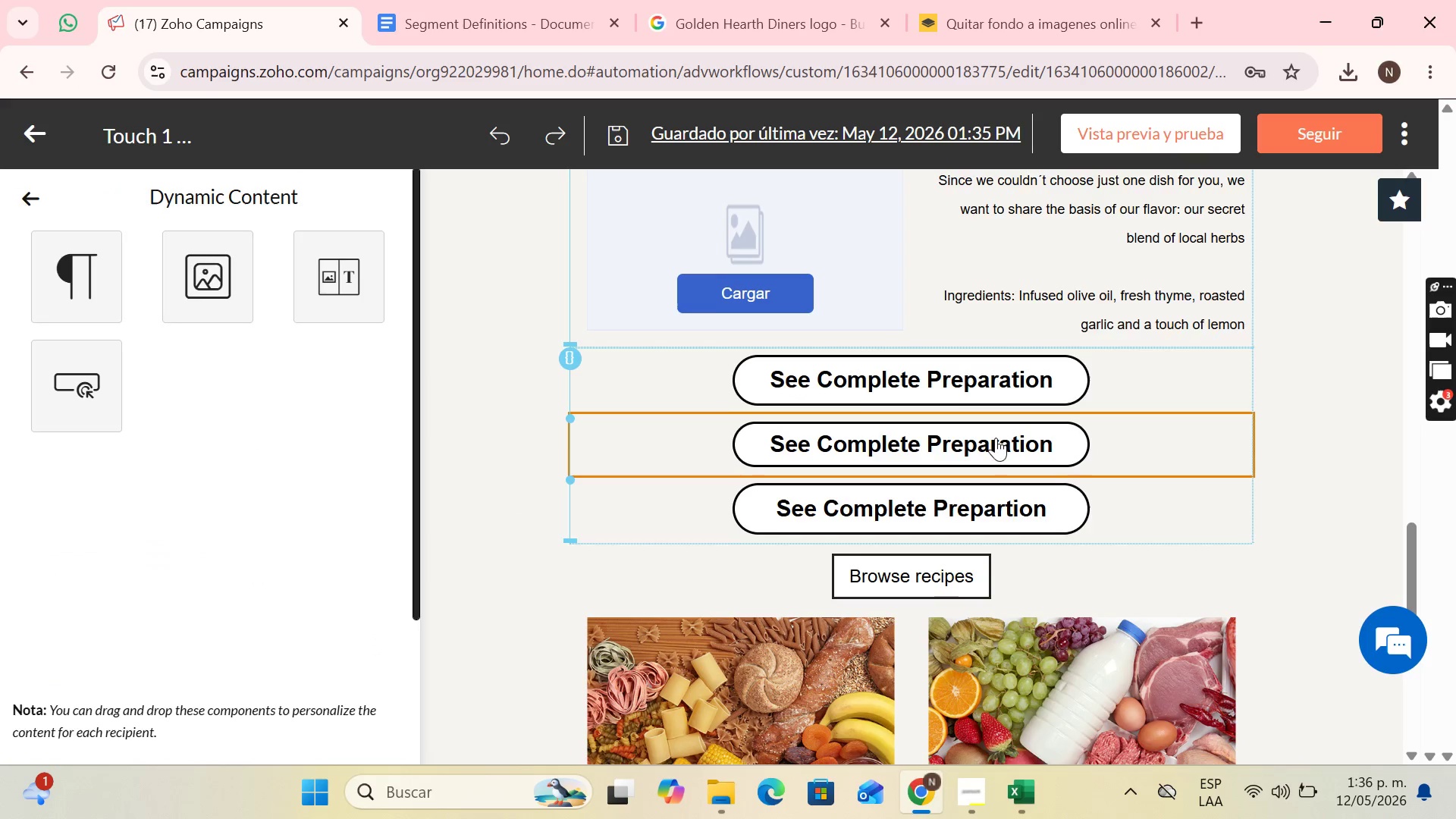 
scroll: coordinate [1009, 438], scroll_direction: down, amount: 1.0
 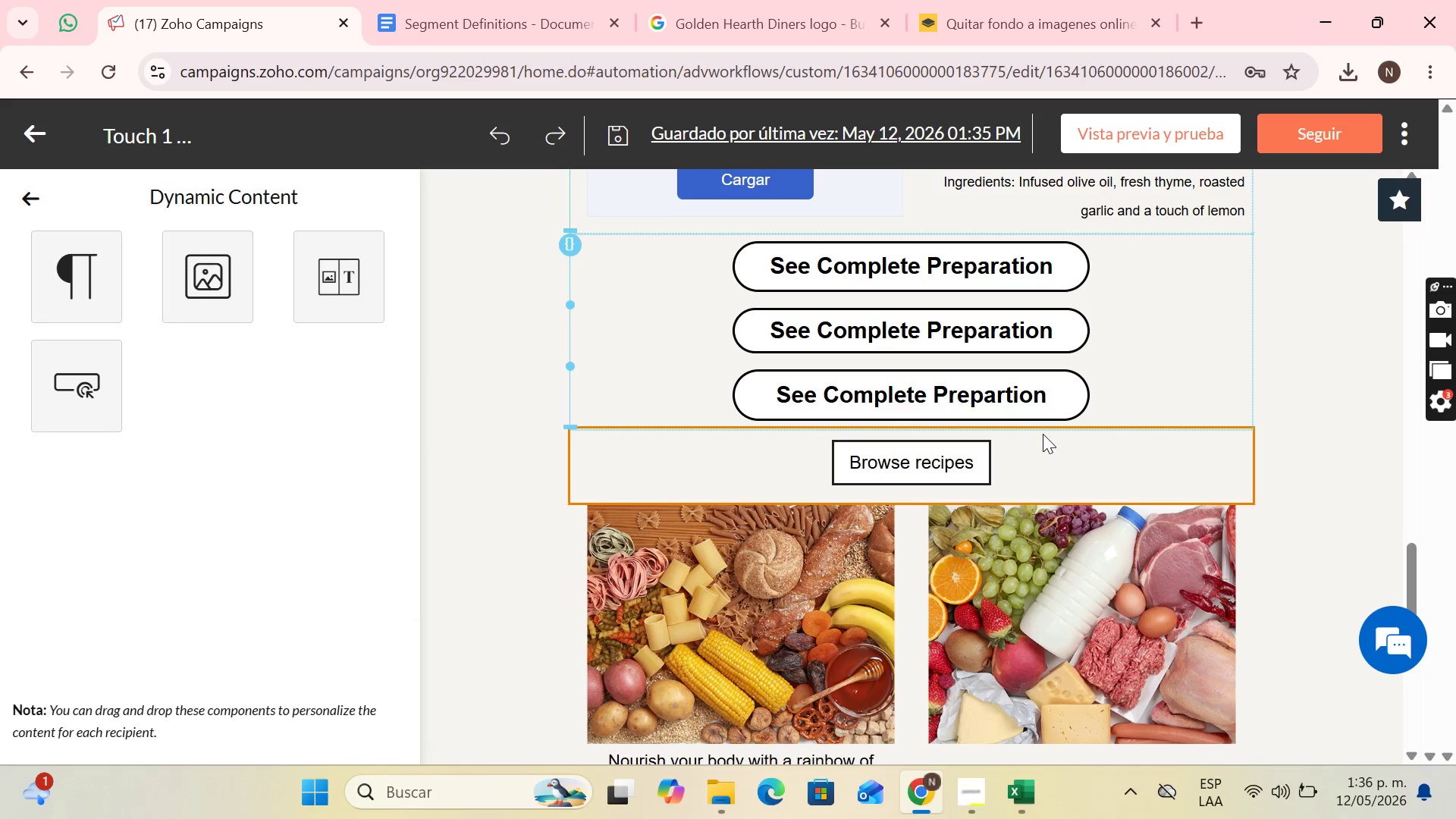 
scroll: coordinate [1123, 473], scroll_direction: up, amount: 2.0
 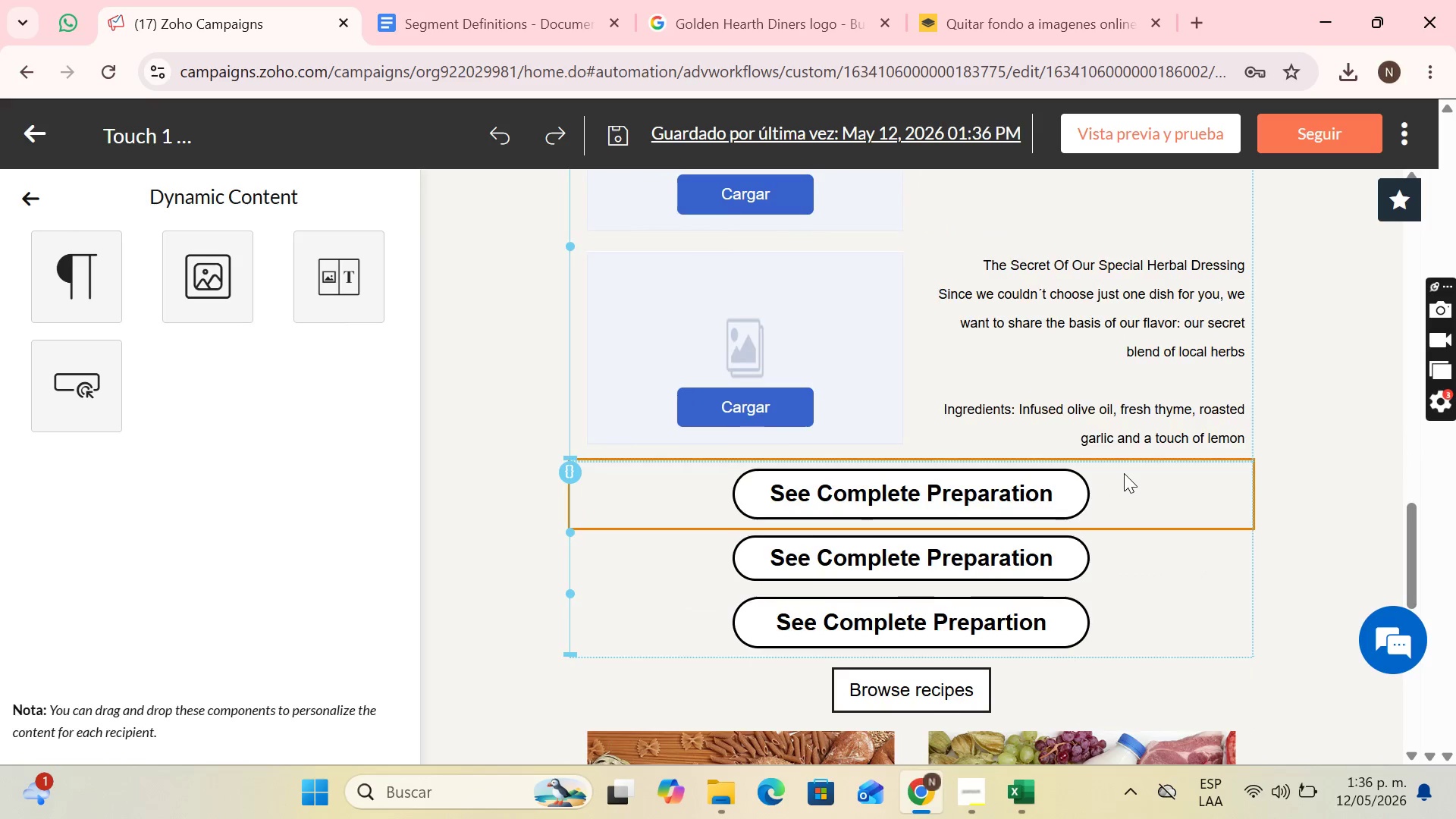 
scroll: coordinate [1123, 479], scroll_direction: down, amount: 4.0
 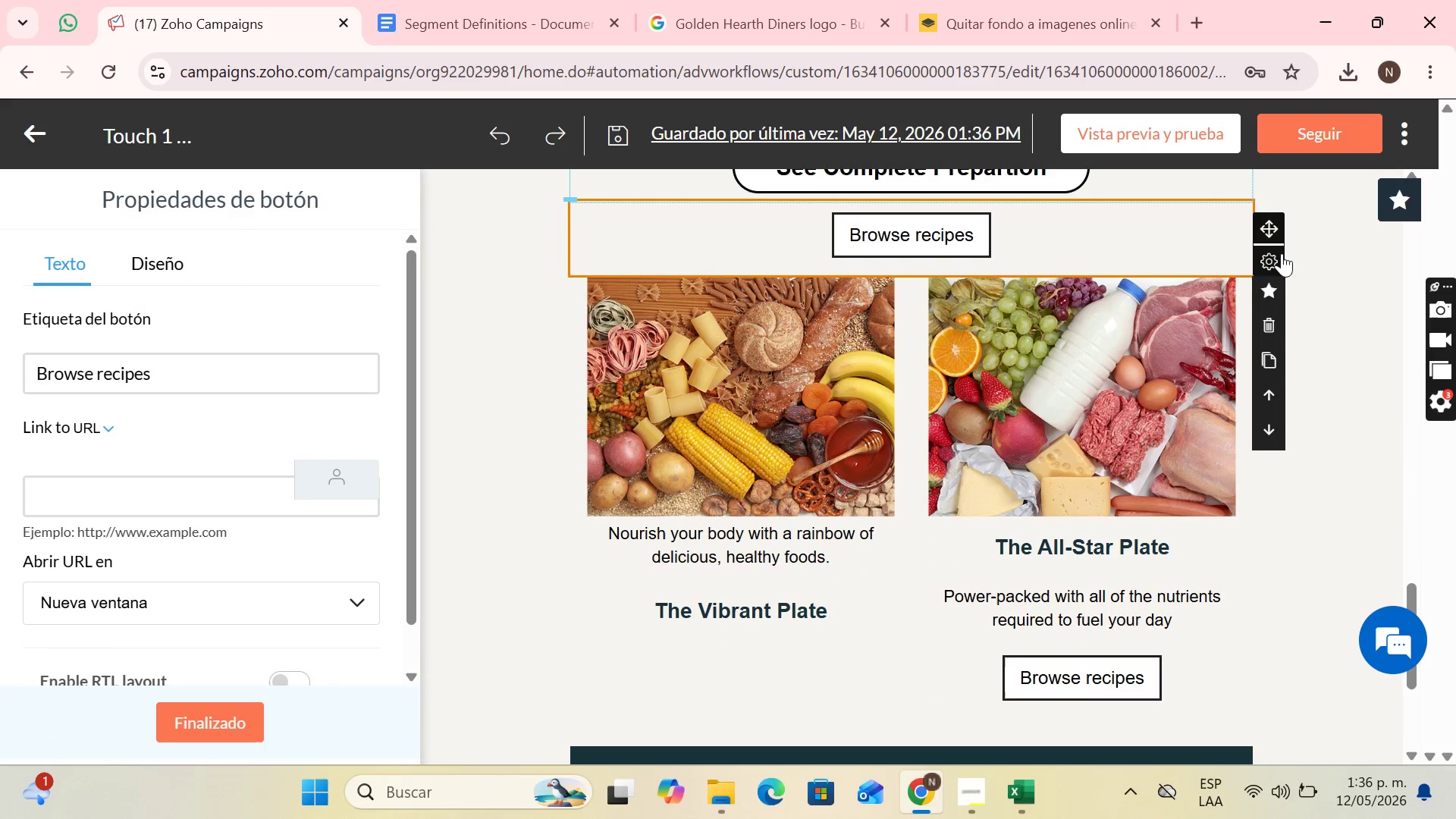 
left_click([1271, 328])
 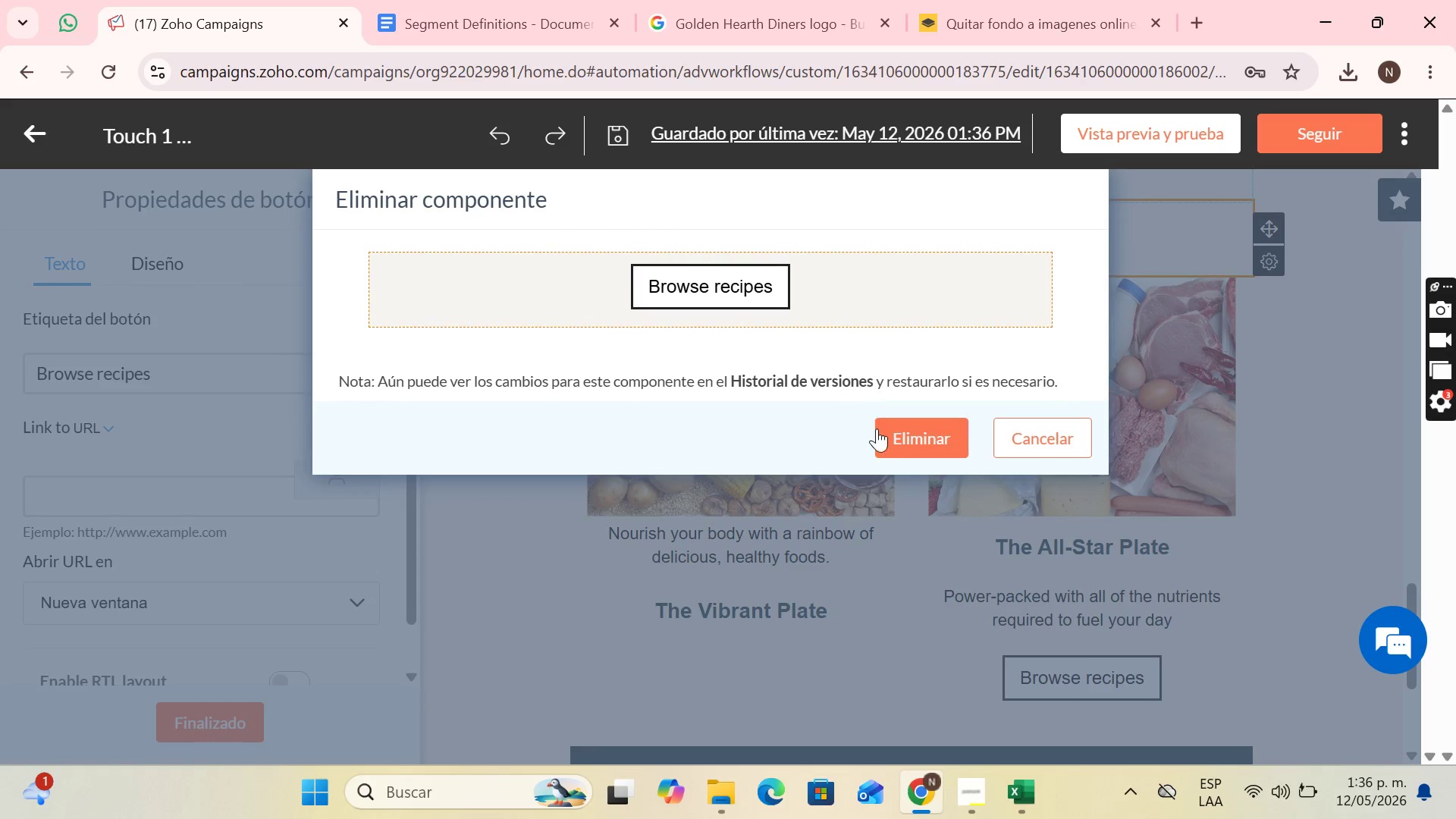 
left_click([886, 440])
 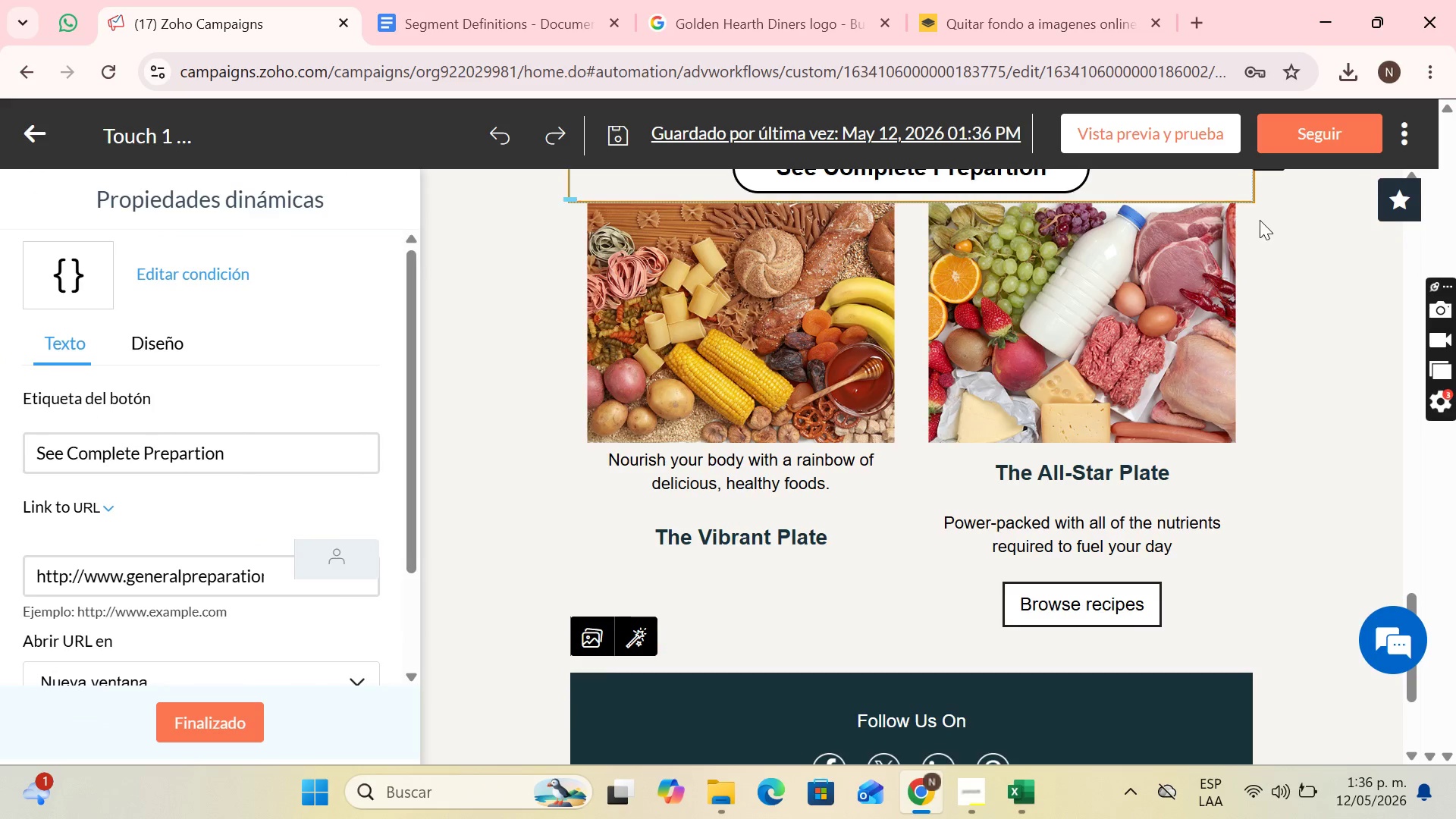 
double_click([1232, 266])
 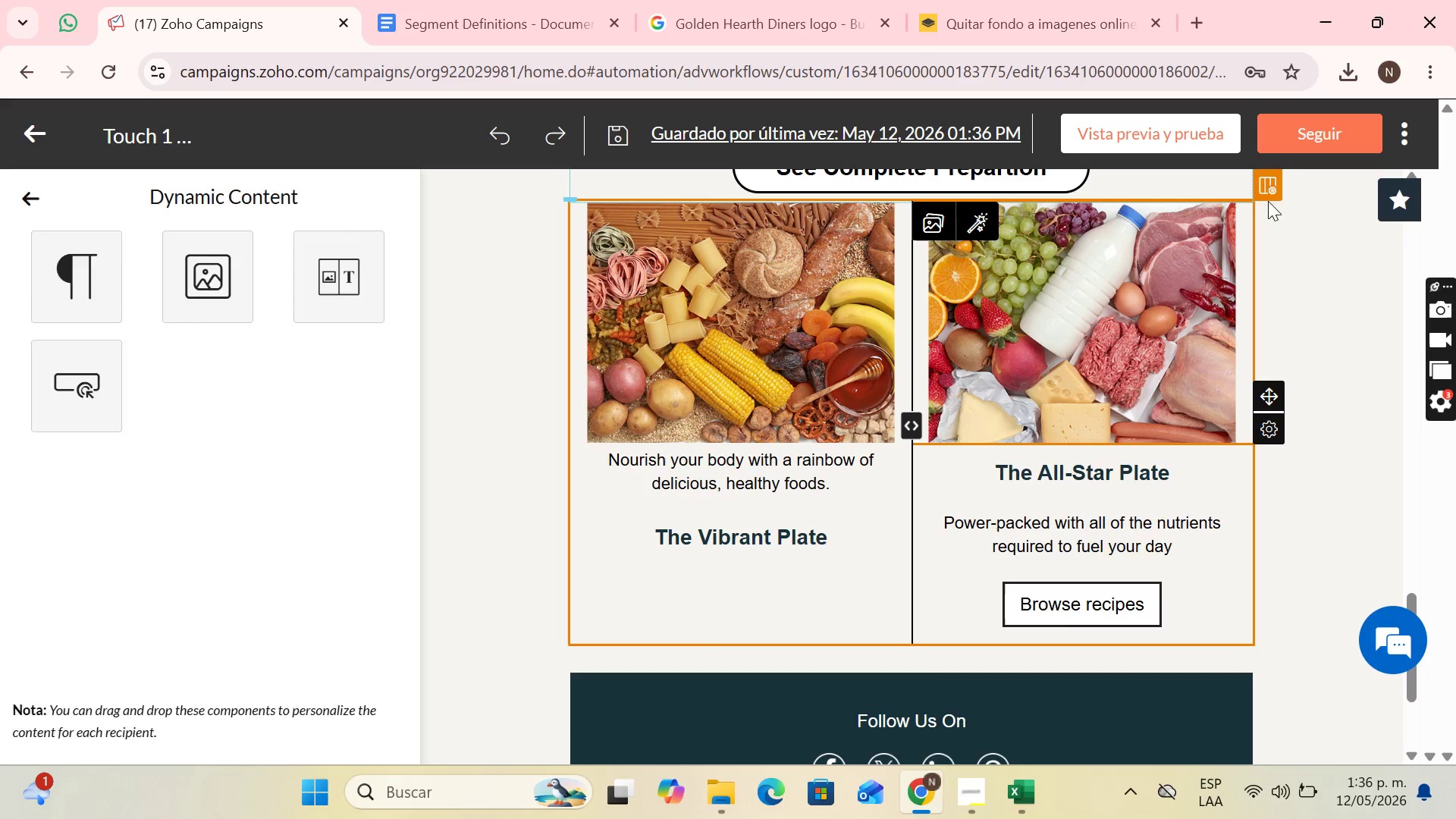 
left_click([1272, 185])
 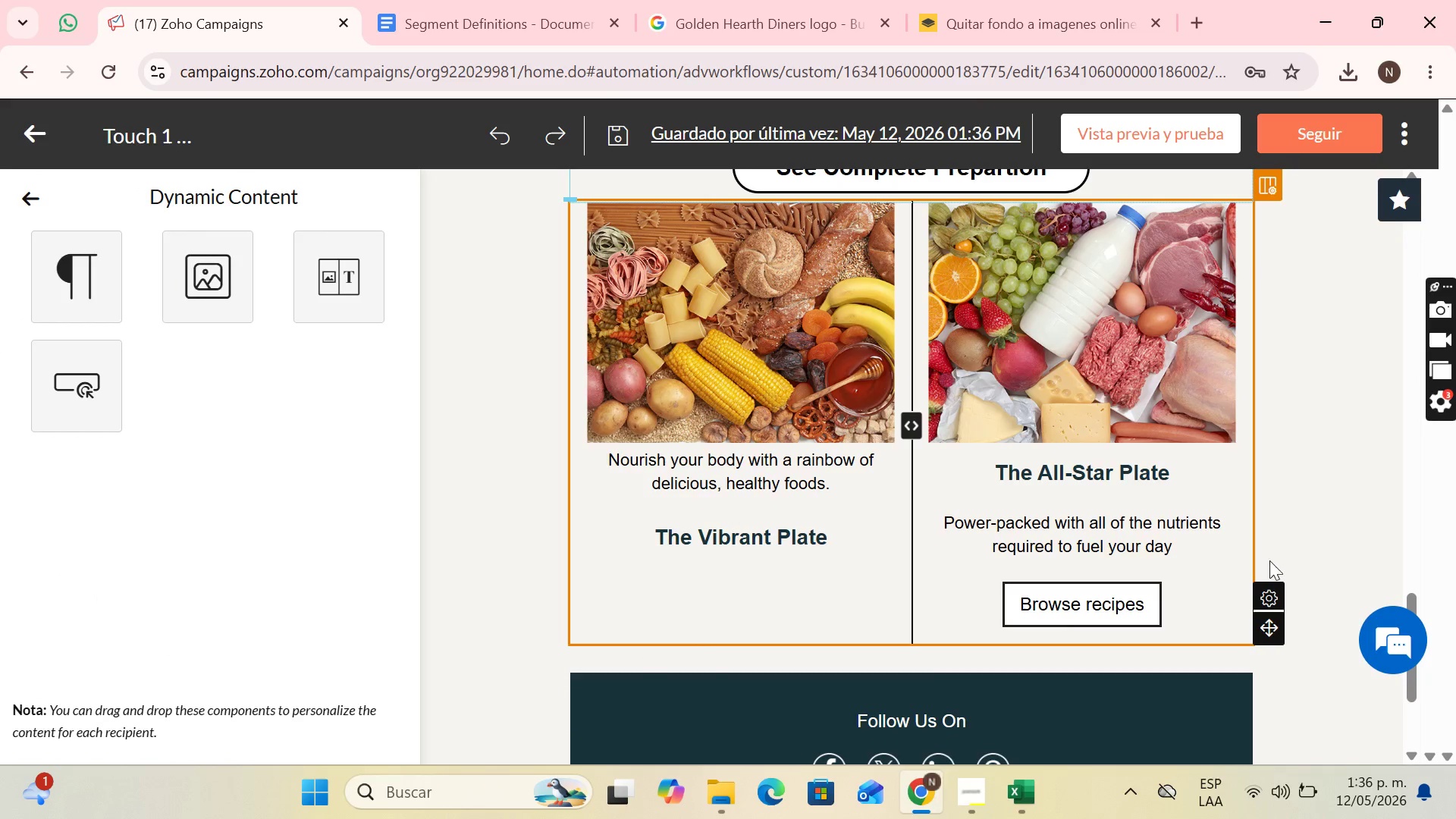 
left_click([1266, 610])
 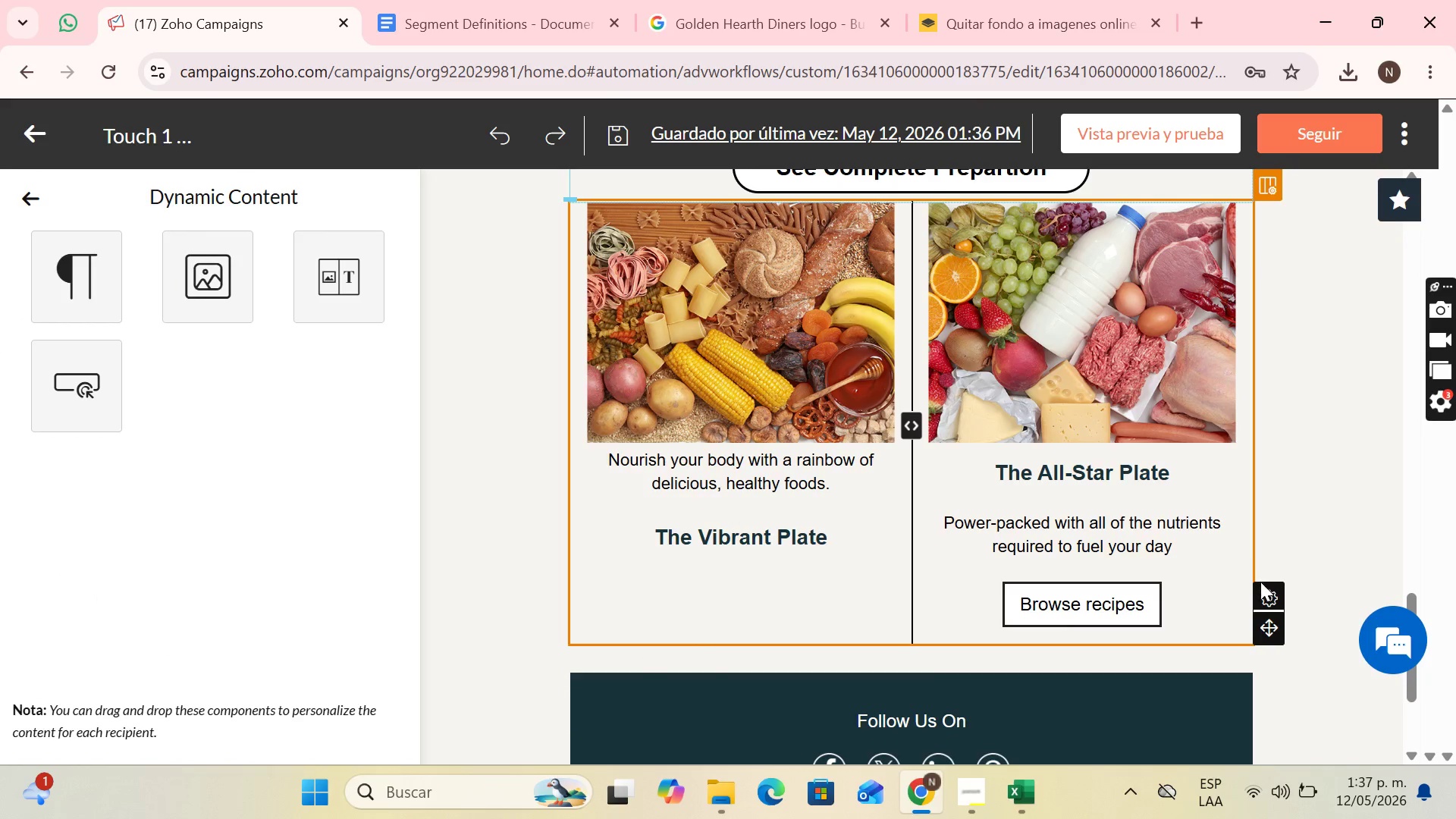 
left_click([1260, 582])
 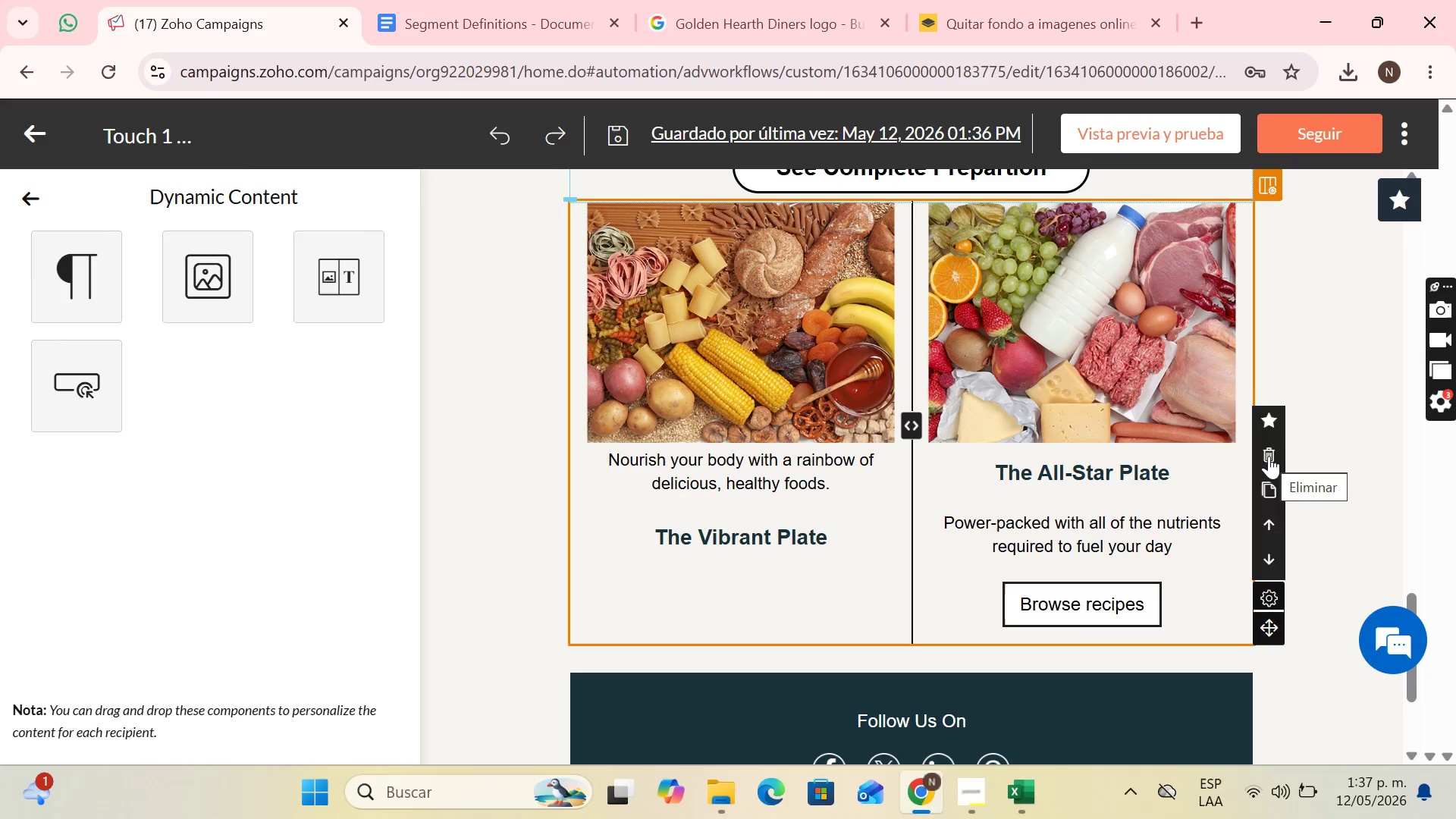 
left_click([973, 502])
 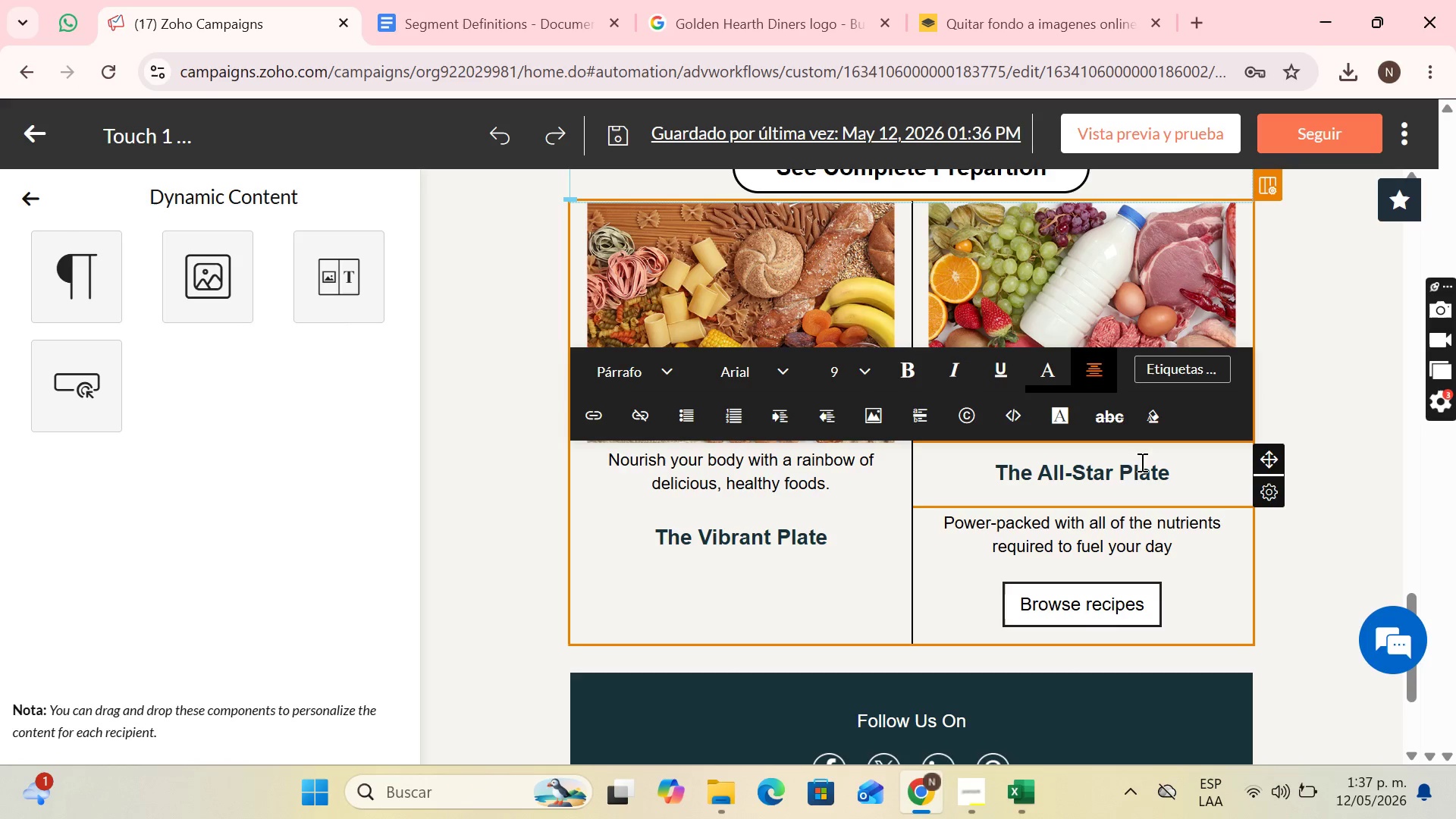 
left_click([1138, 461])
 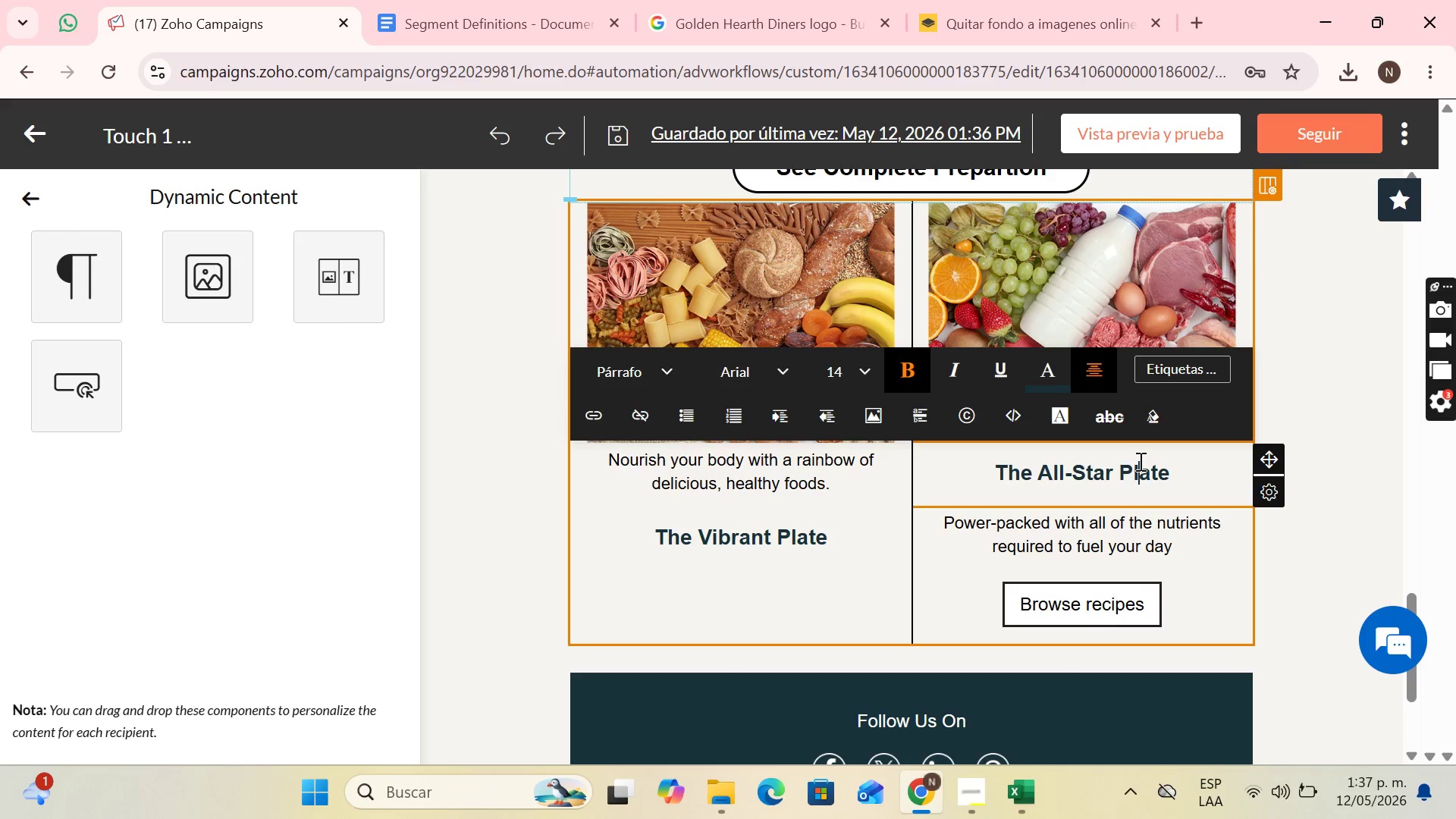 
scroll: coordinate [1161, 441], scroll_direction: up, amount: 10.0
 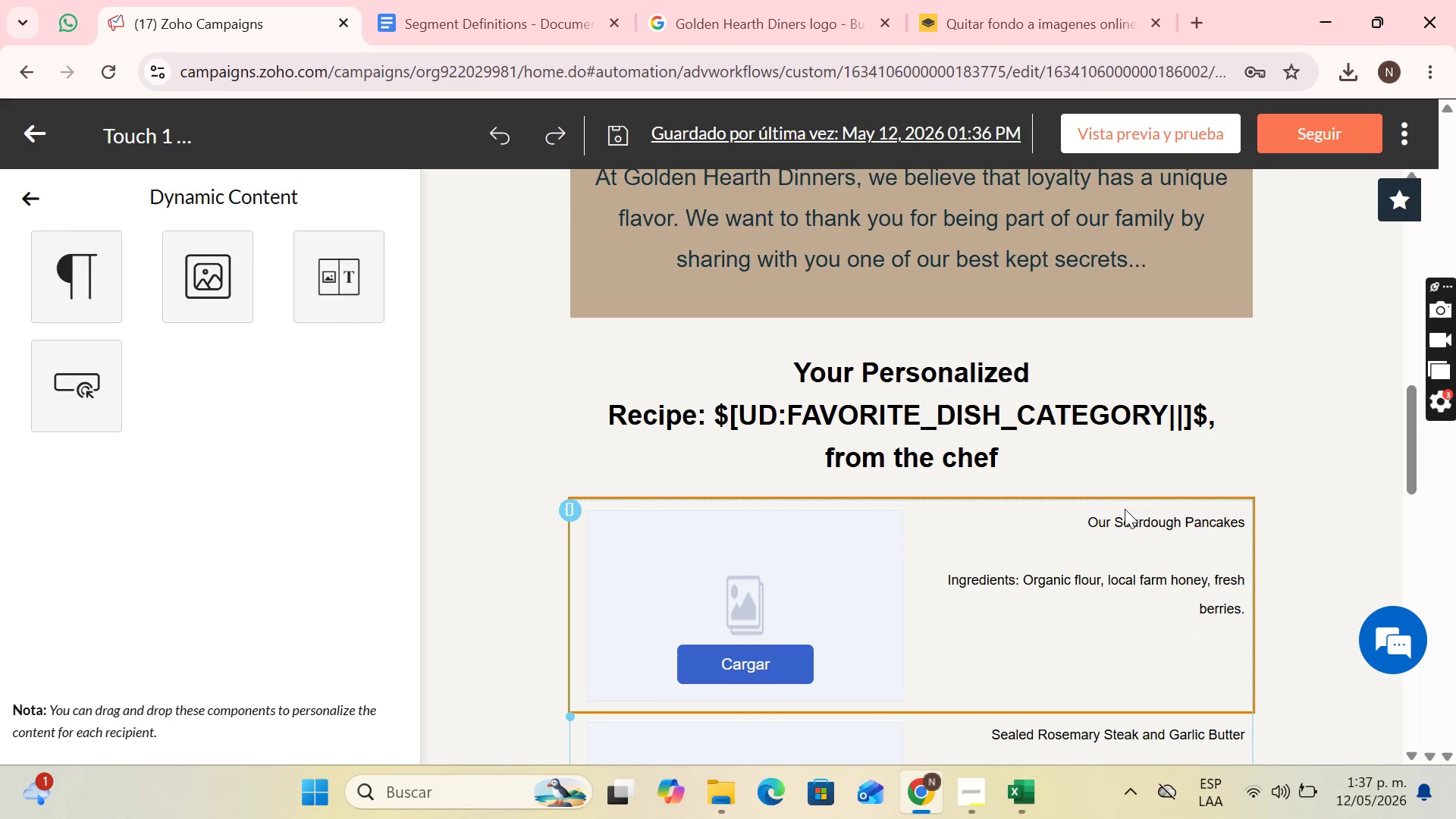 
left_click([1125, 509])
 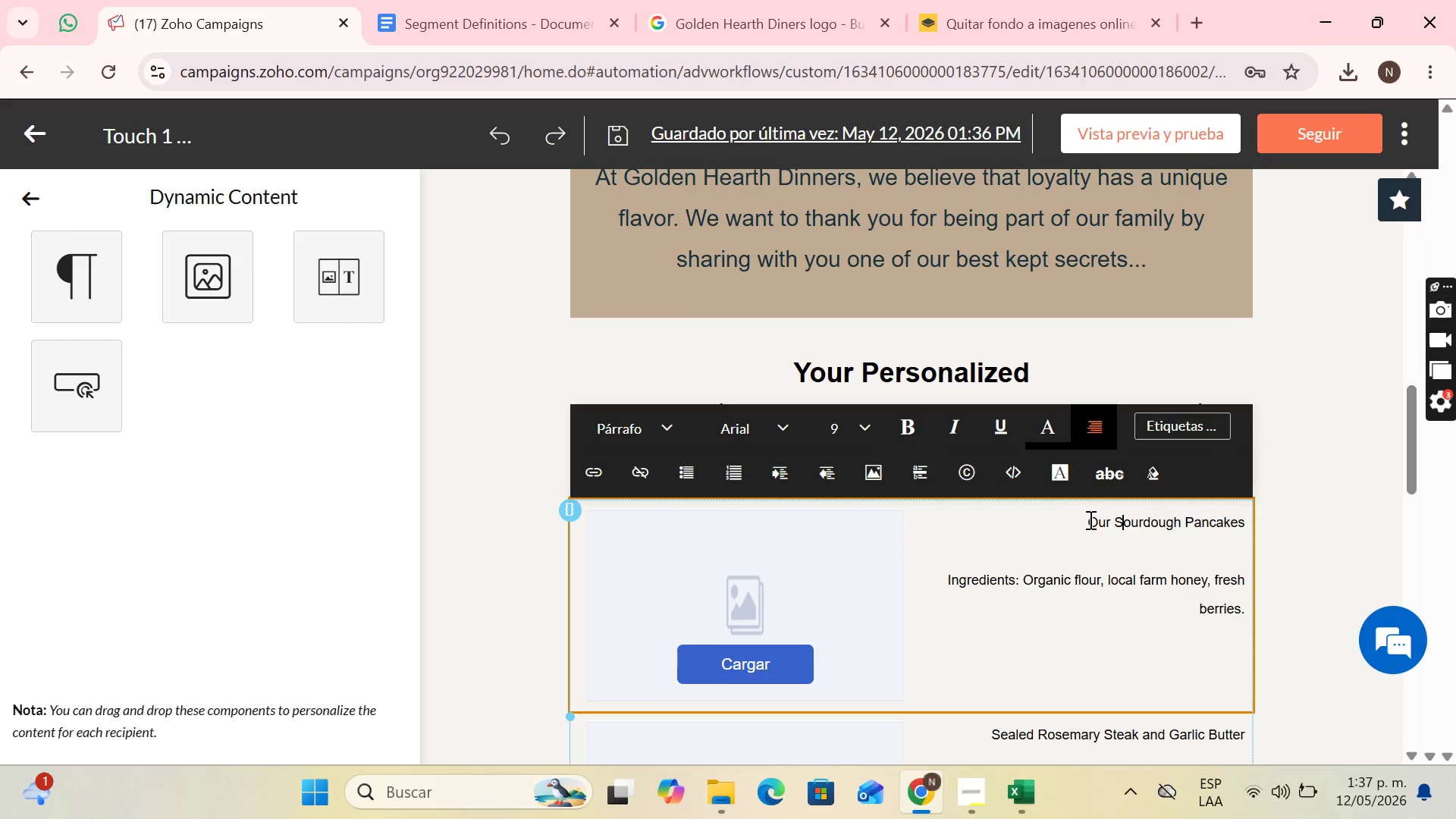 
left_click([1088, 519])
 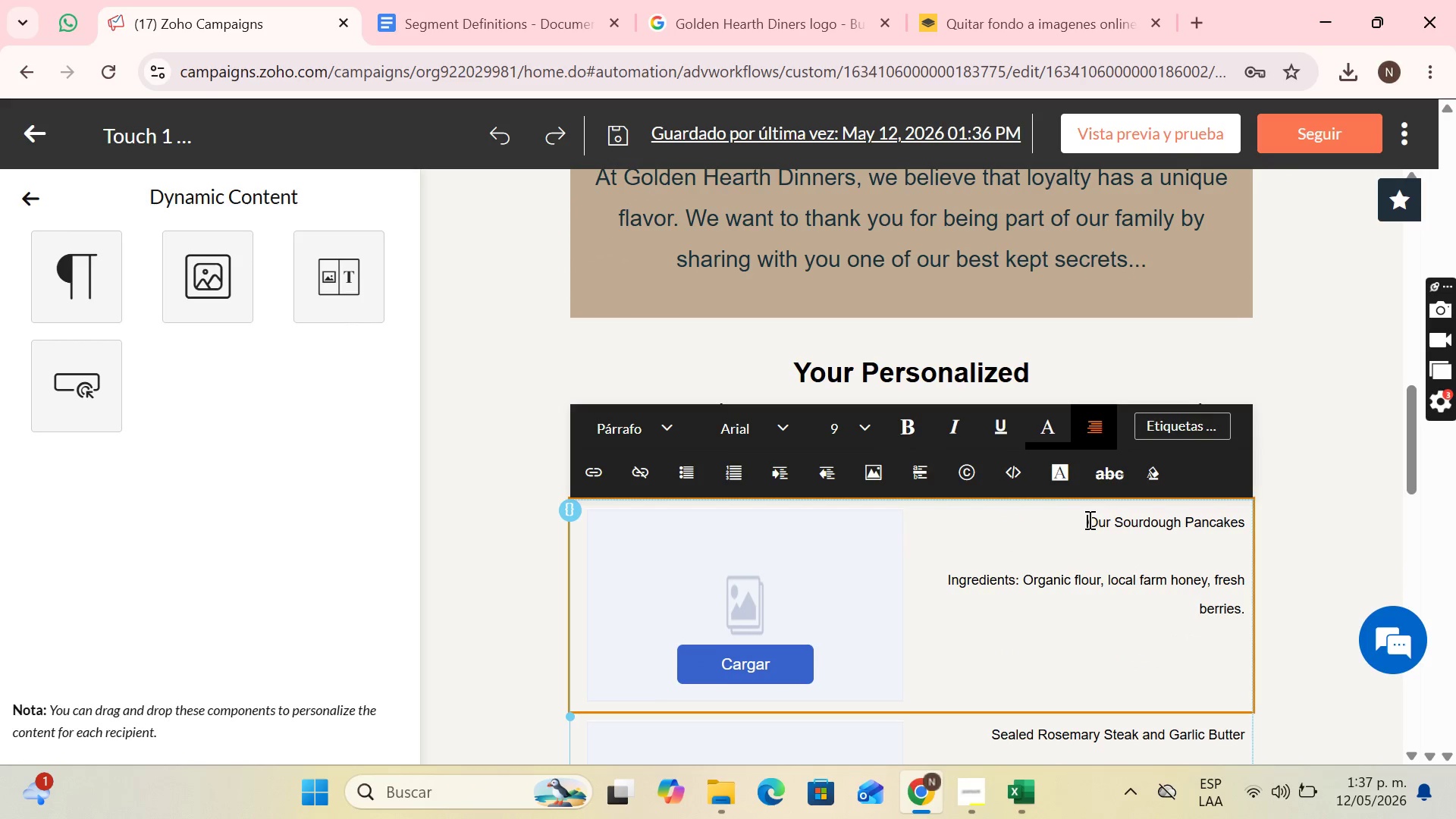 
left_click_drag(start_coordinate=[1088, 519], to_coordinate=[1228, 515])
 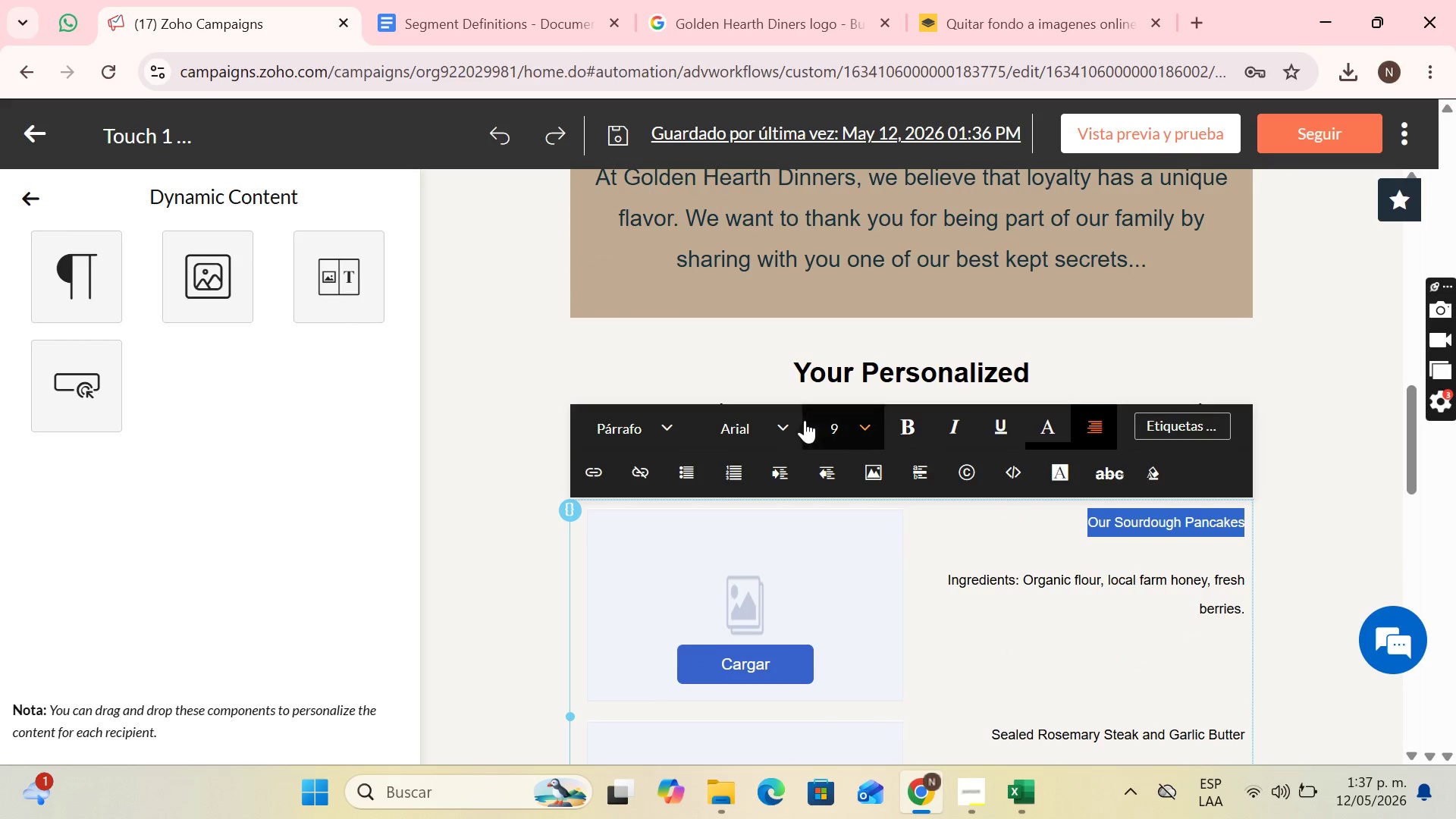 
left_click([868, 425])
 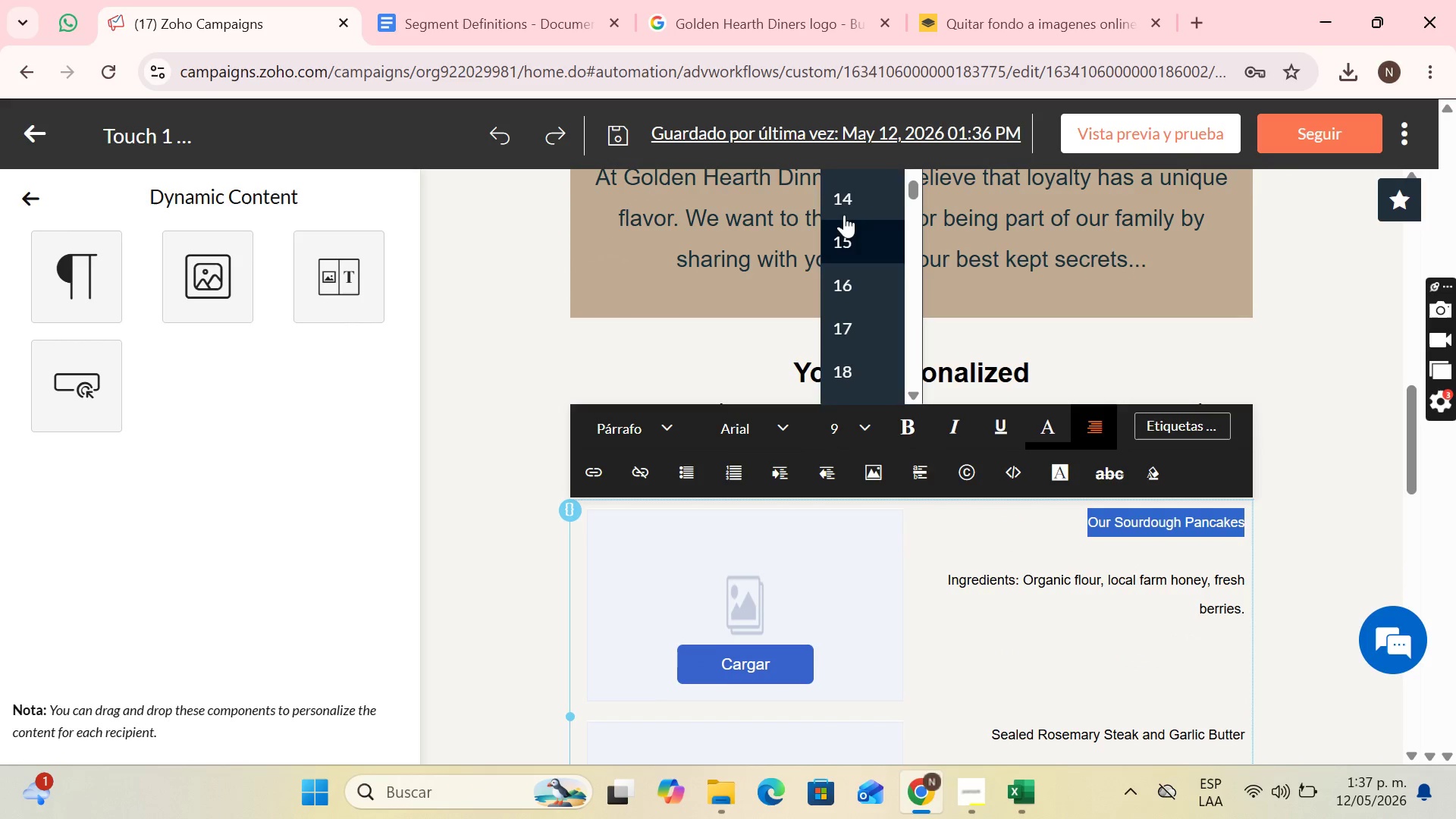 
left_click([849, 202])
 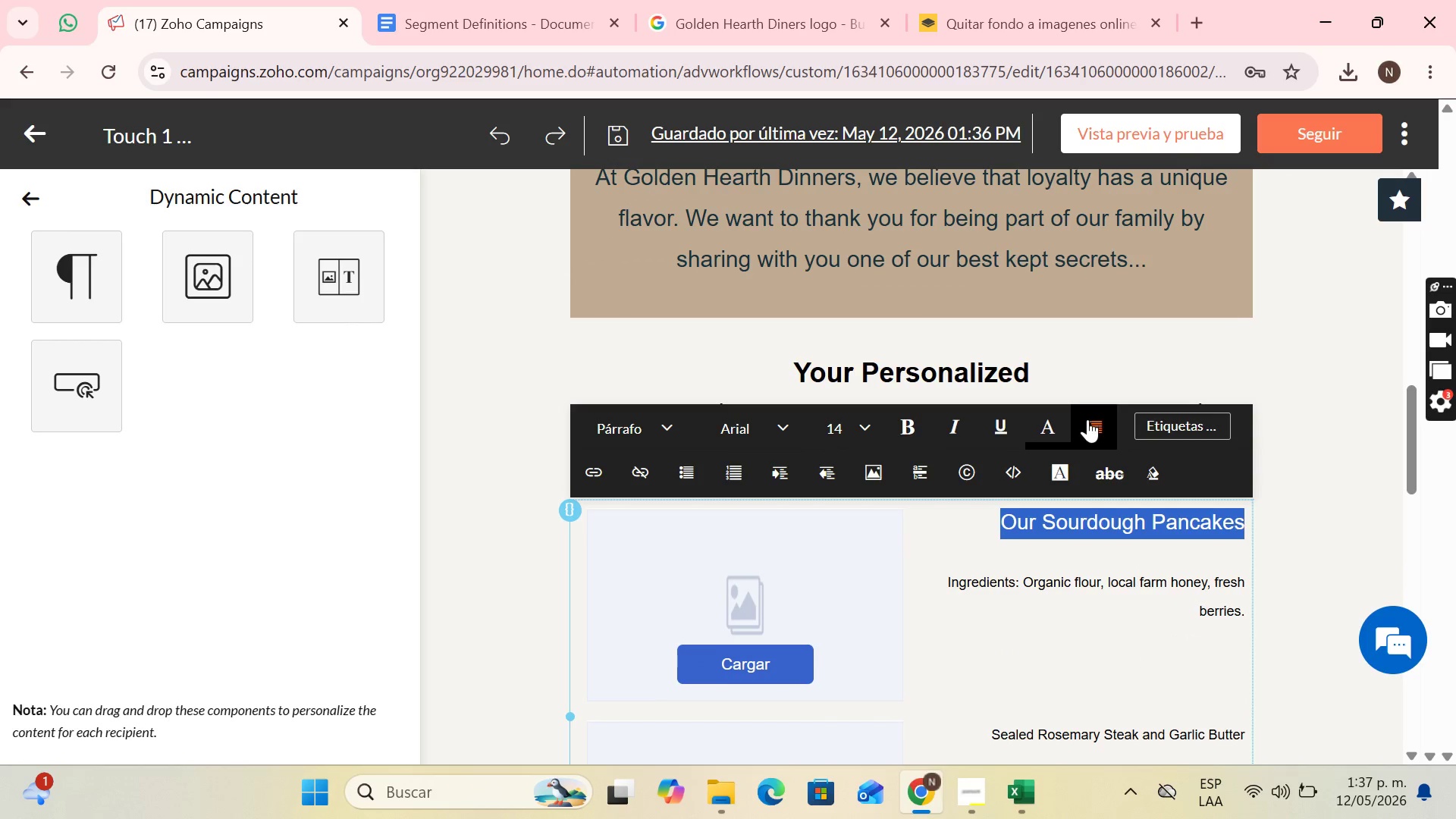 
left_click([1094, 426])
 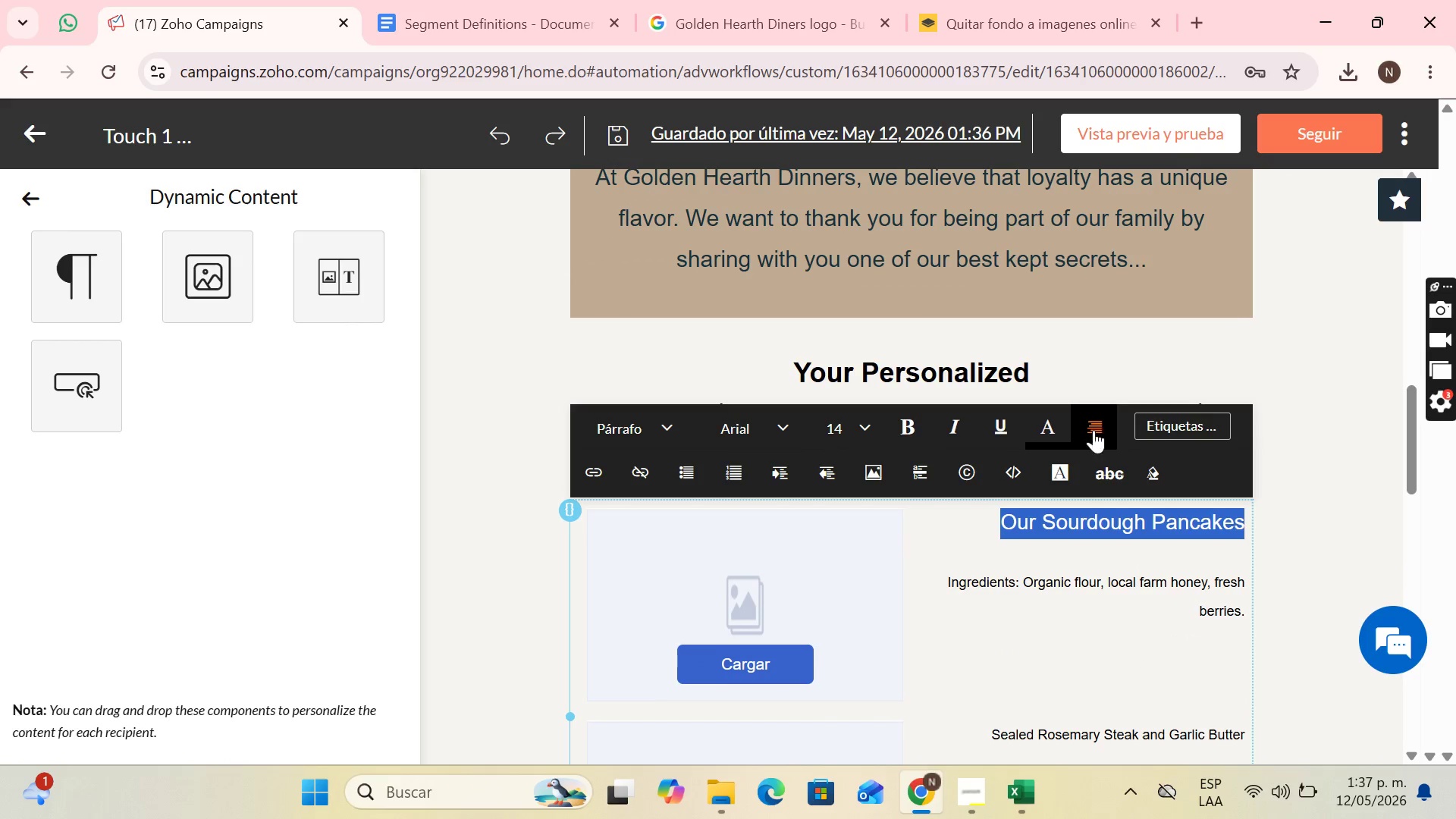 
left_click([1094, 431])
 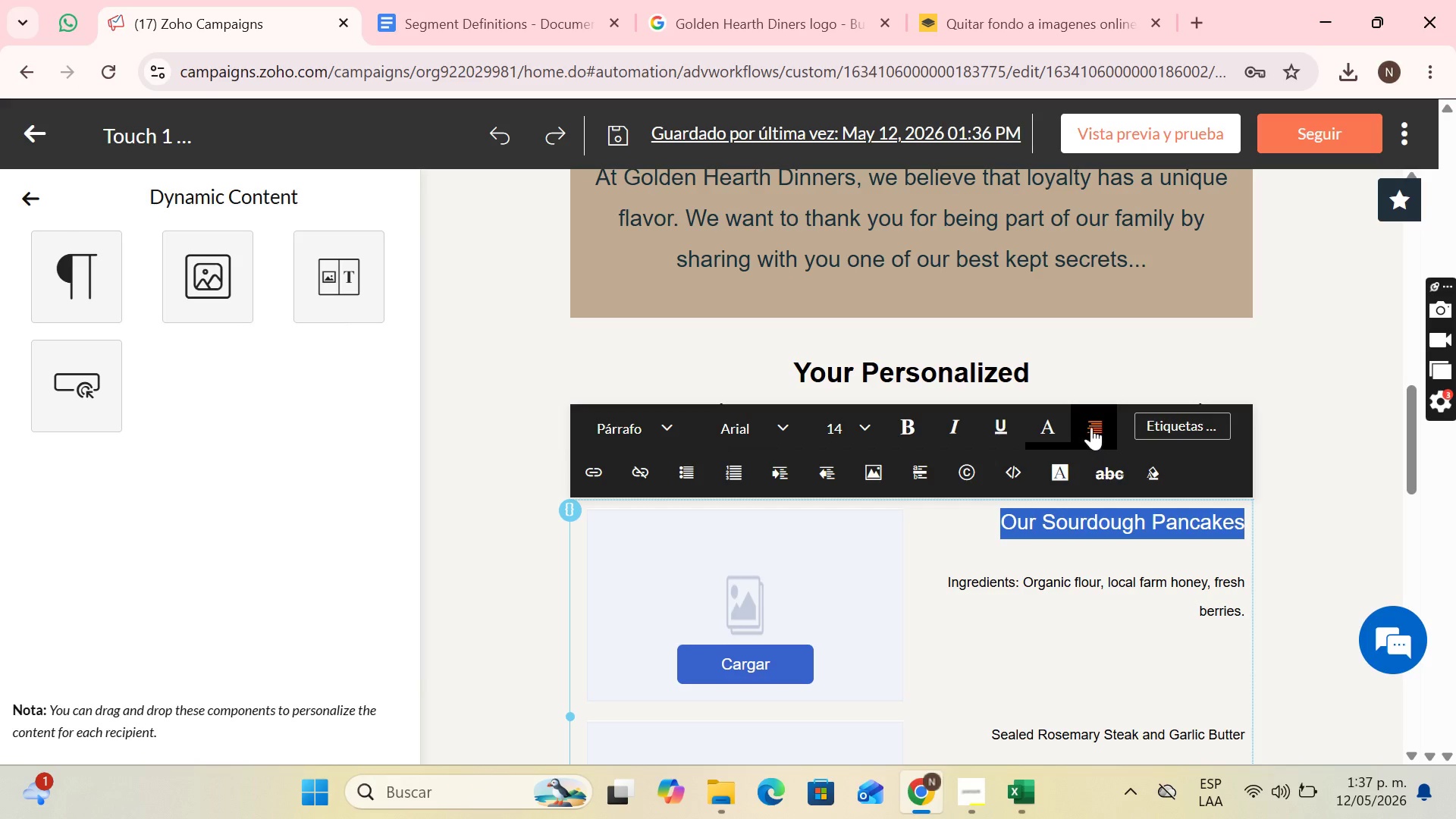 
left_click([1092, 425])
 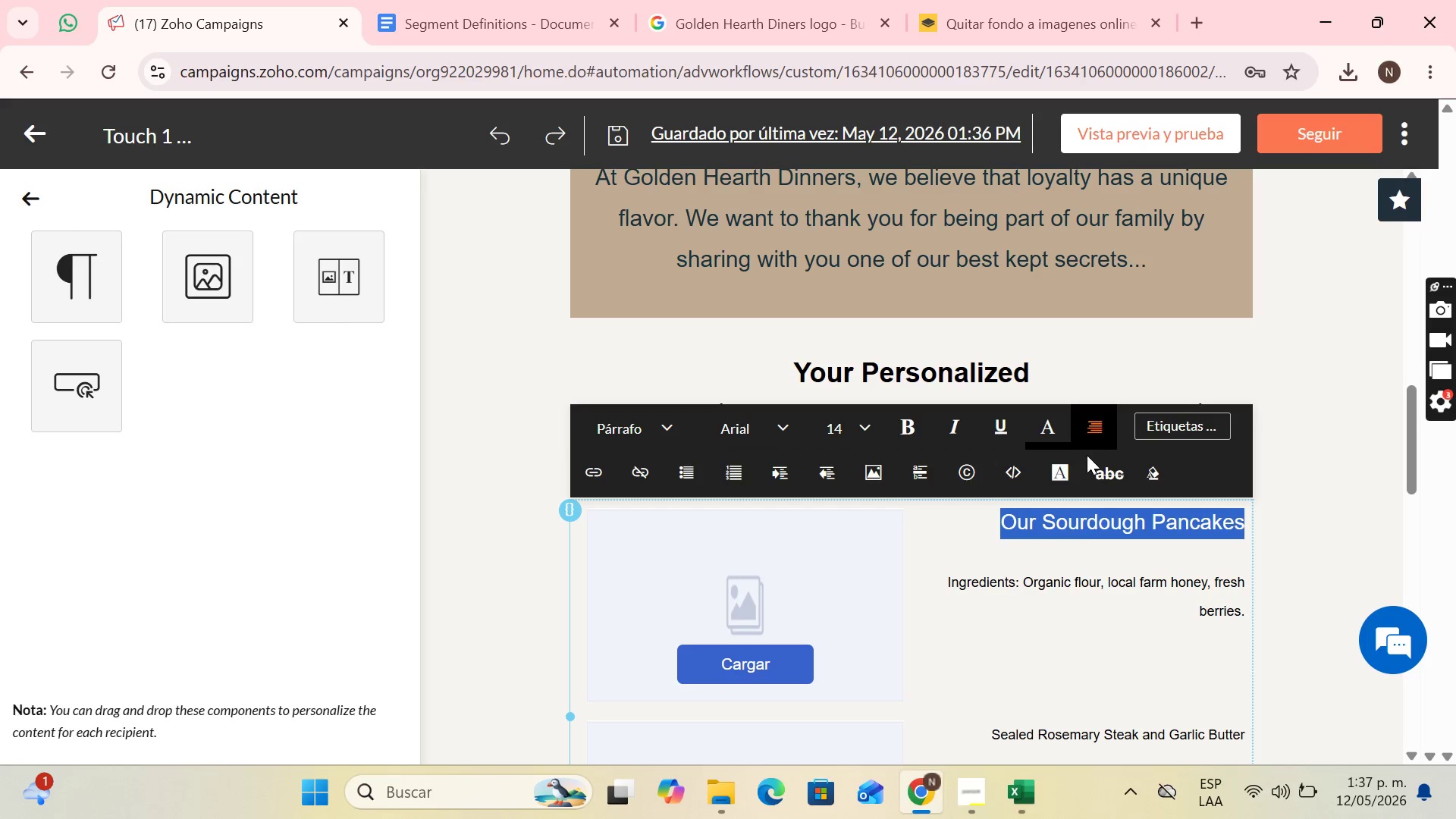 
left_click([1091, 544])
 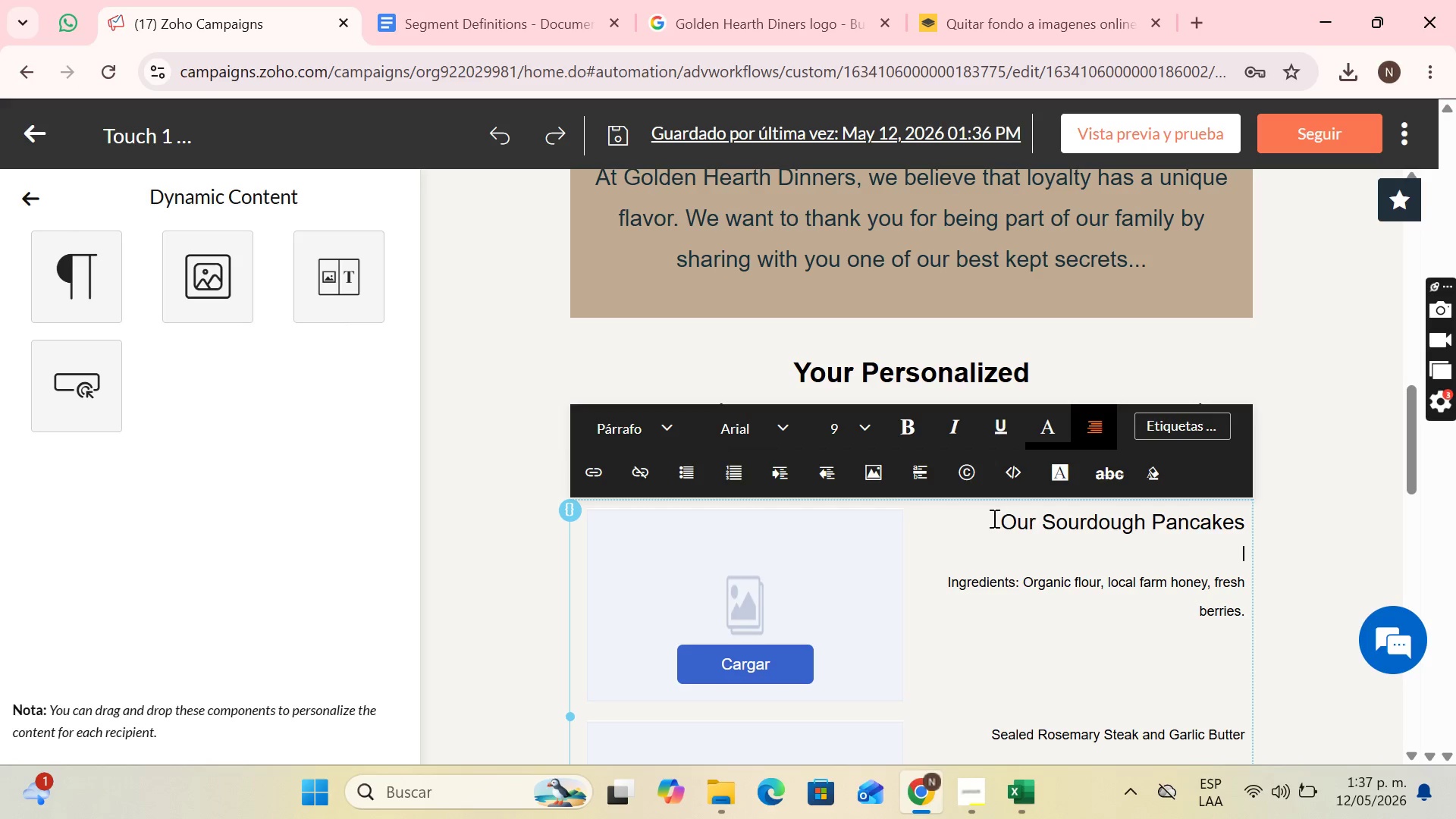 
left_click_drag(start_coordinate=[993, 518], to_coordinate=[1260, 529])
 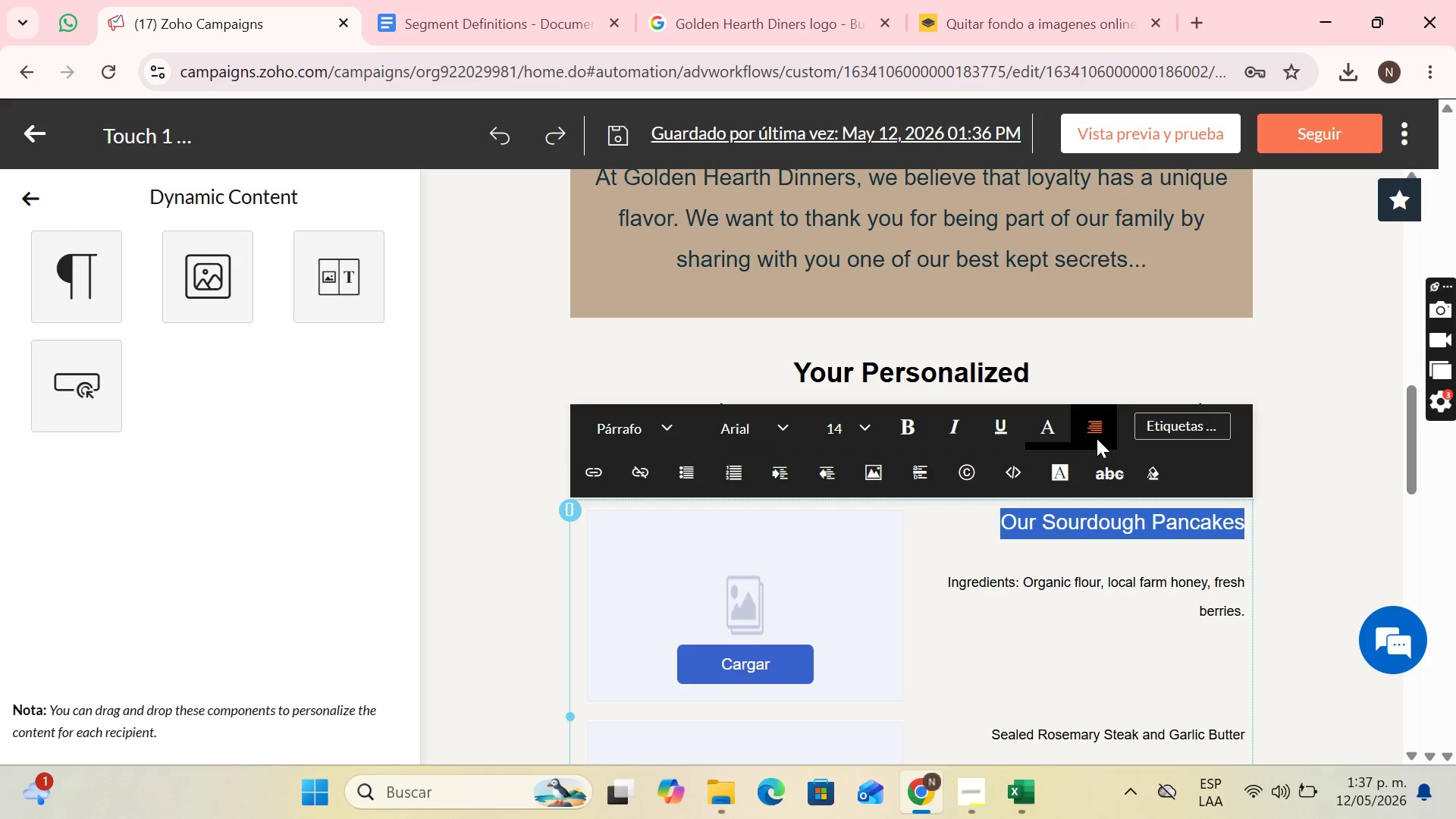 
double_click([1098, 437])
 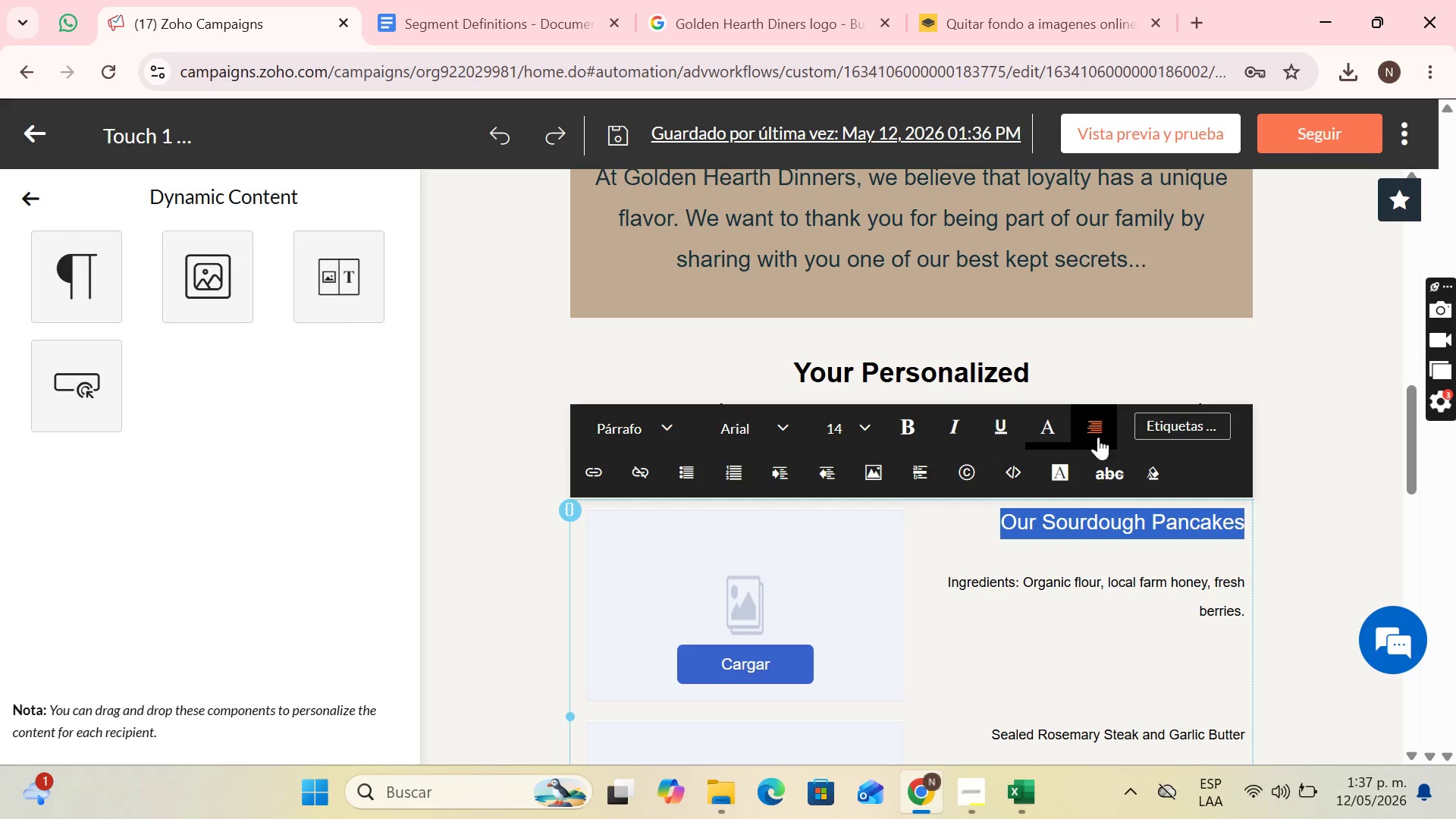 
triple_click([1098, 437])
 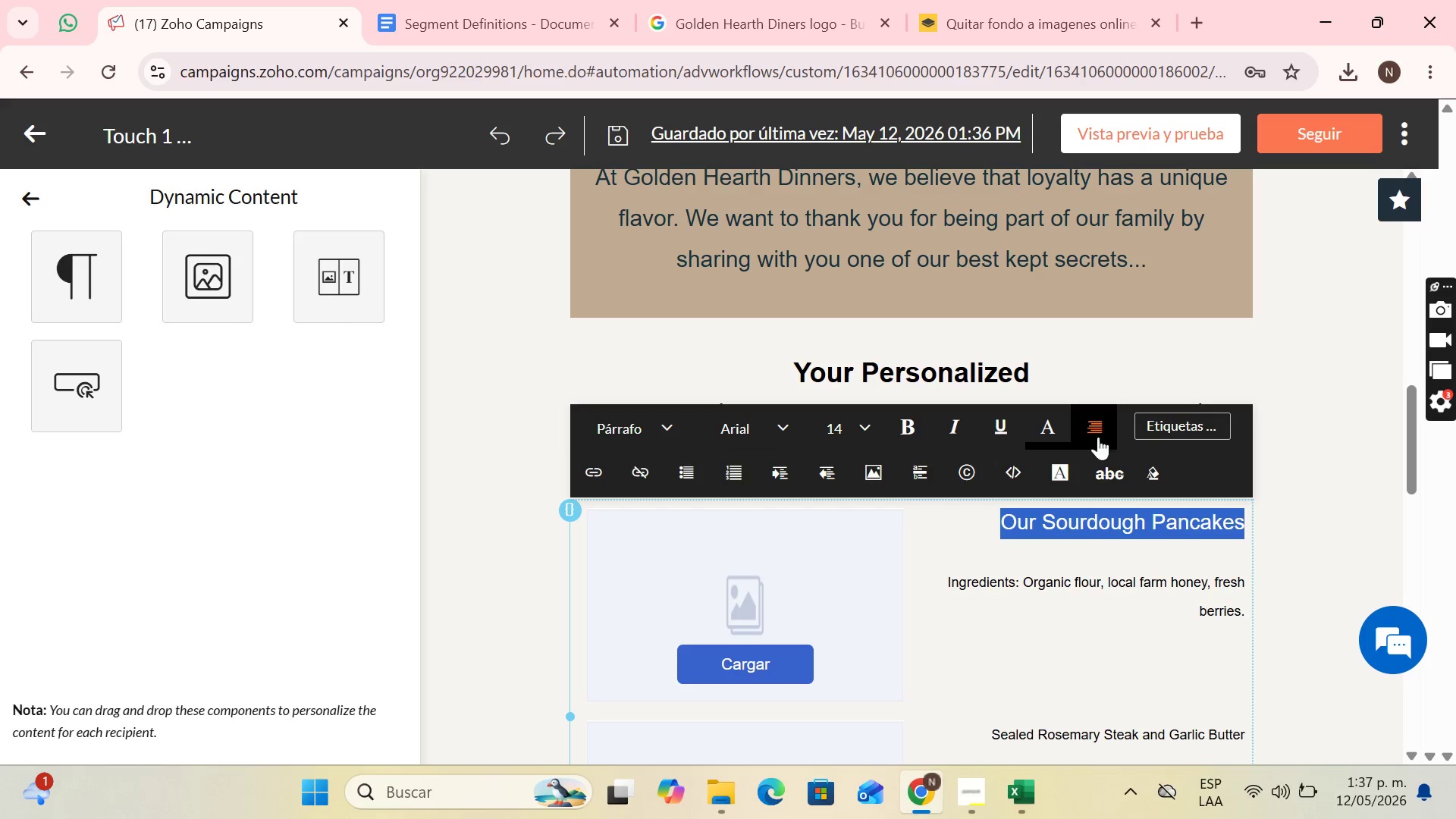 
triple_click([1098, 437])
 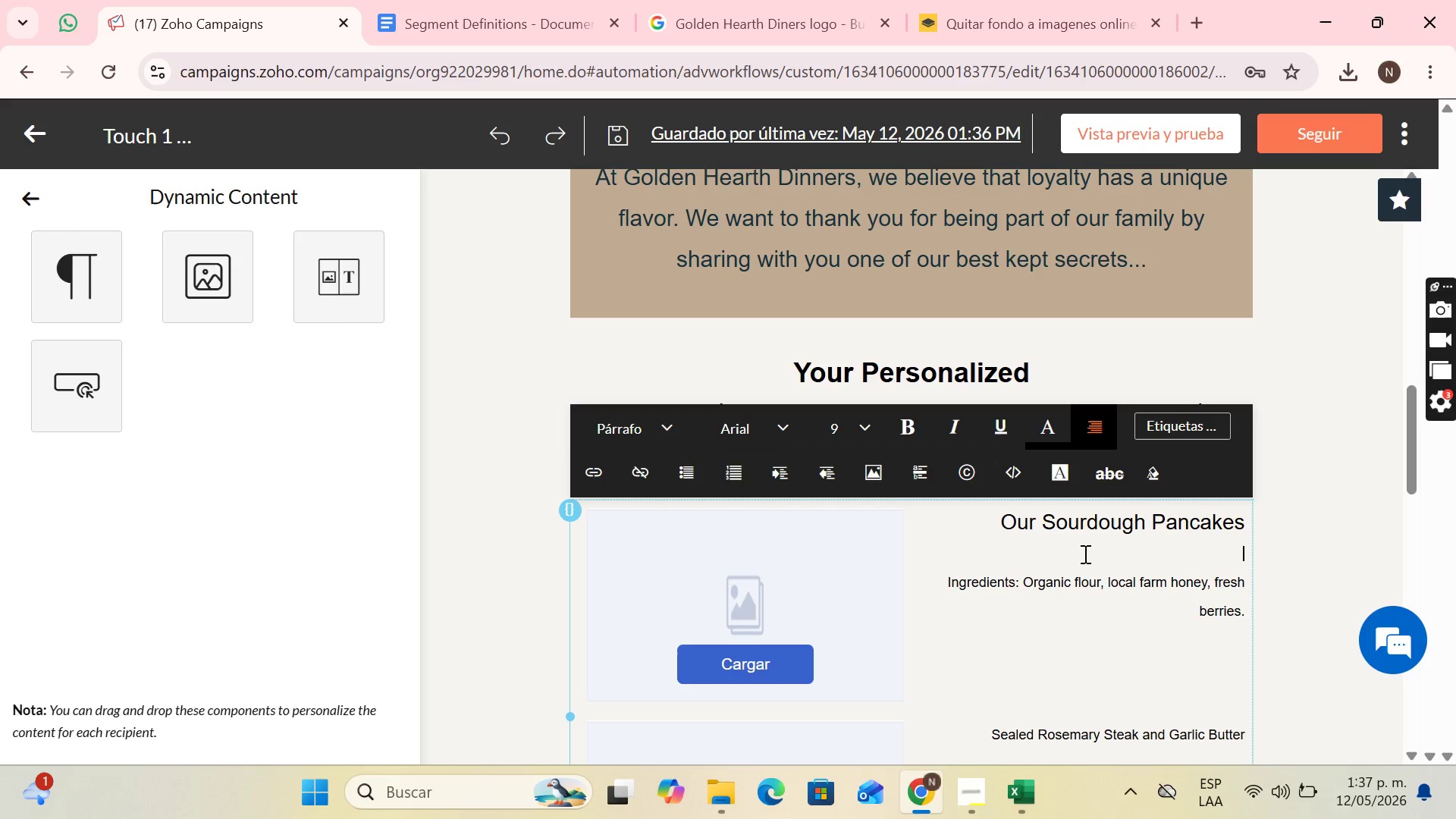 
triple_click([1033, 562])
 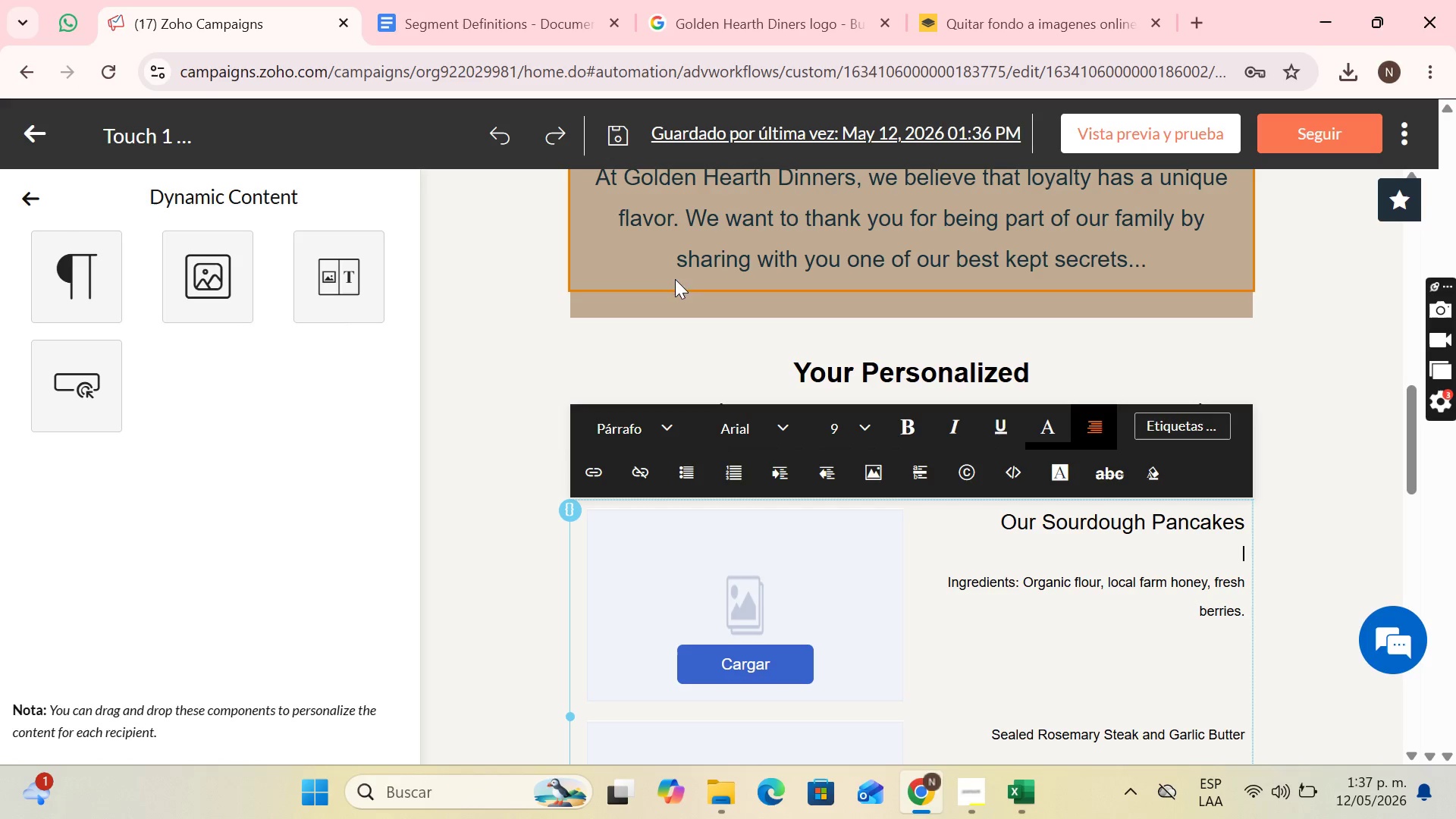 
left_click([457, 198])
 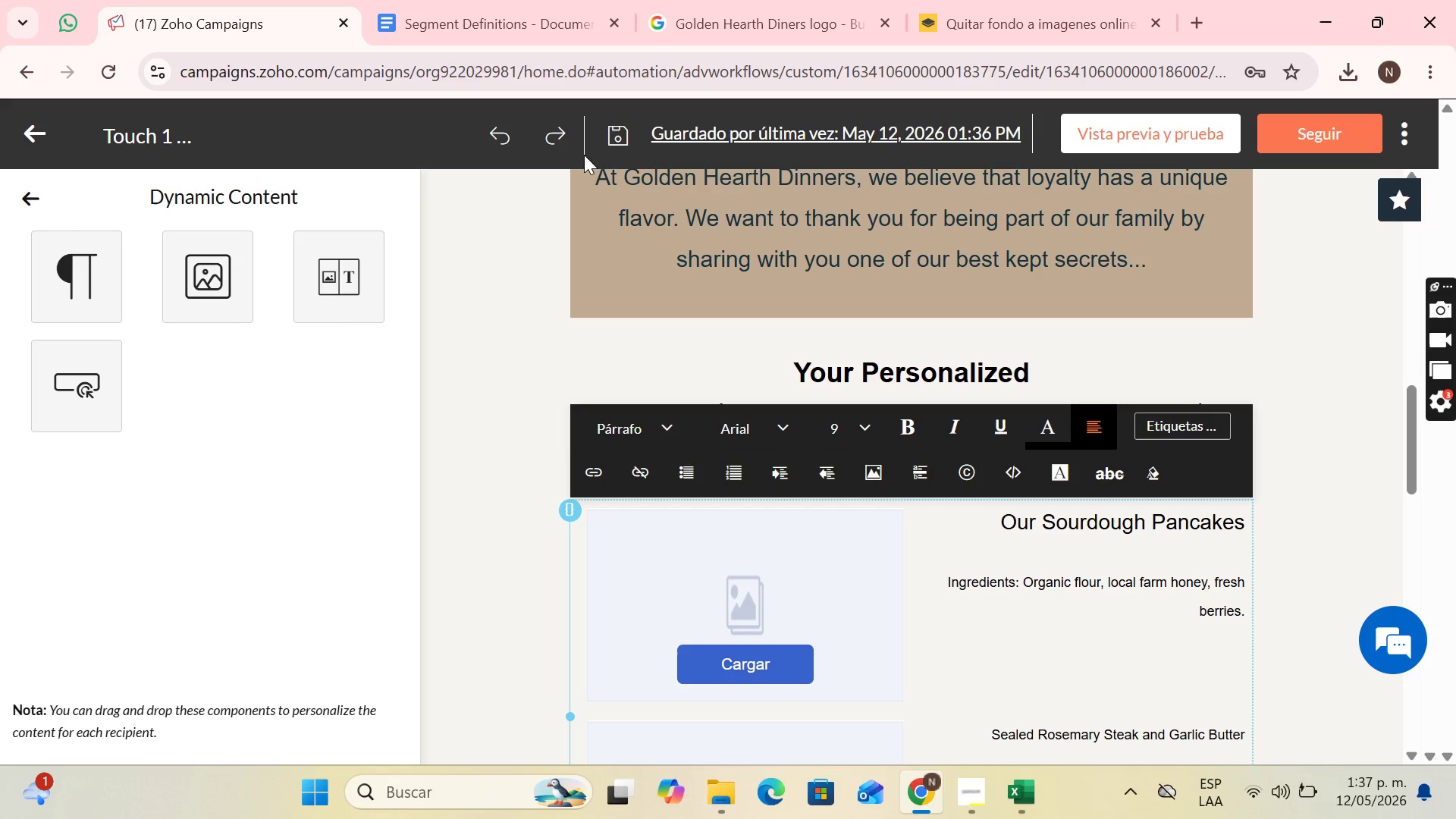 
left_click([615, 139])
 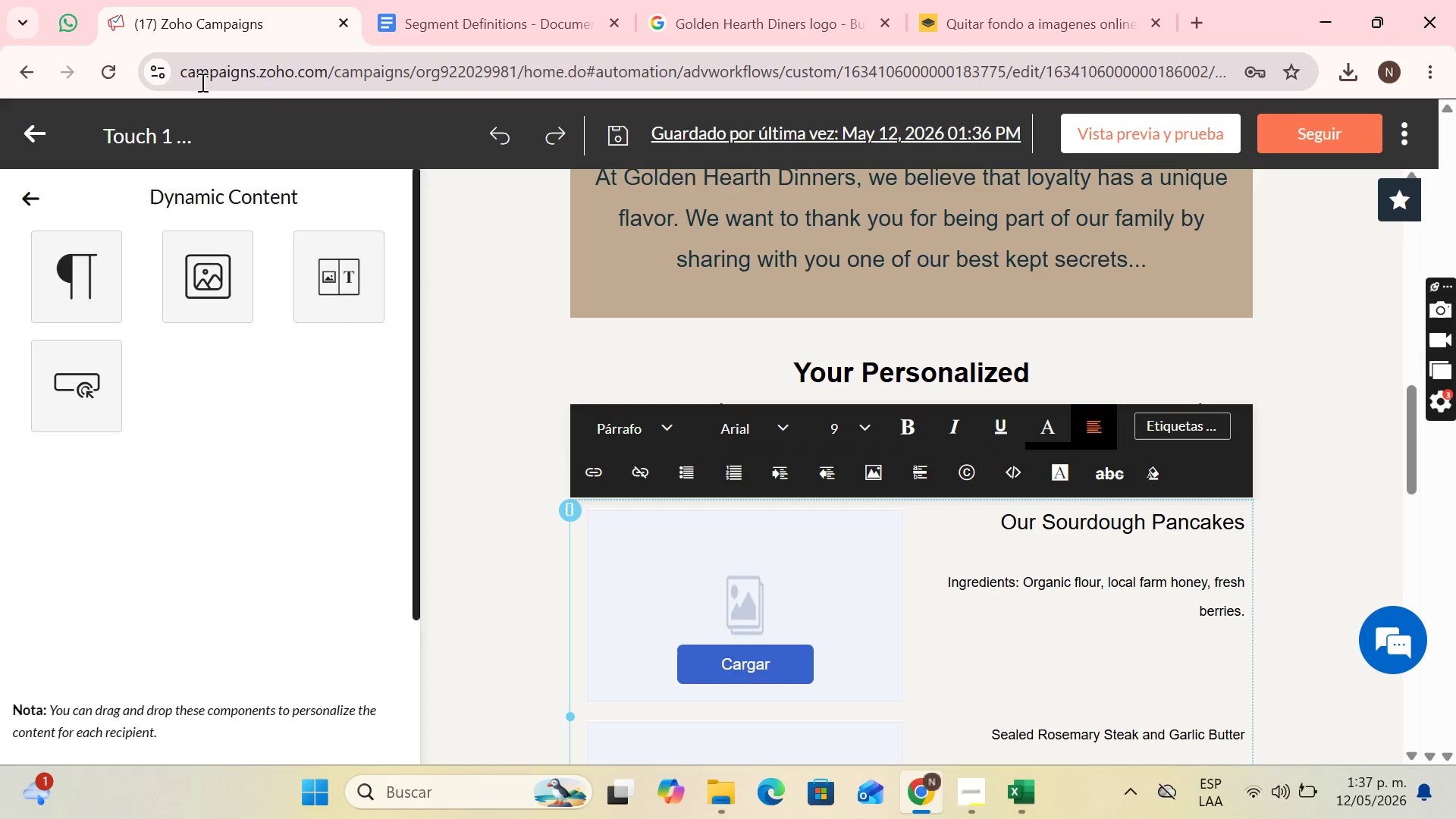 
left_click([124, 69])
 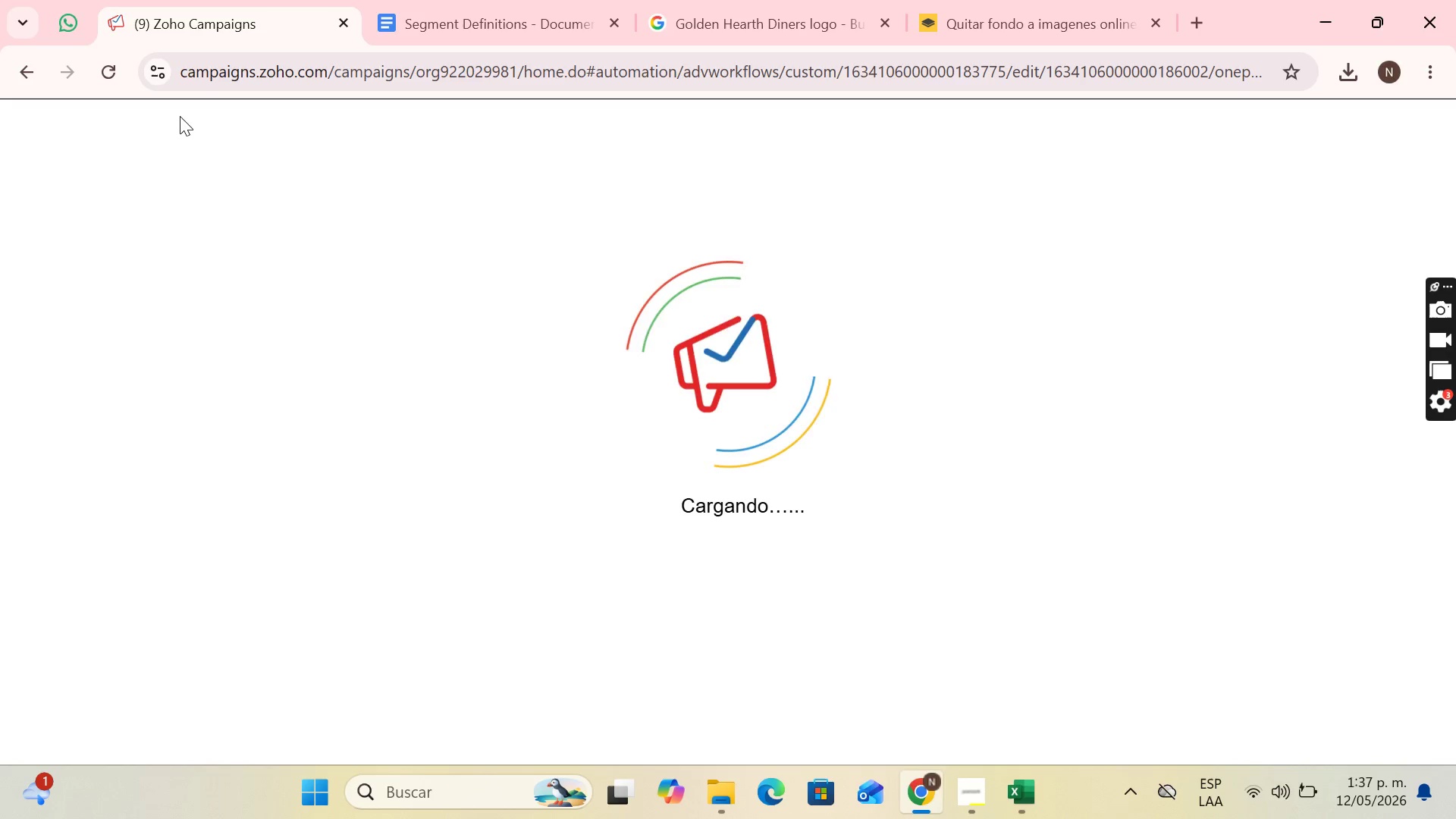 
wait(6.88)
 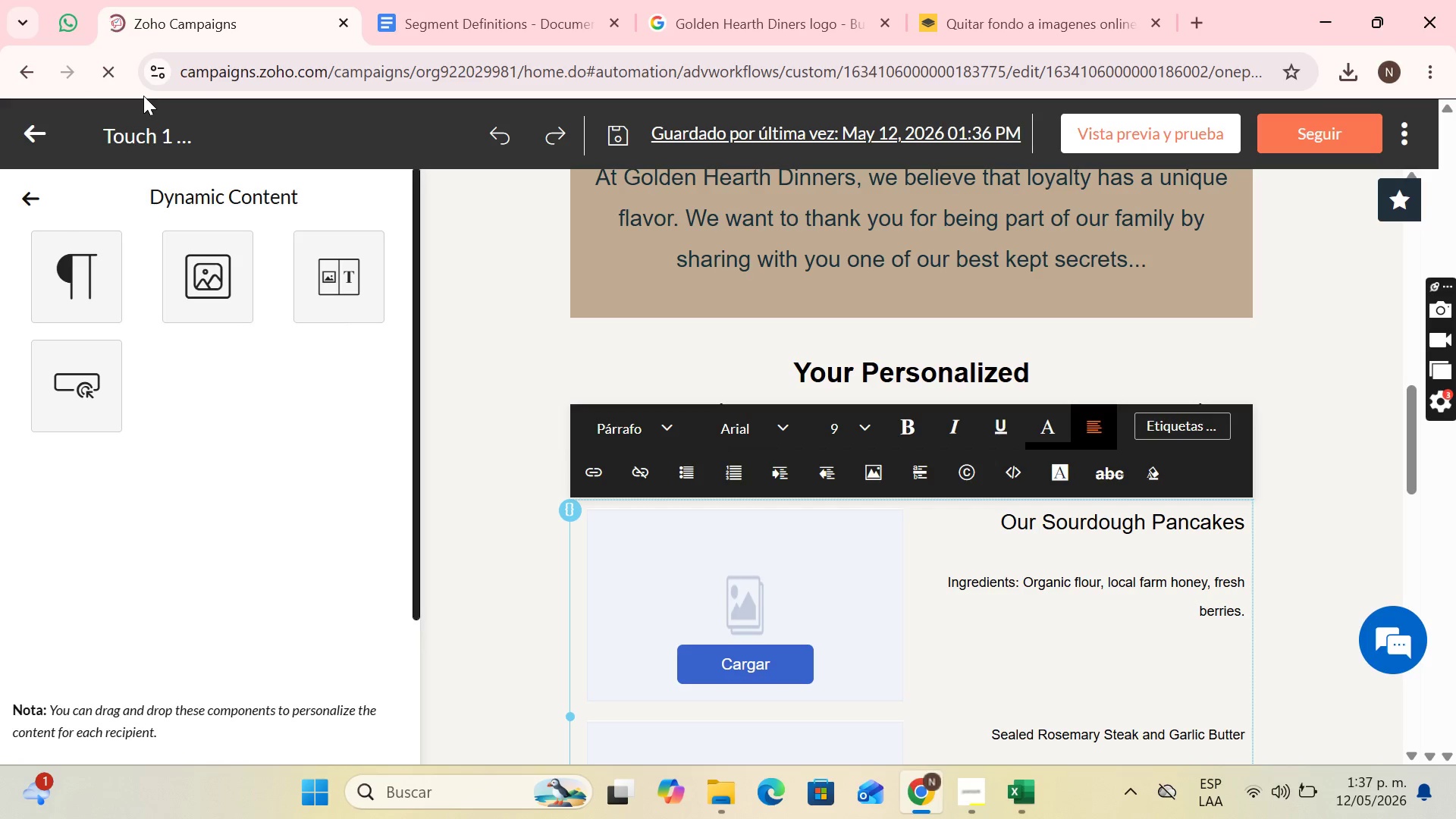 
scroll: coordinate [833, 430], scroll_direction: down, amount: 3.0
 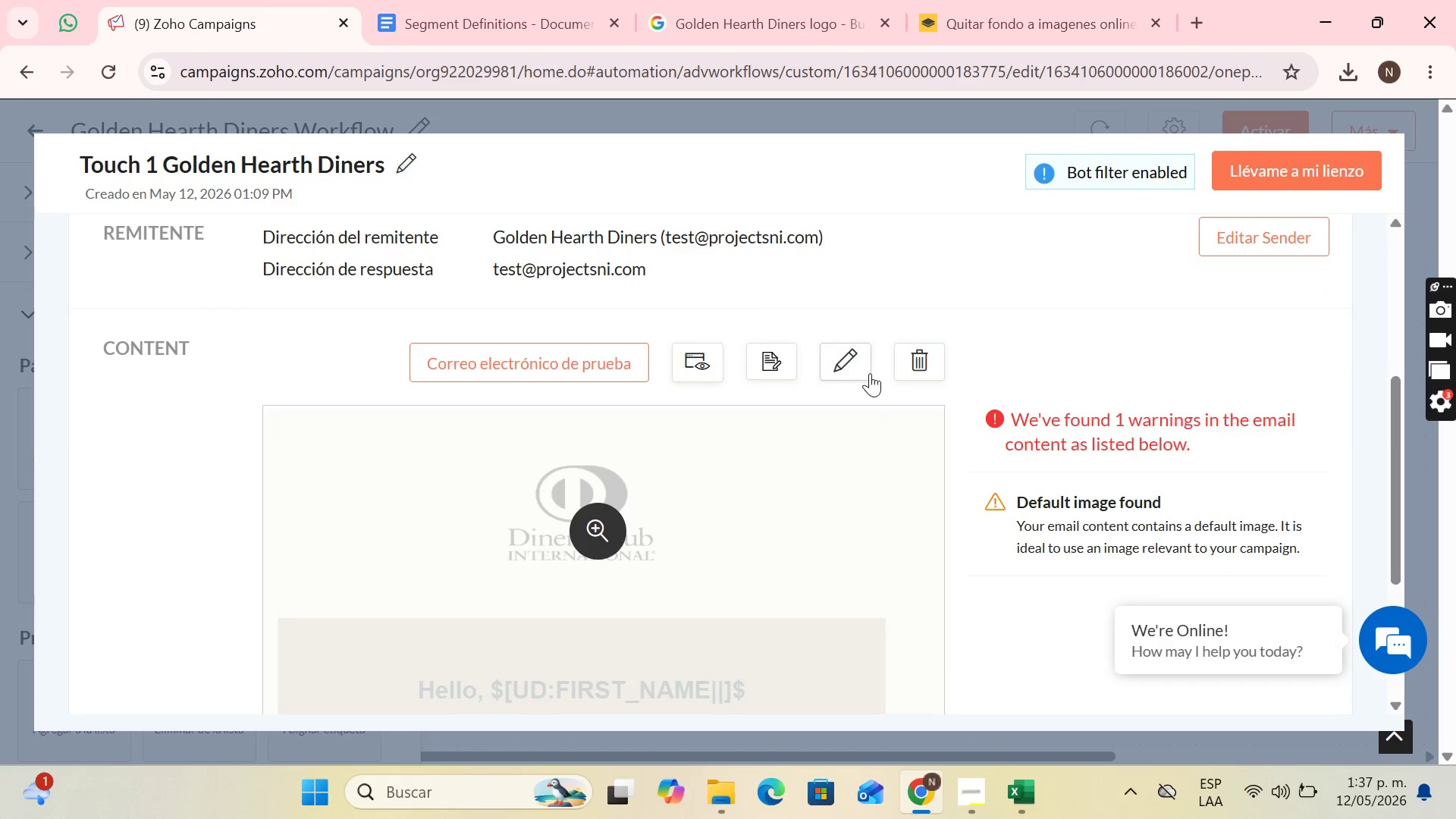 
left_click([860, 372])
 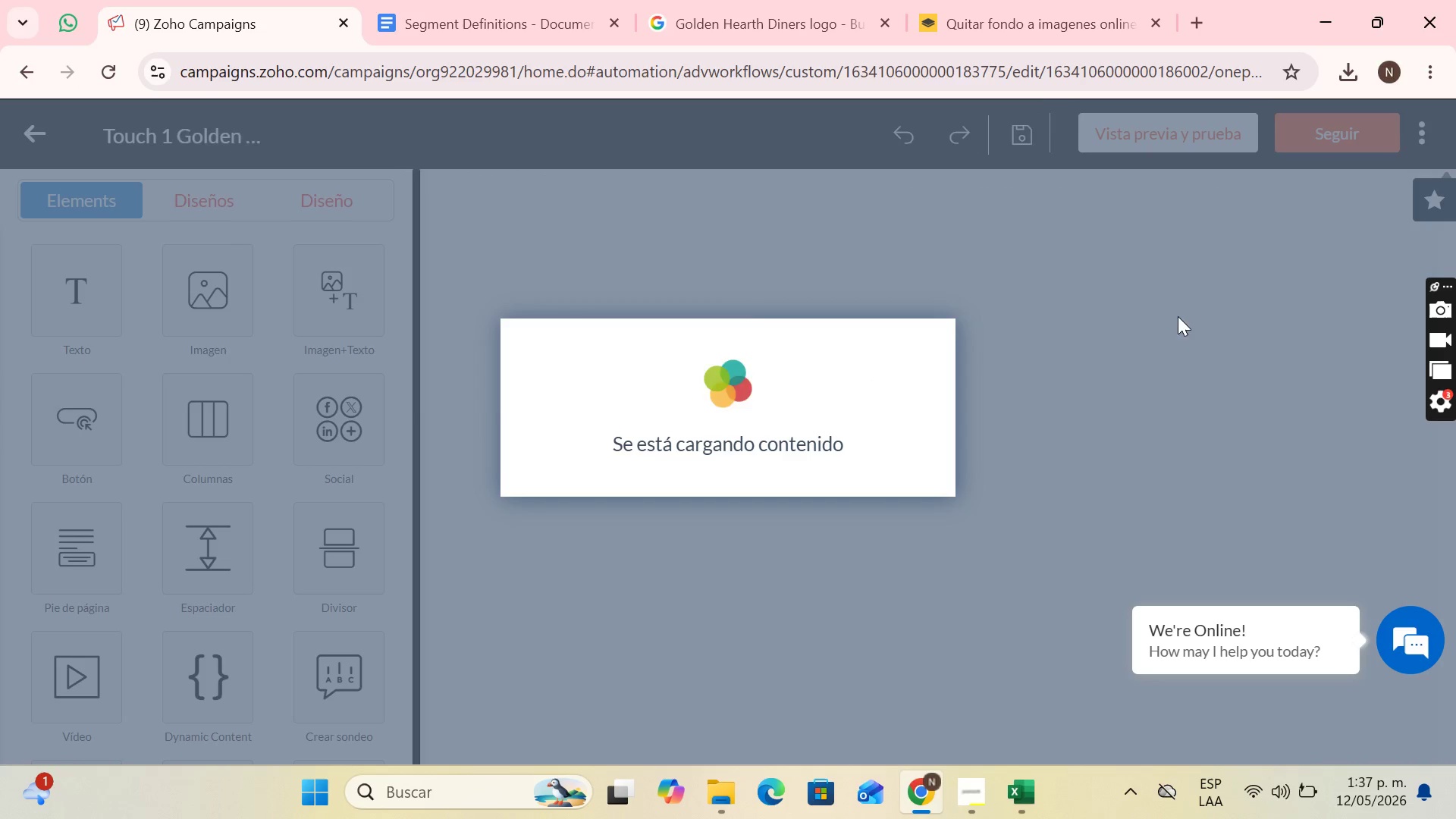 
scroll: coordinate [1176, 307], scroll_direction: down, amount: 12.0
 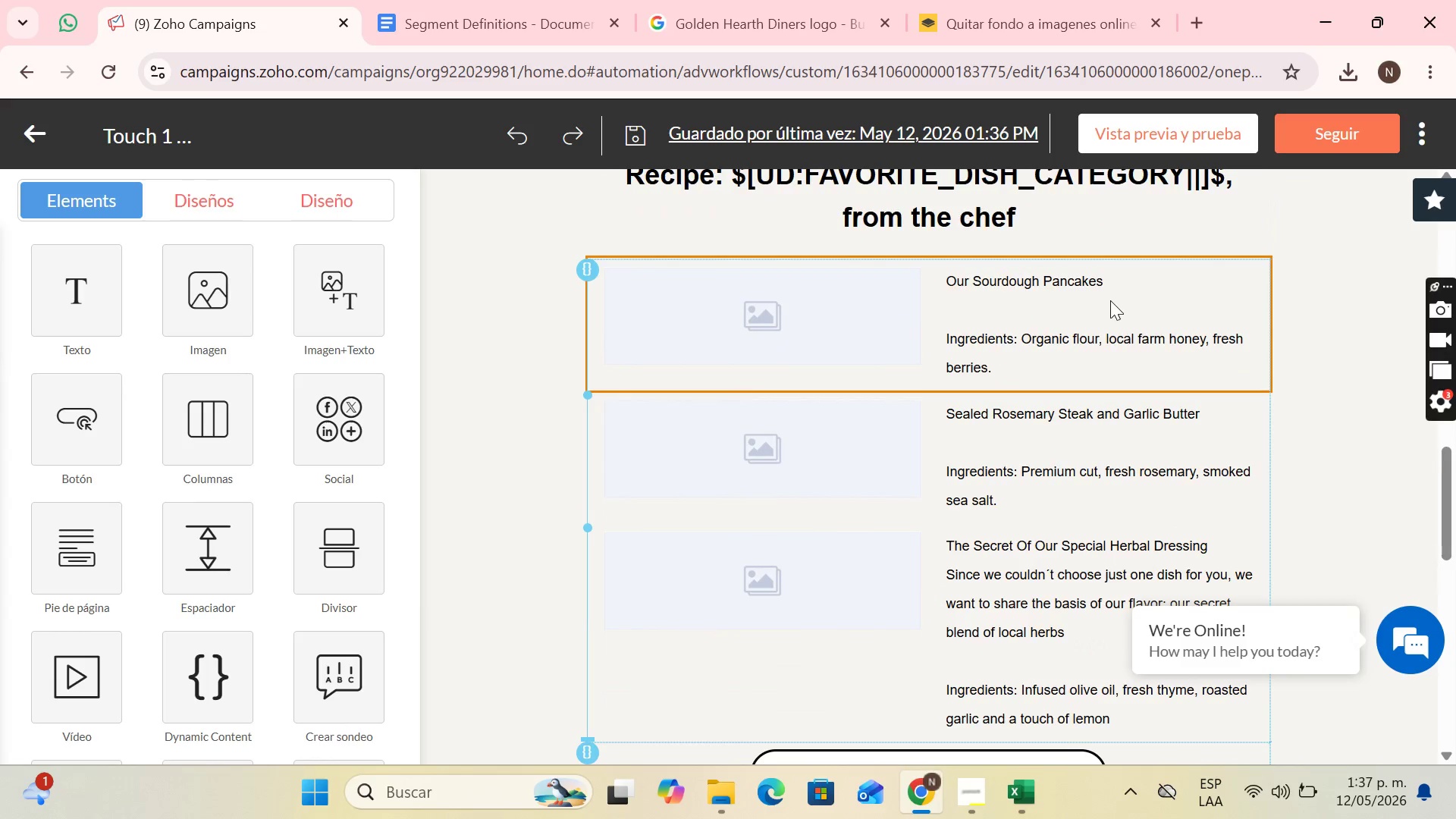 
left_click([1110, 300])
 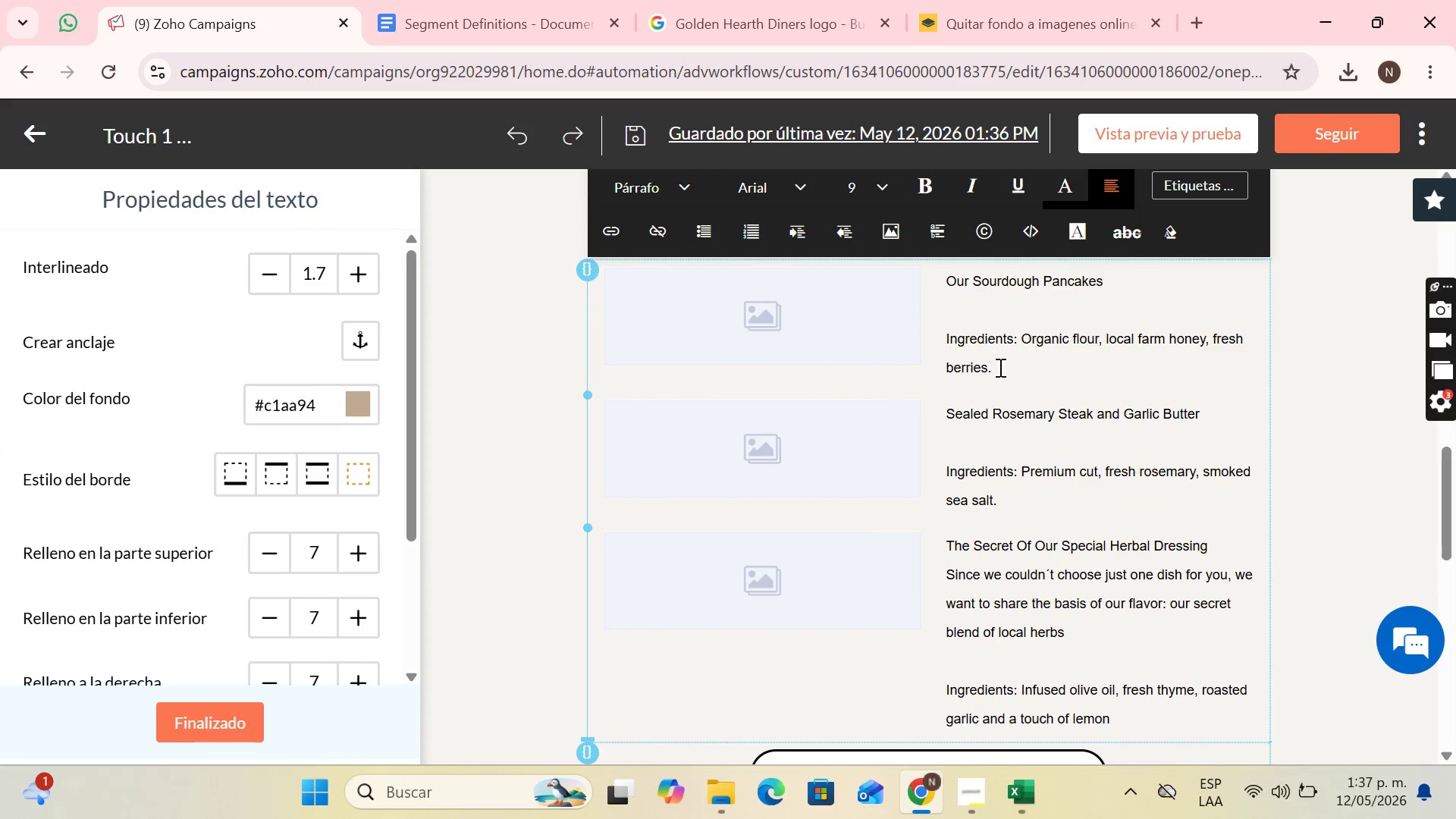 
left_click_drag(start_coordinate=[1008, 372], to_coordinate=[938, 271])
 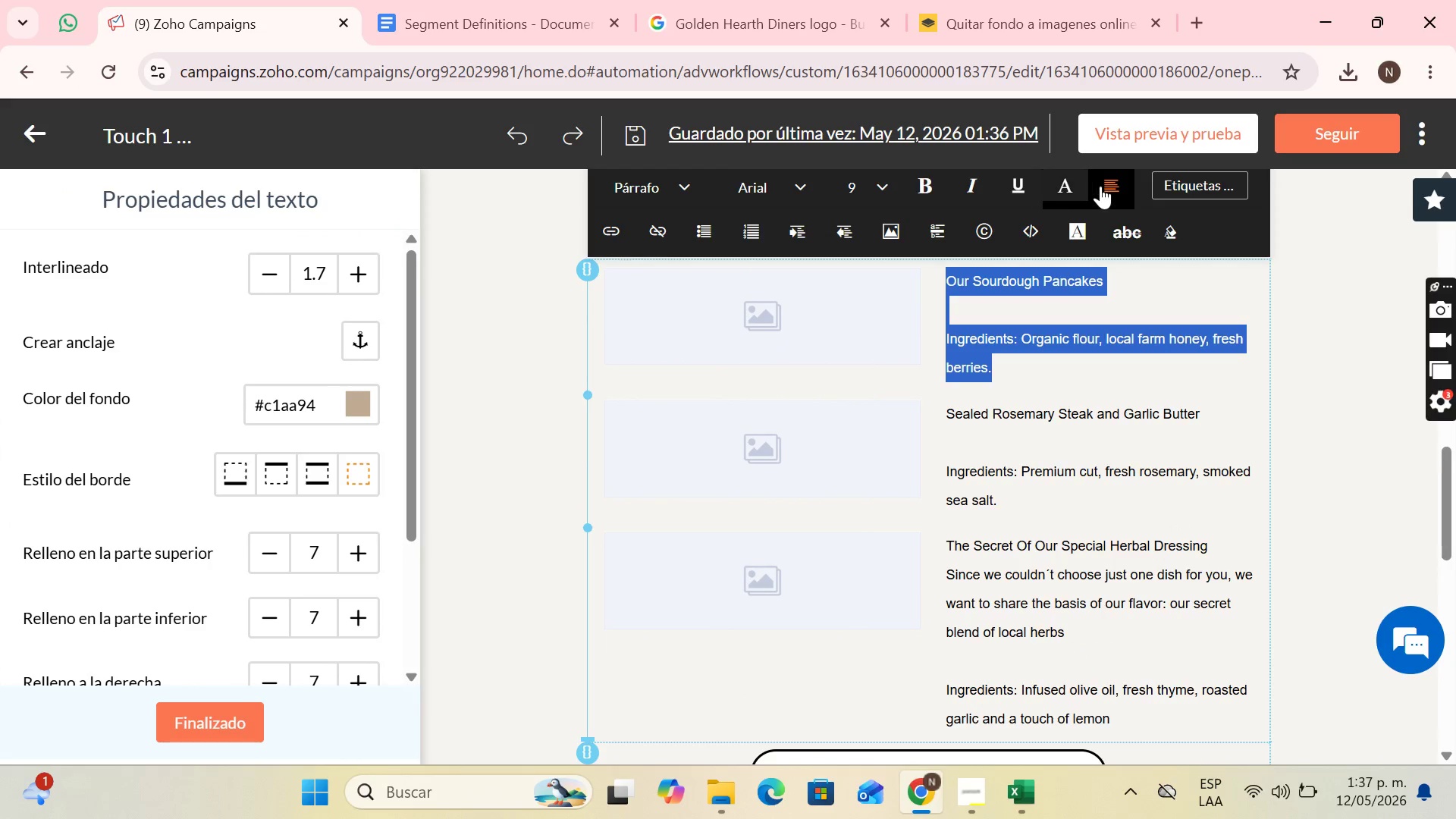 
left_click([1100, 186])
 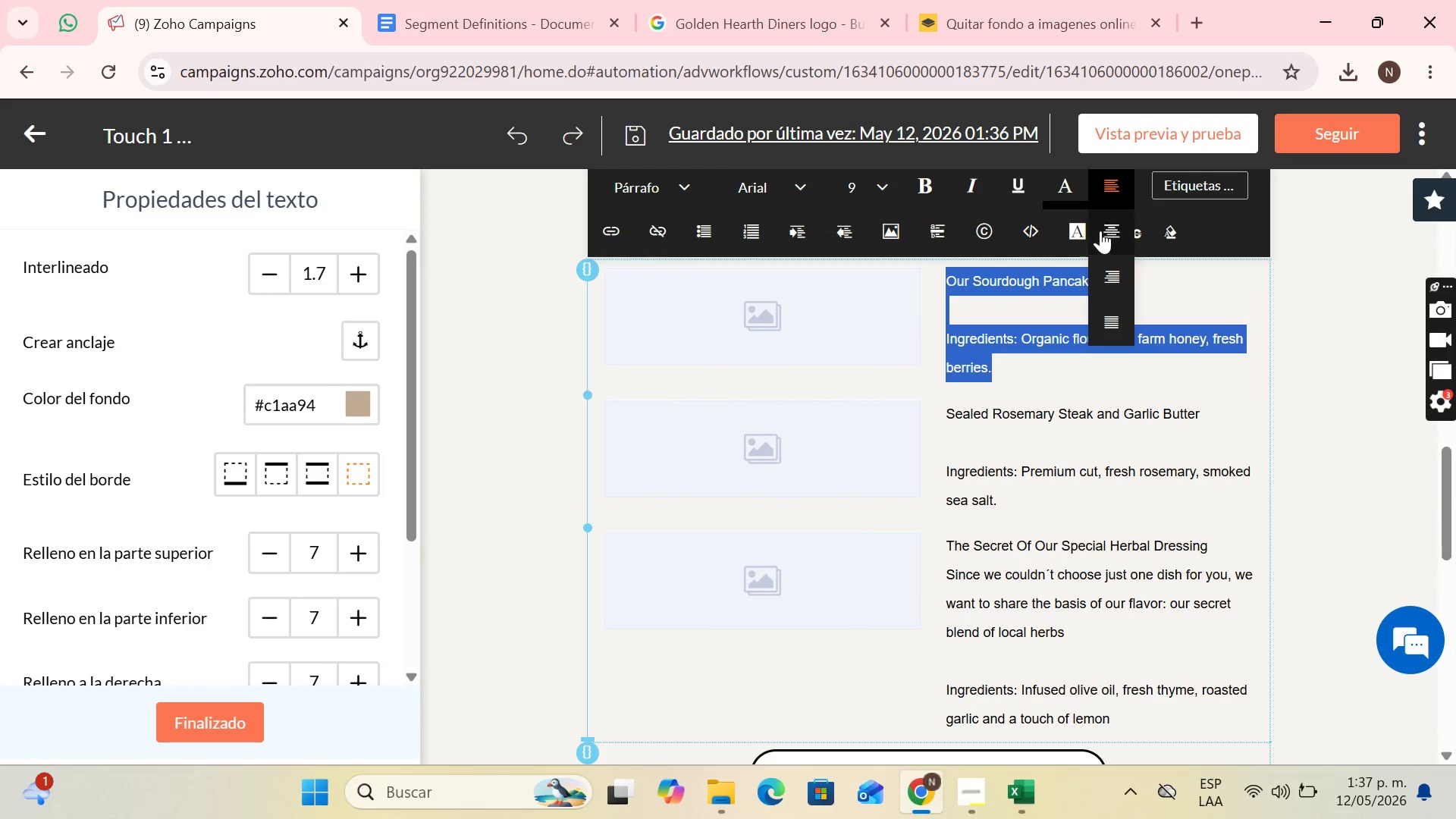 
left_click([1100, 234])
 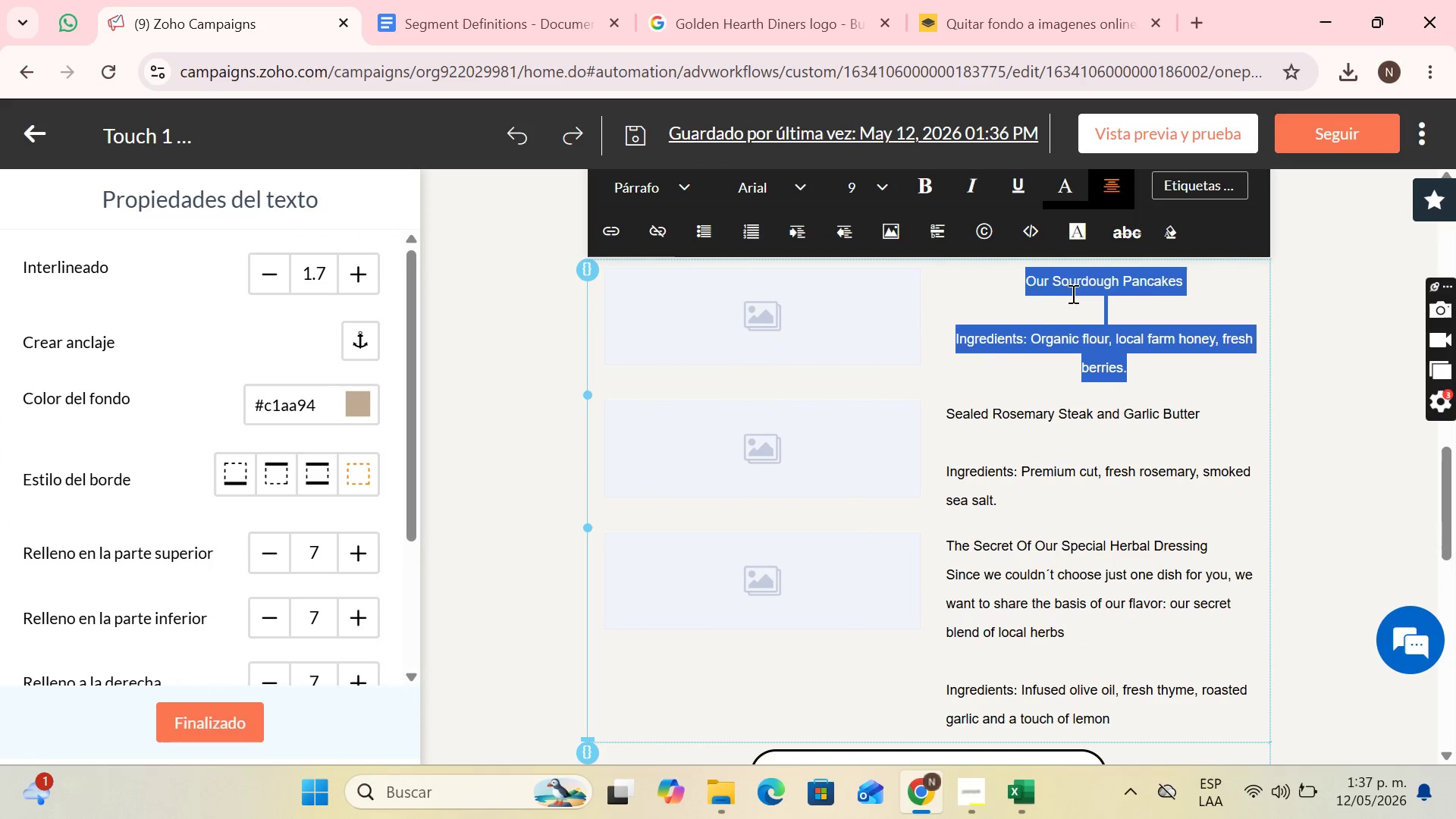 
left_click([1072, 293])
 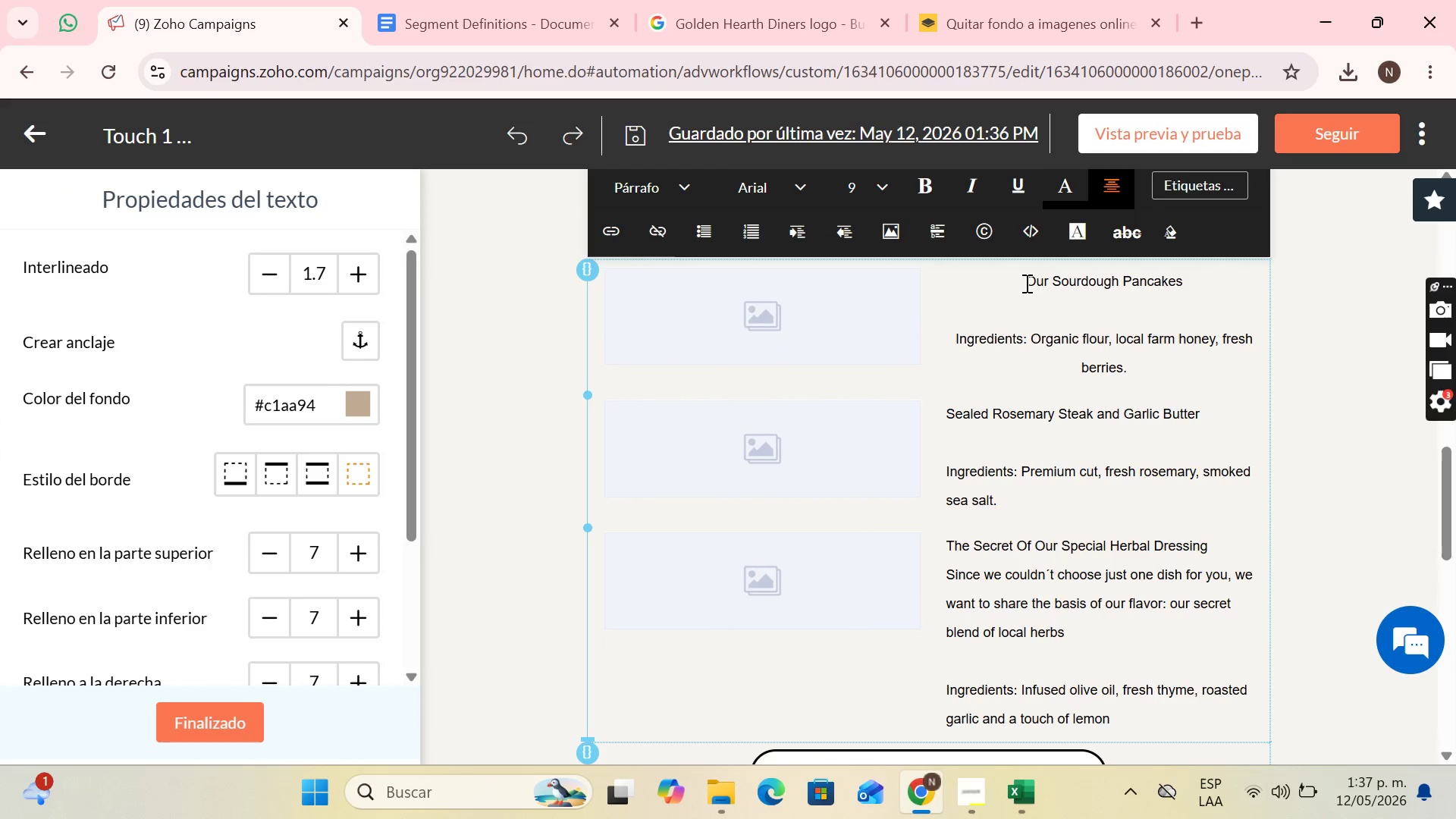 
left_click_drag(start_coordinate=[1023, 283], to_coordinate=[1186, 285])
 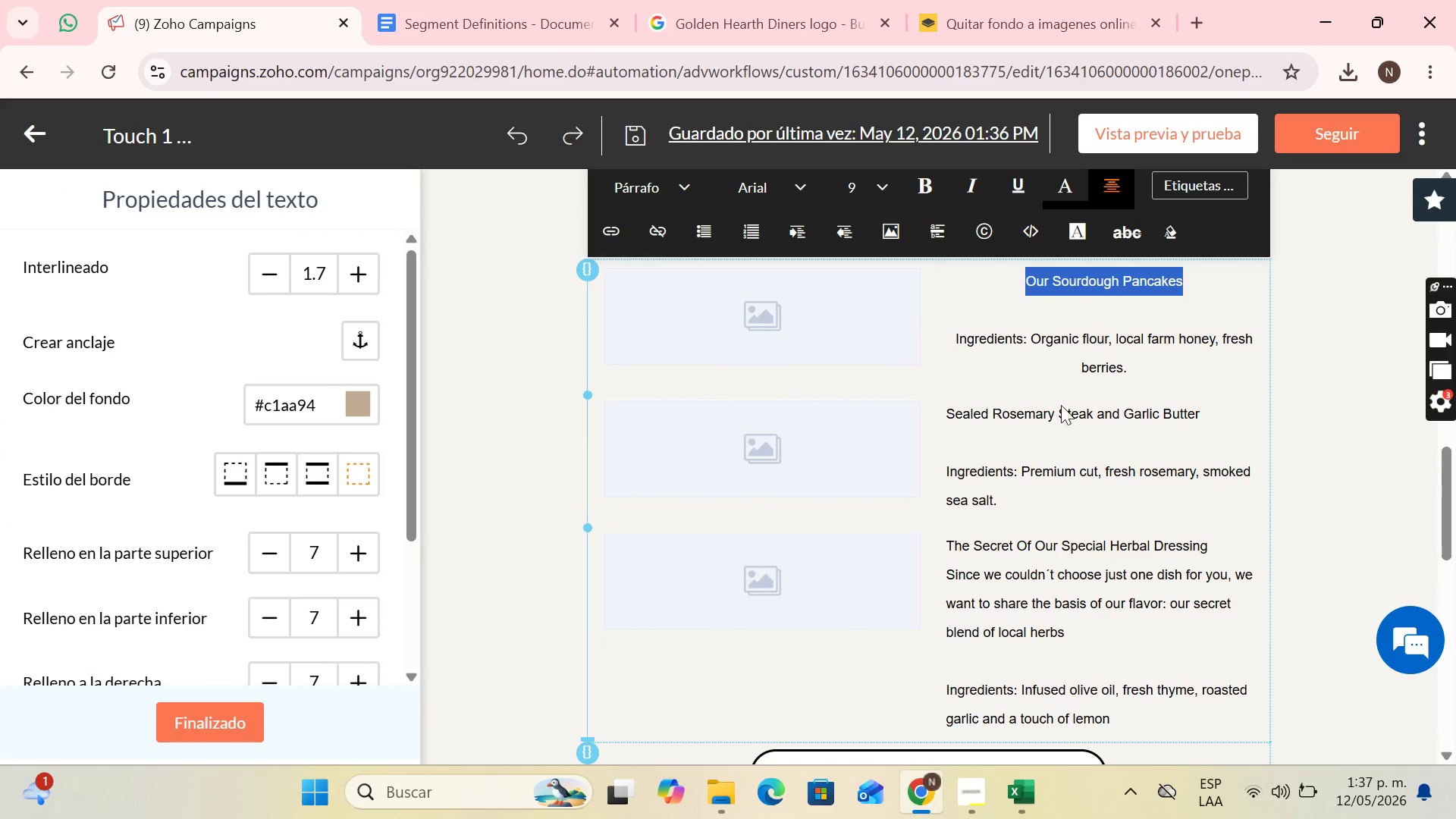 
scroll: coordinate [998, 442], scroll_direction: down, amount: 9.0
 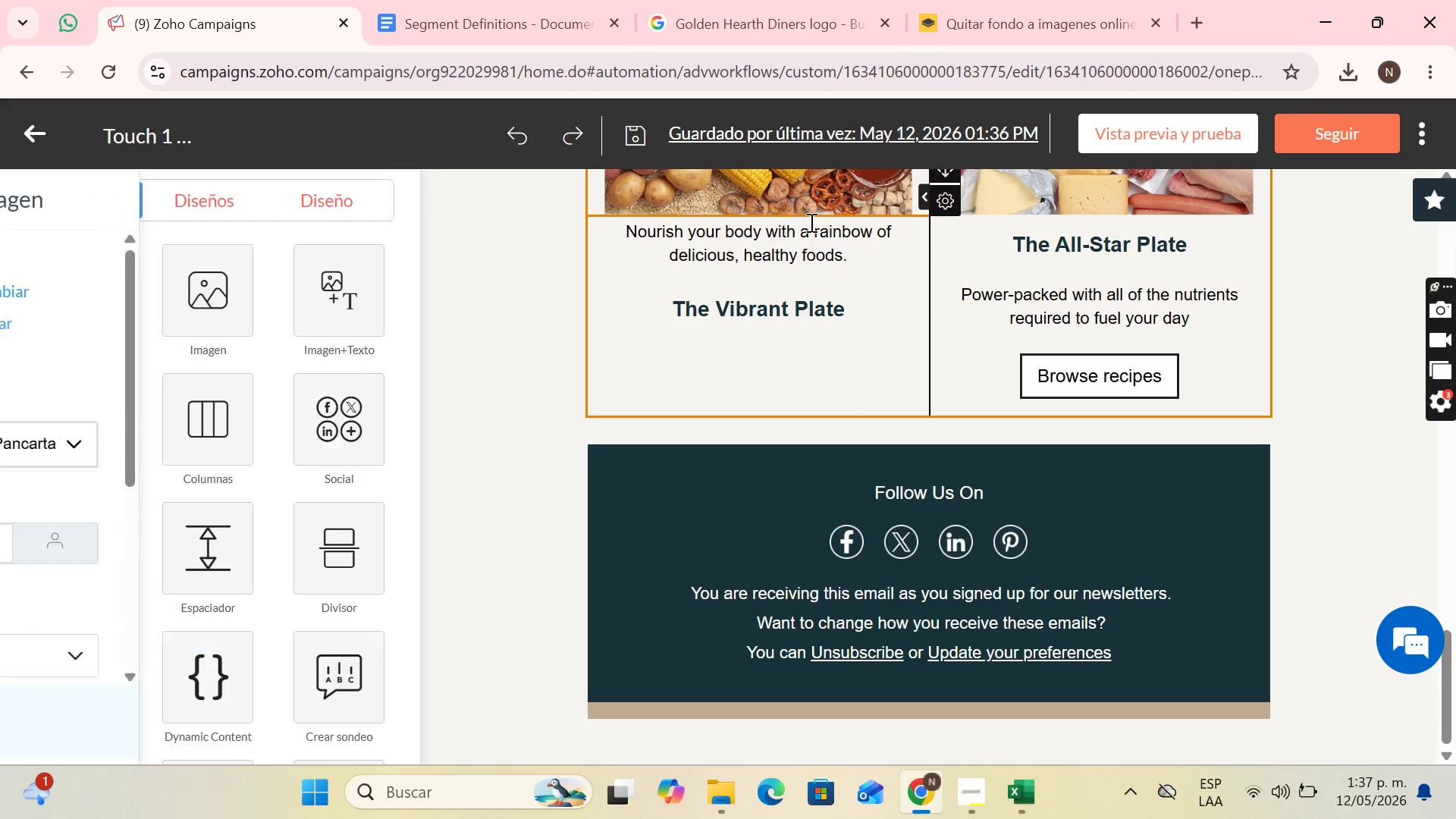 
double_click([818, 253])
 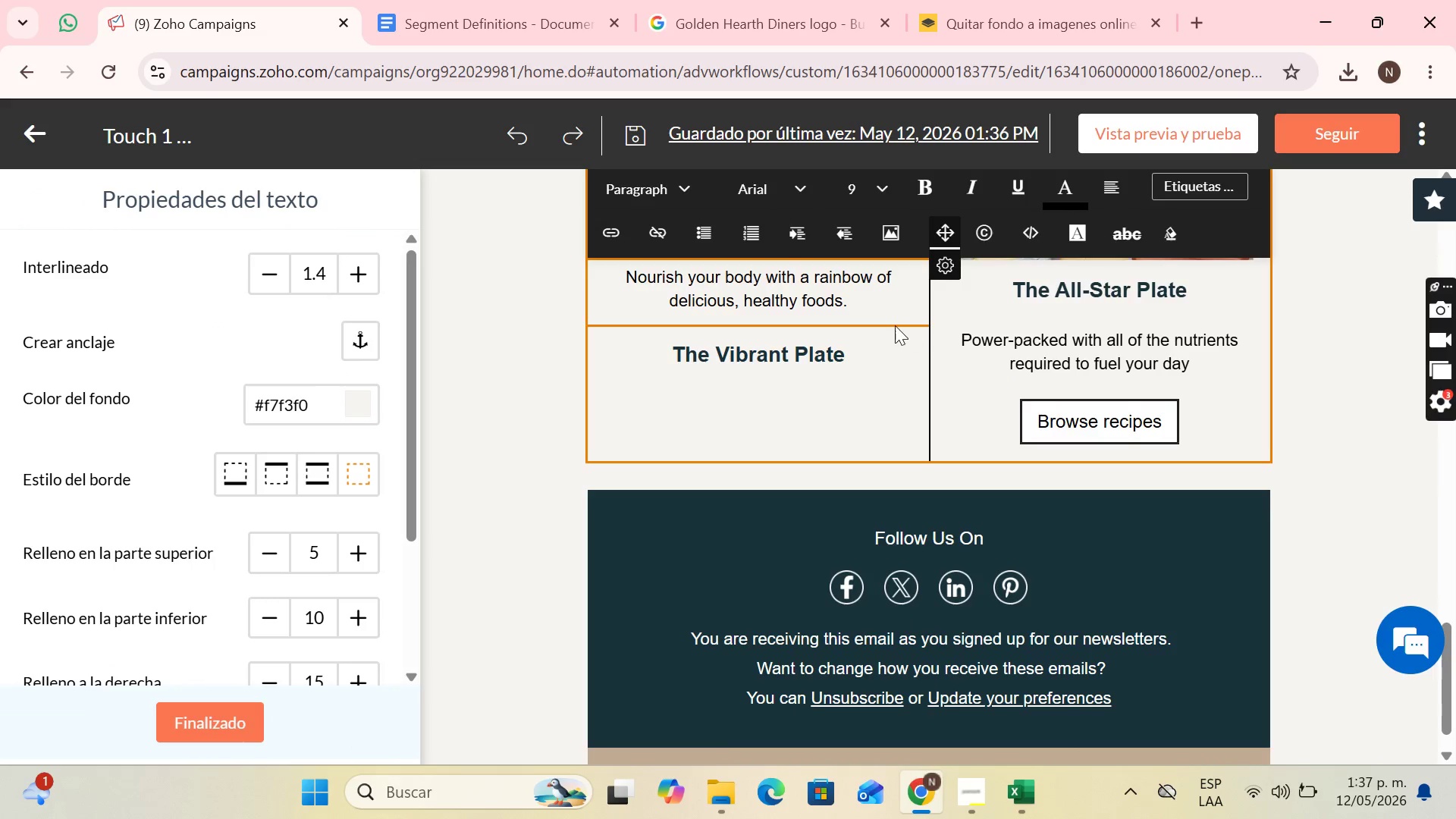 
scroll: coordinate [895, 325], scroll_direction: up, amount: 2.0
 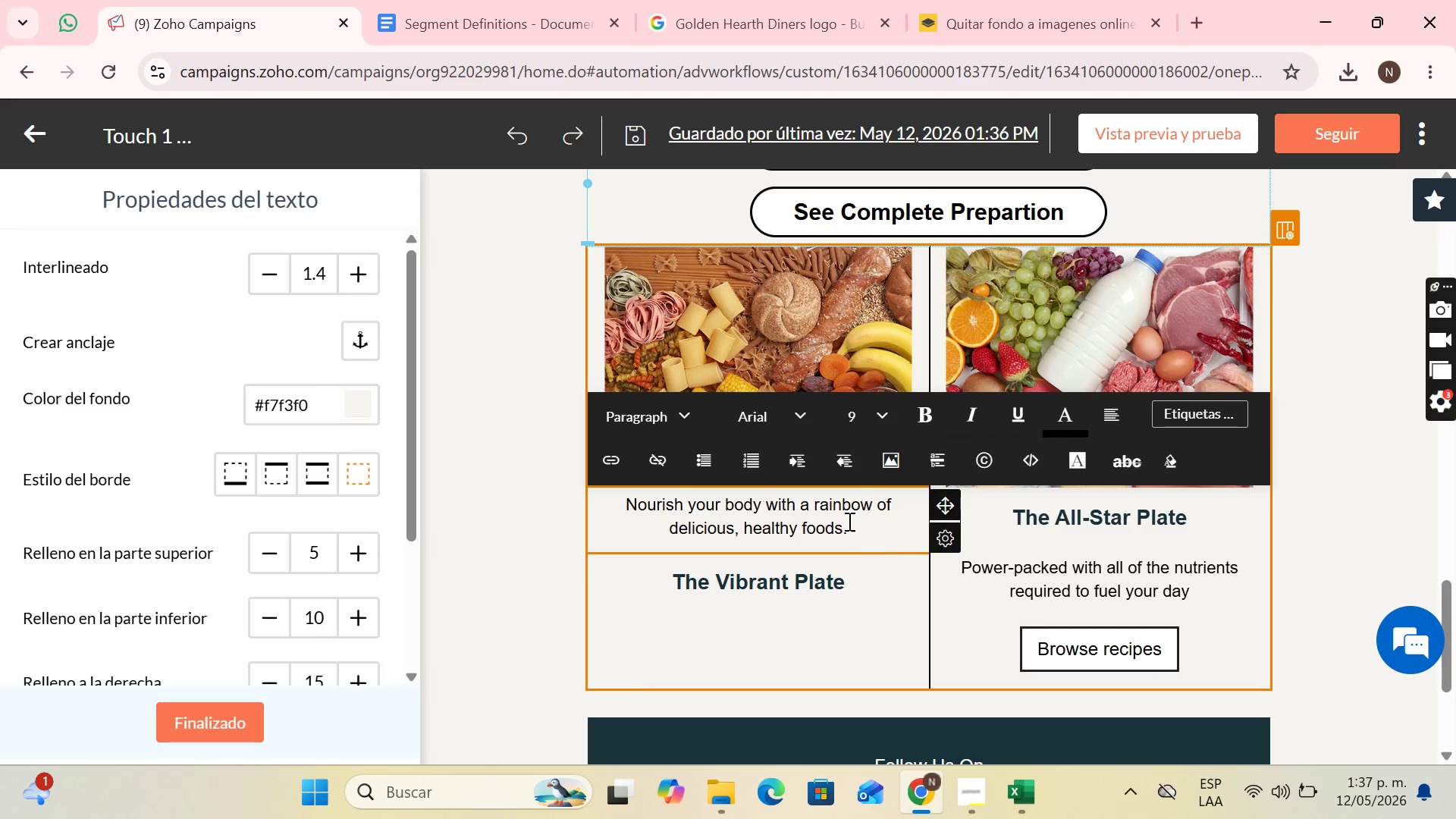 
left_click([848, 521])
 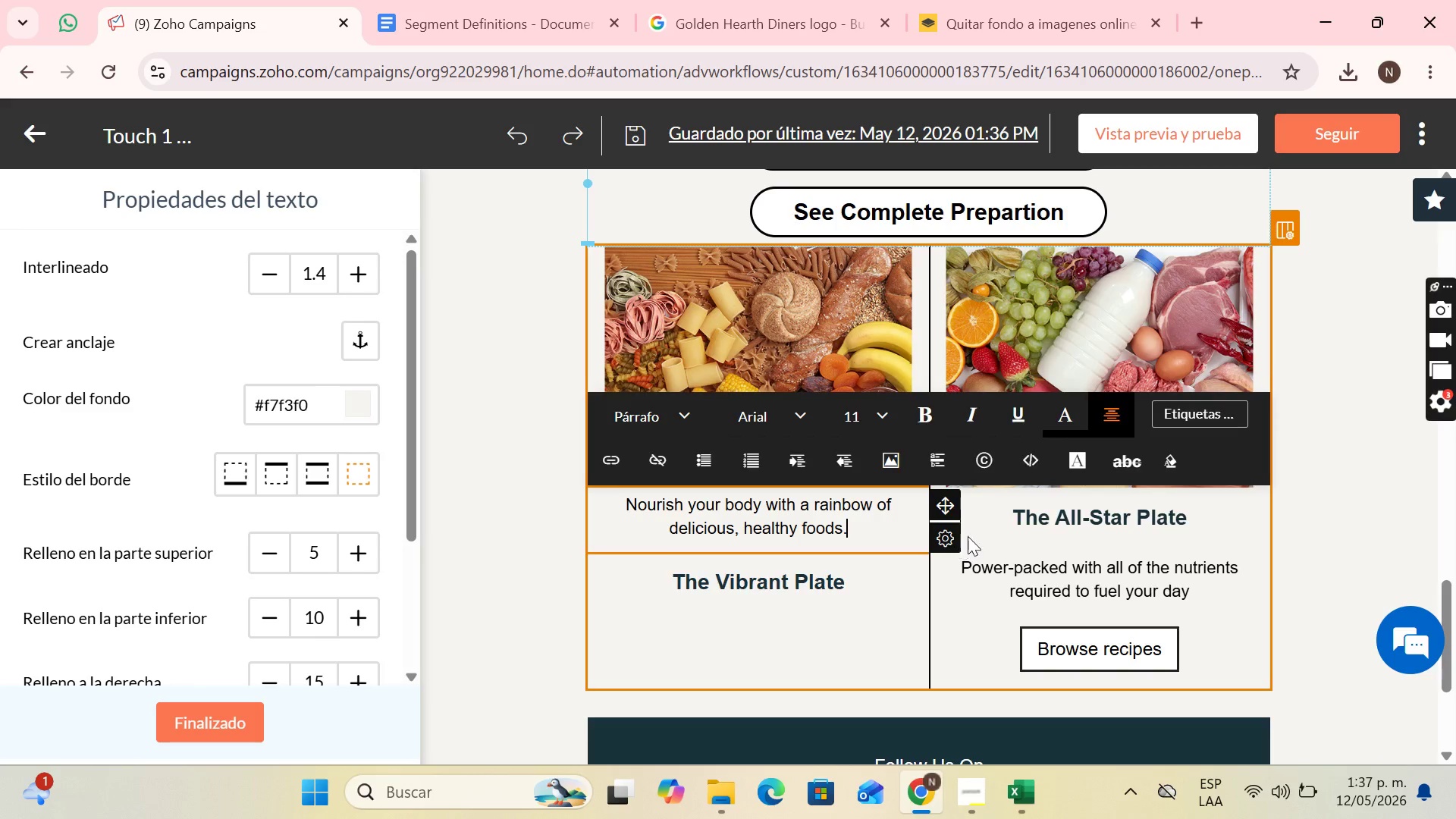 
left_click([1075, 403])
 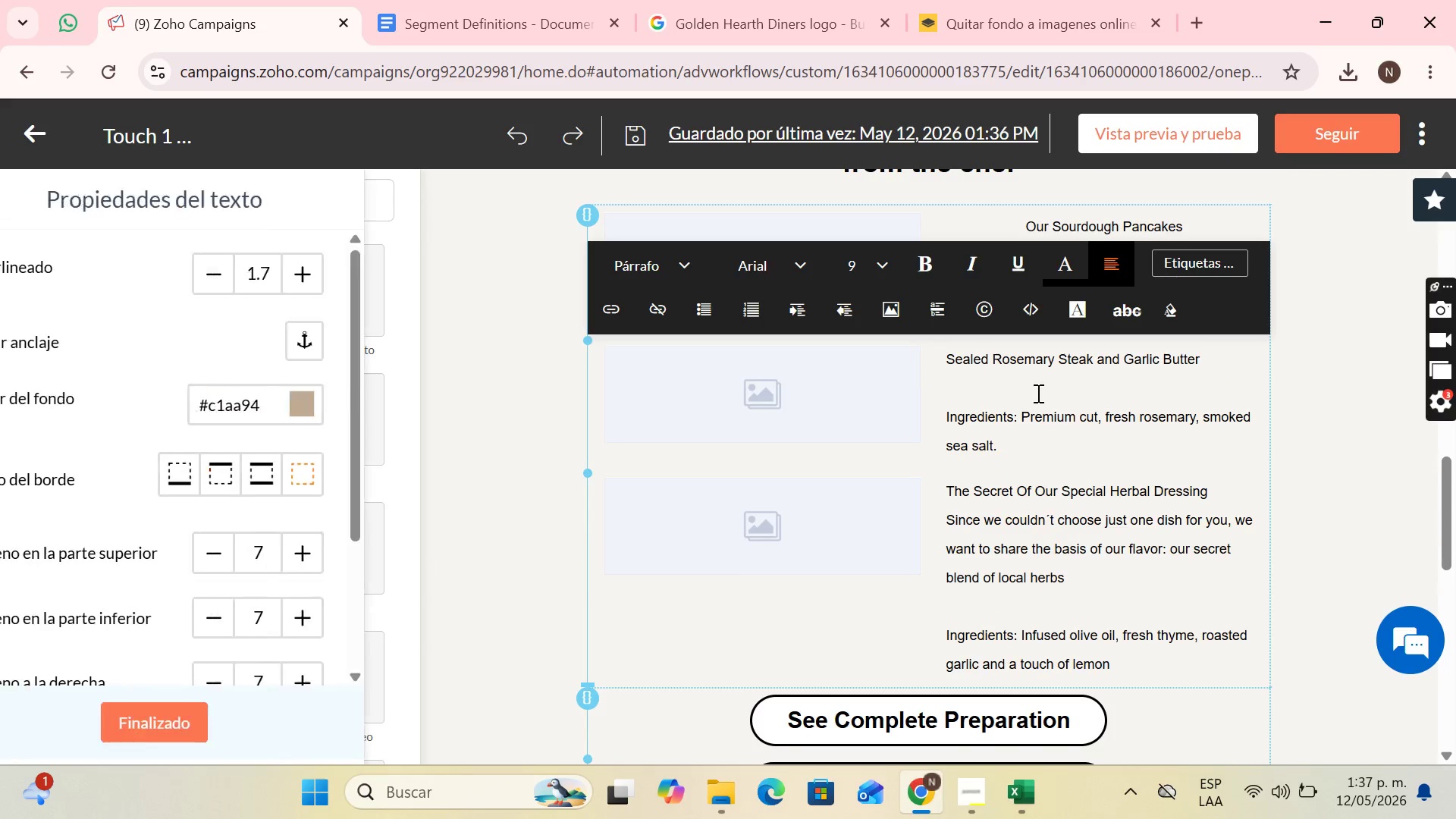 
scroll: coordinate [1037, 393], scroll_direction: up, amount: 9.0
 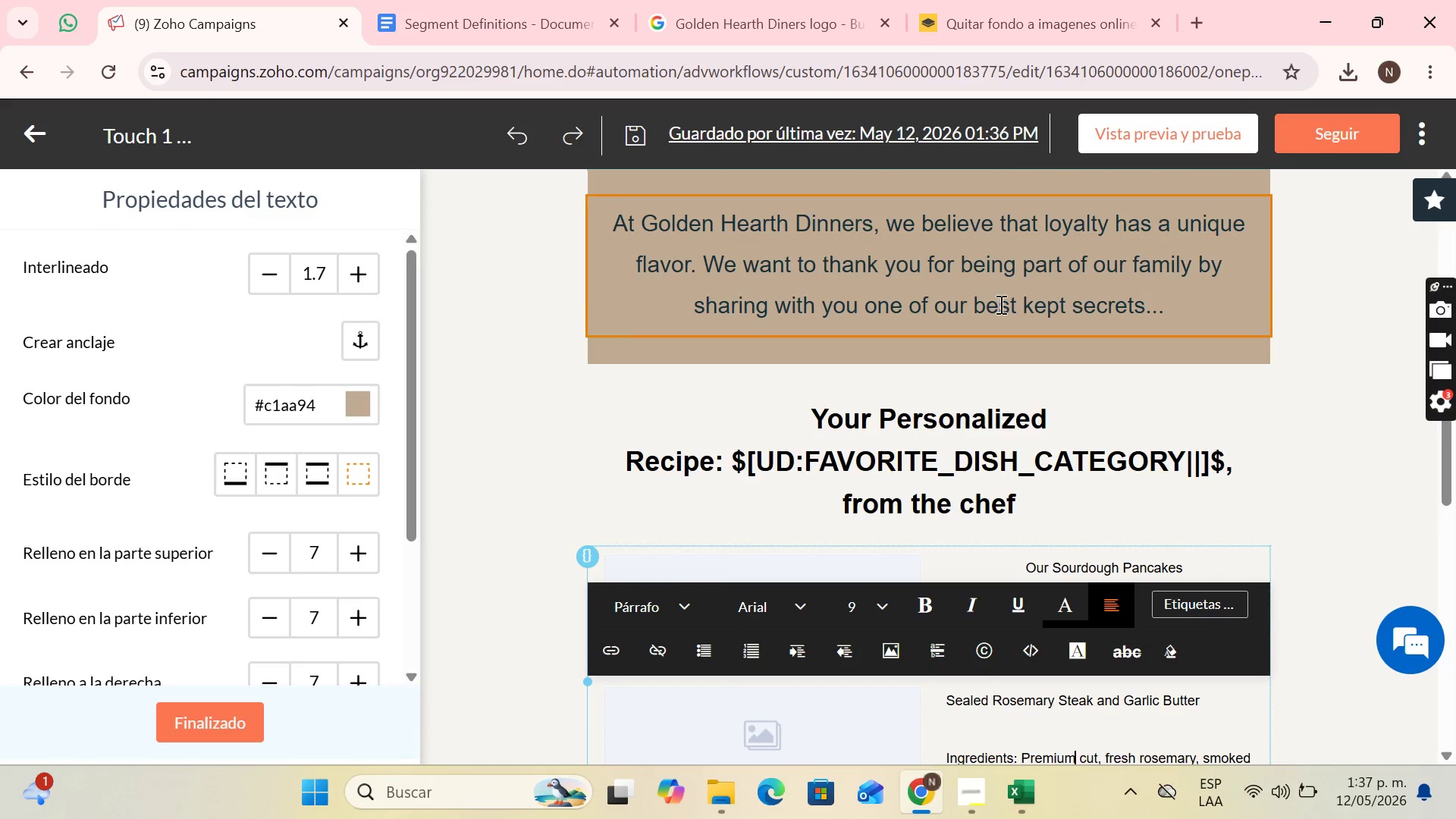 
left_click([999, 299])
 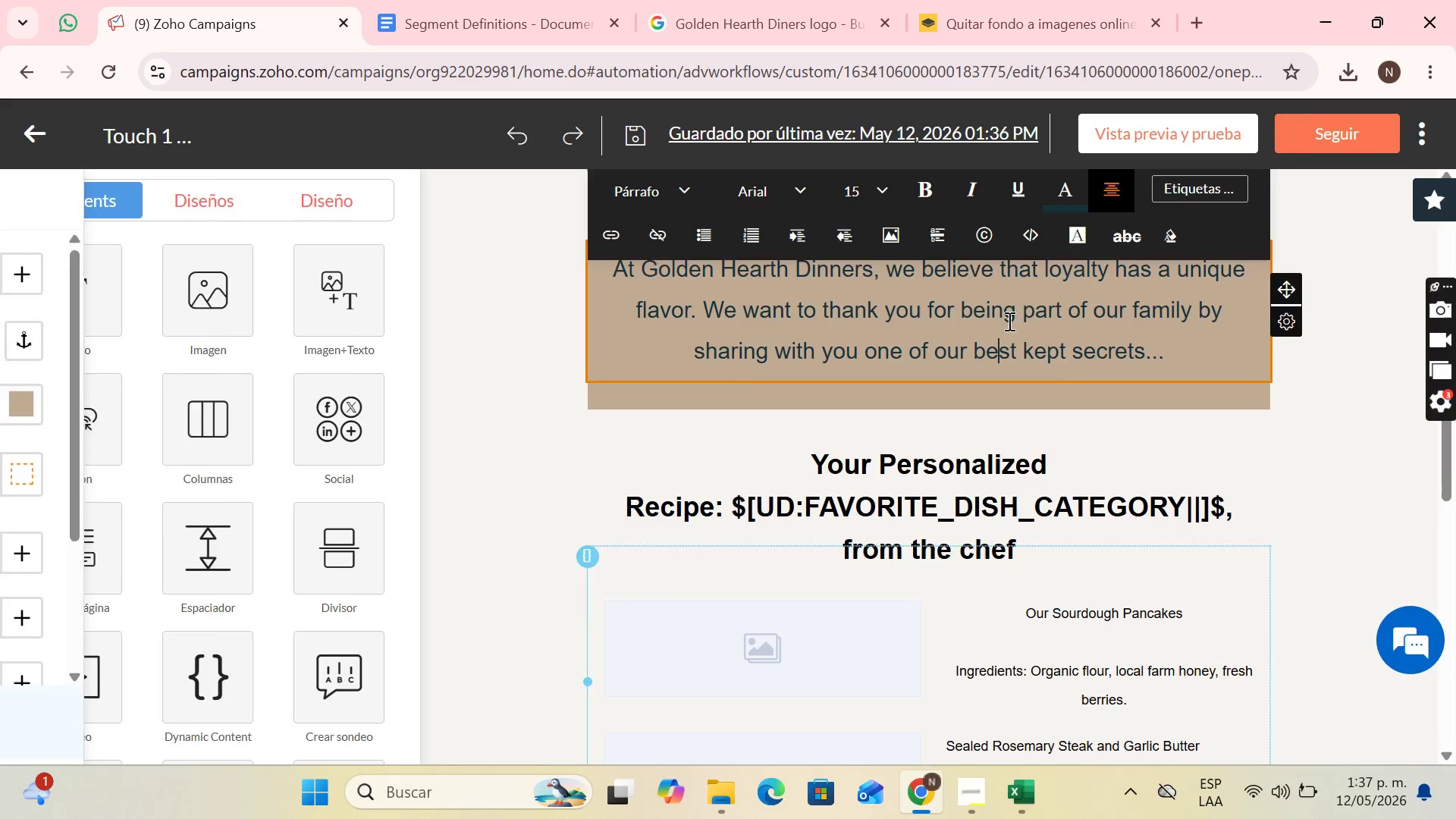 
scroll: coordinate [1017, 337], scroll_direction: down, amount: 2.0
 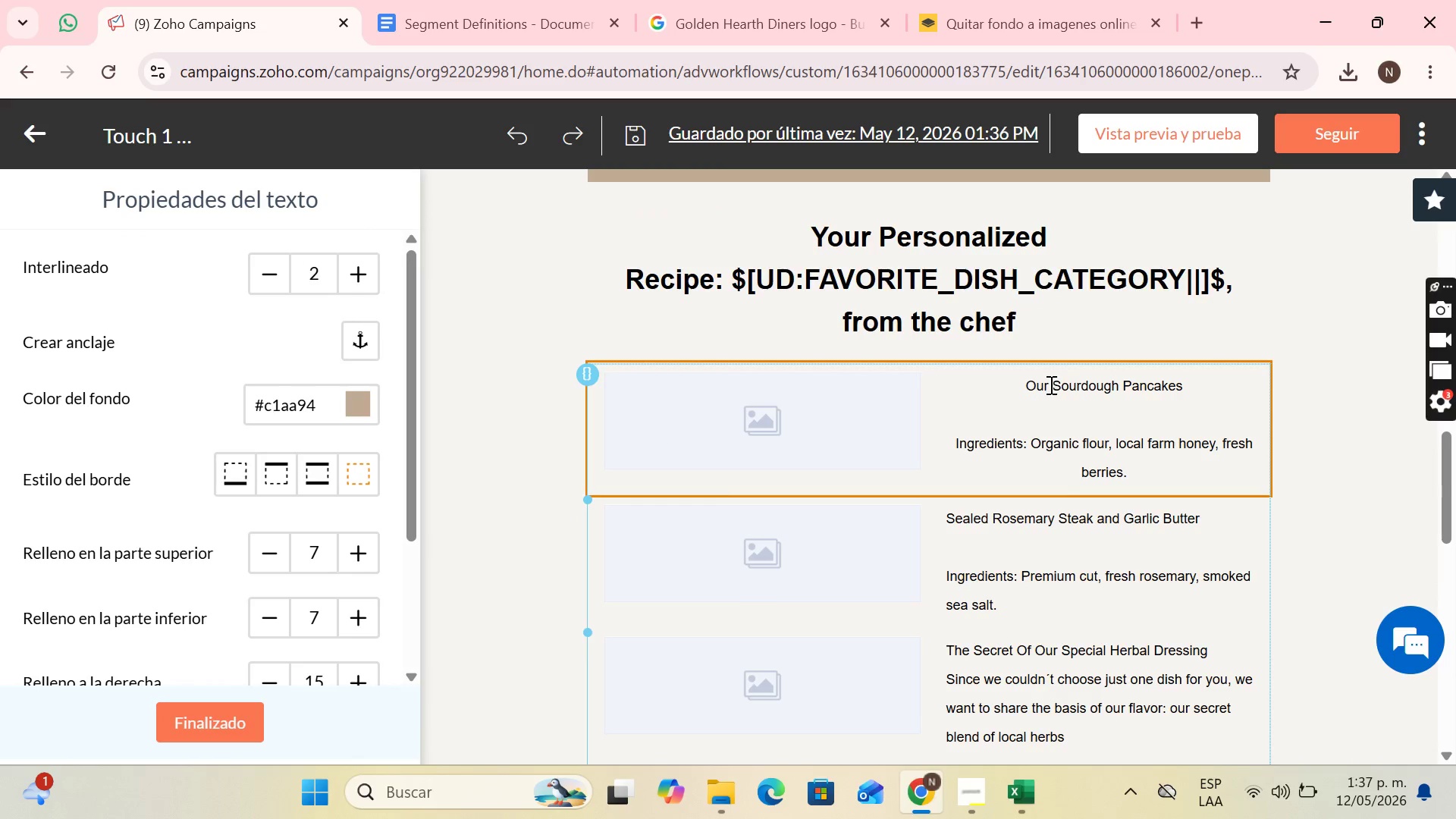 
left_click([1034, 384])
 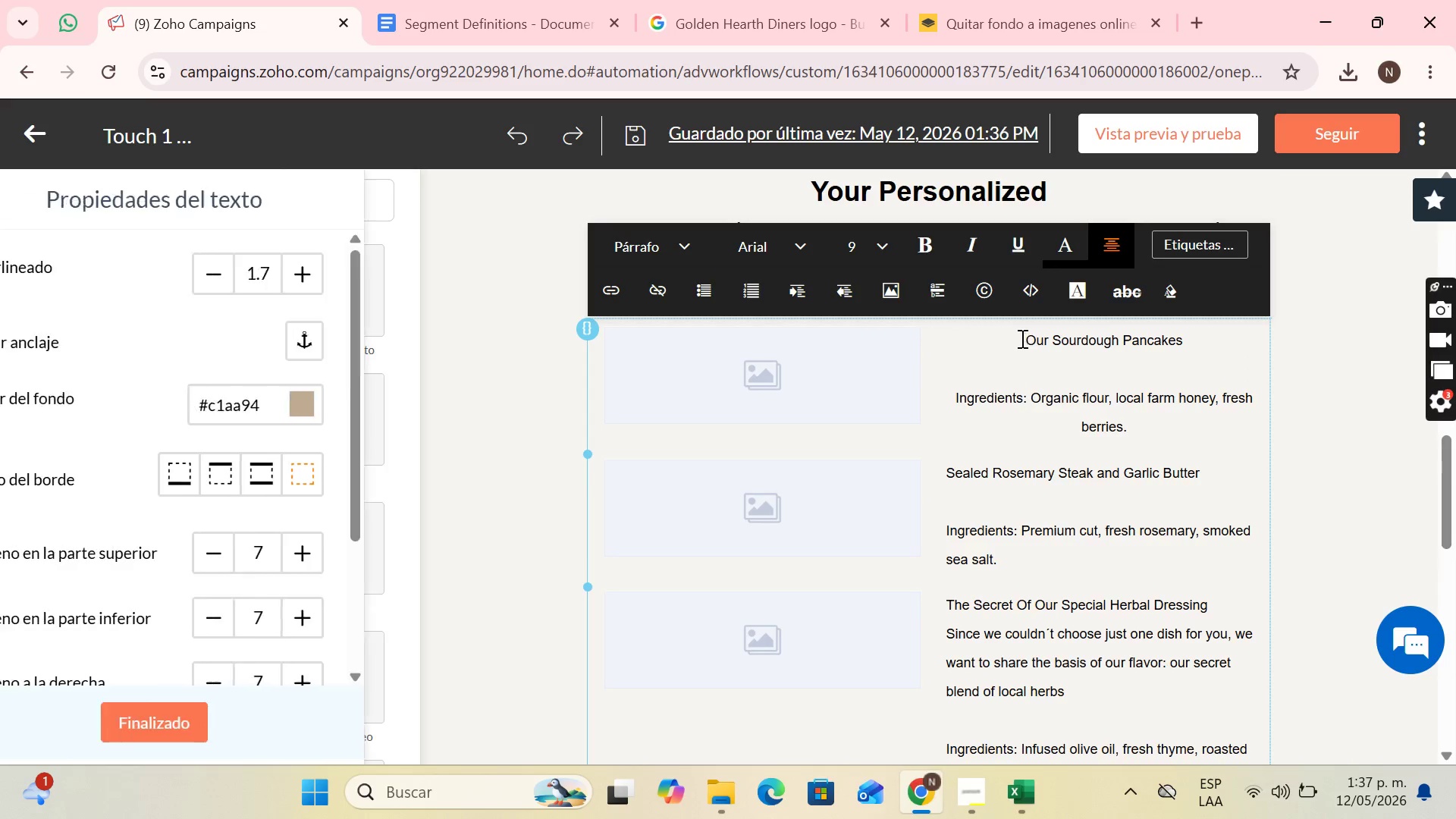 
left_click_drag(start_coordinate=[1021, 338], to_coordinate=[1184, 337])
 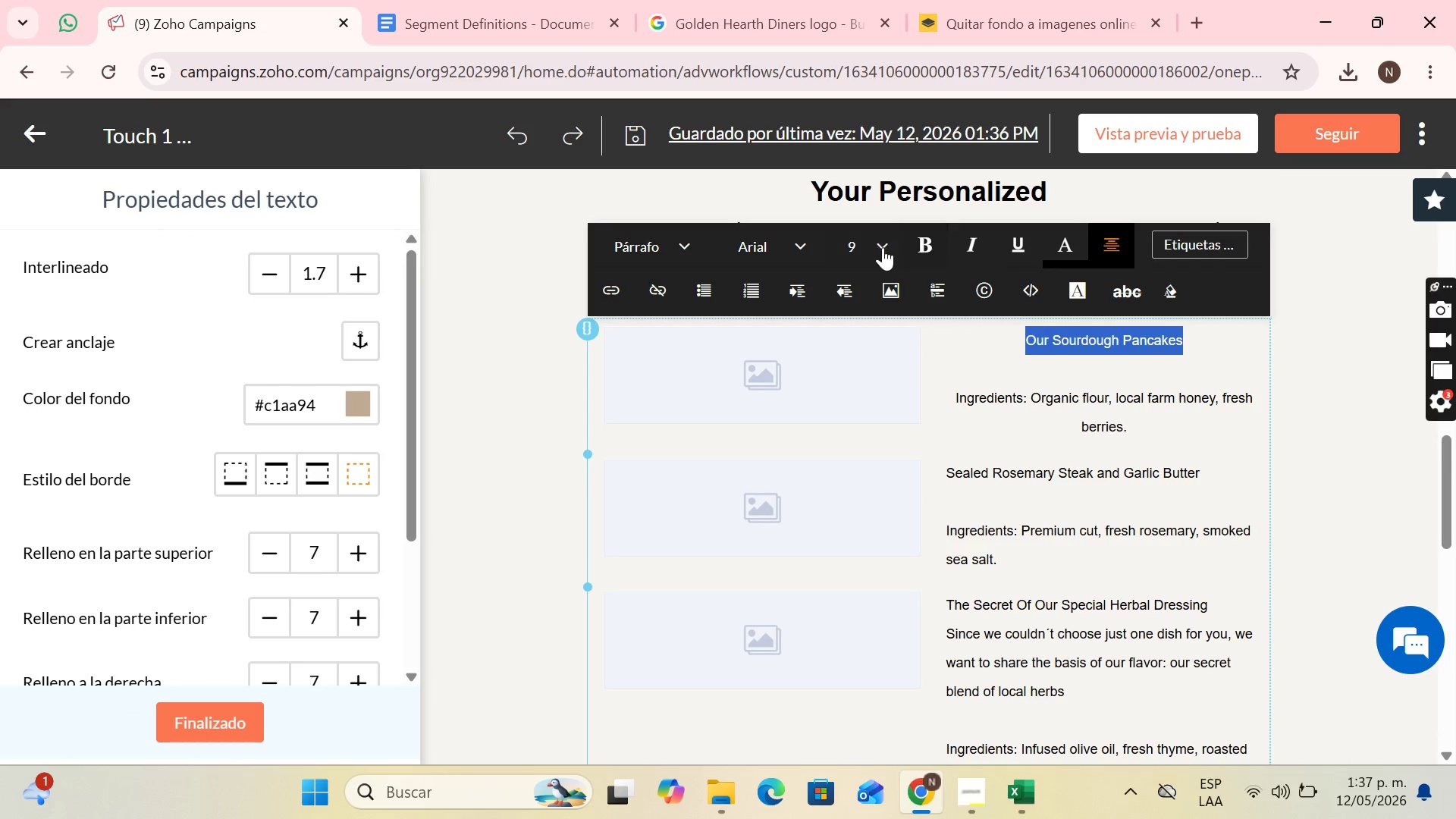 
left_click([883, 247])
 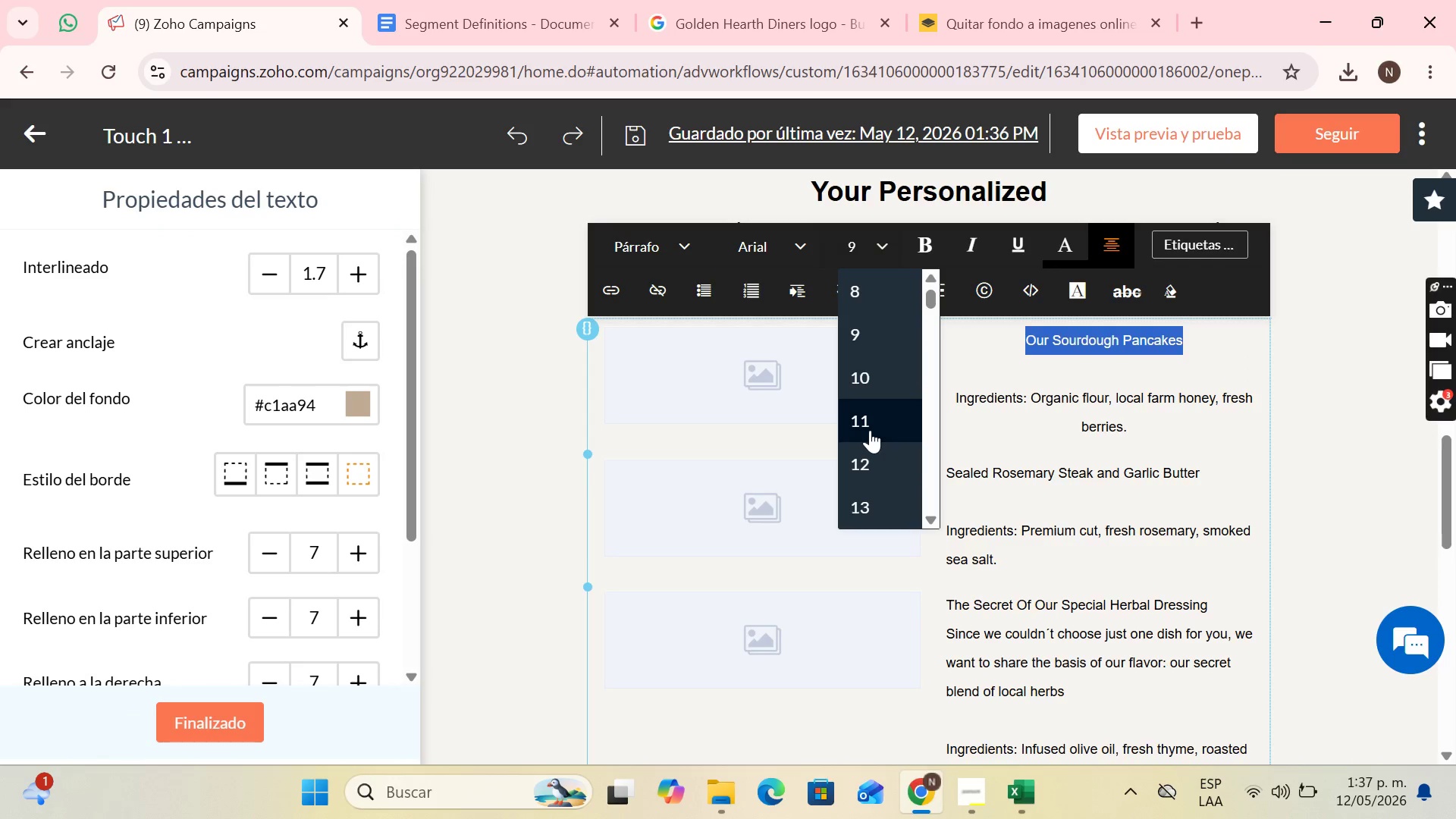 
scroll: coordinate [870, 430], scroll_direction: down, amount: 2.0
 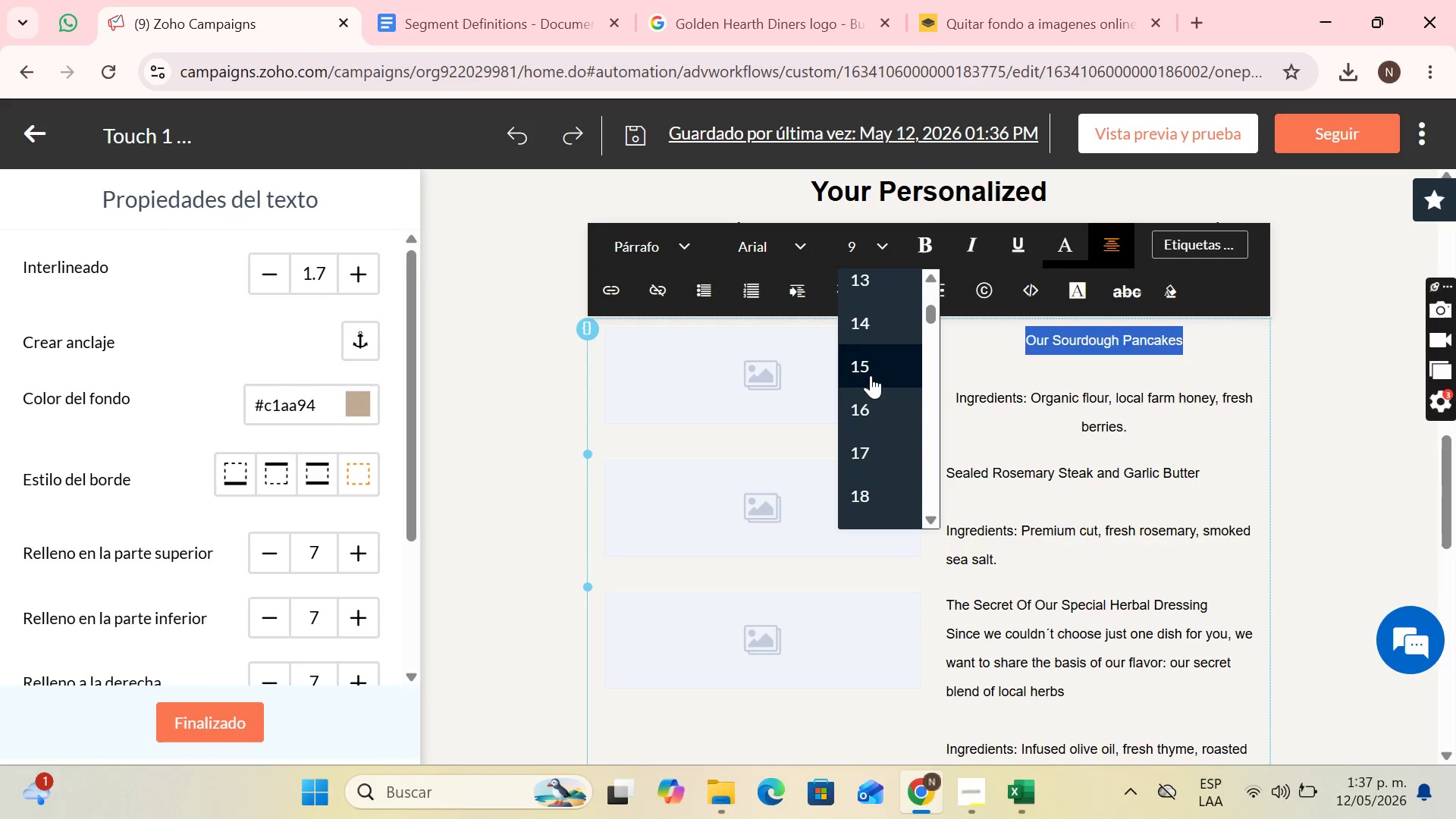 
left_click([873, 372])
 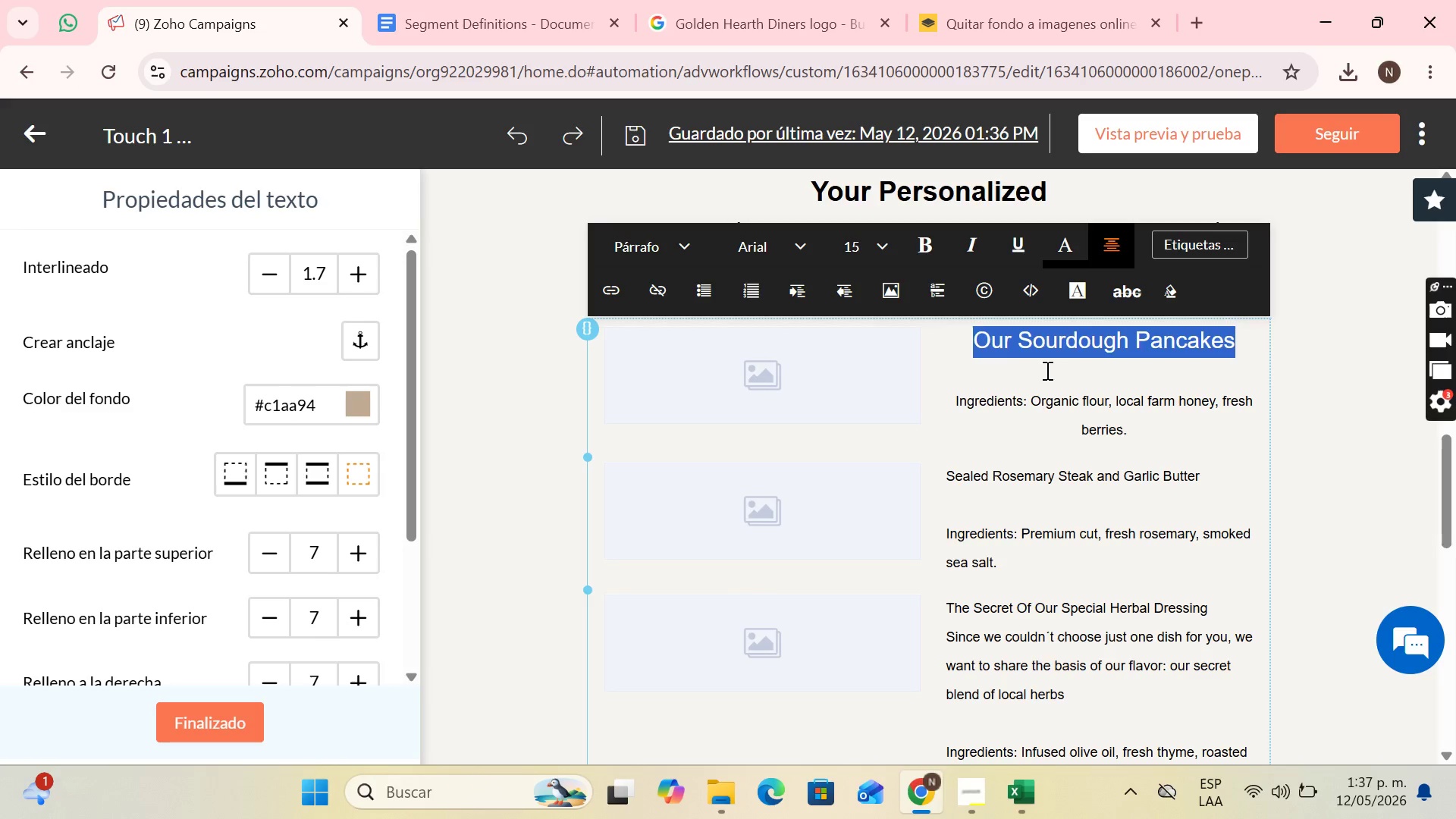 
left_click([1046, 372])
 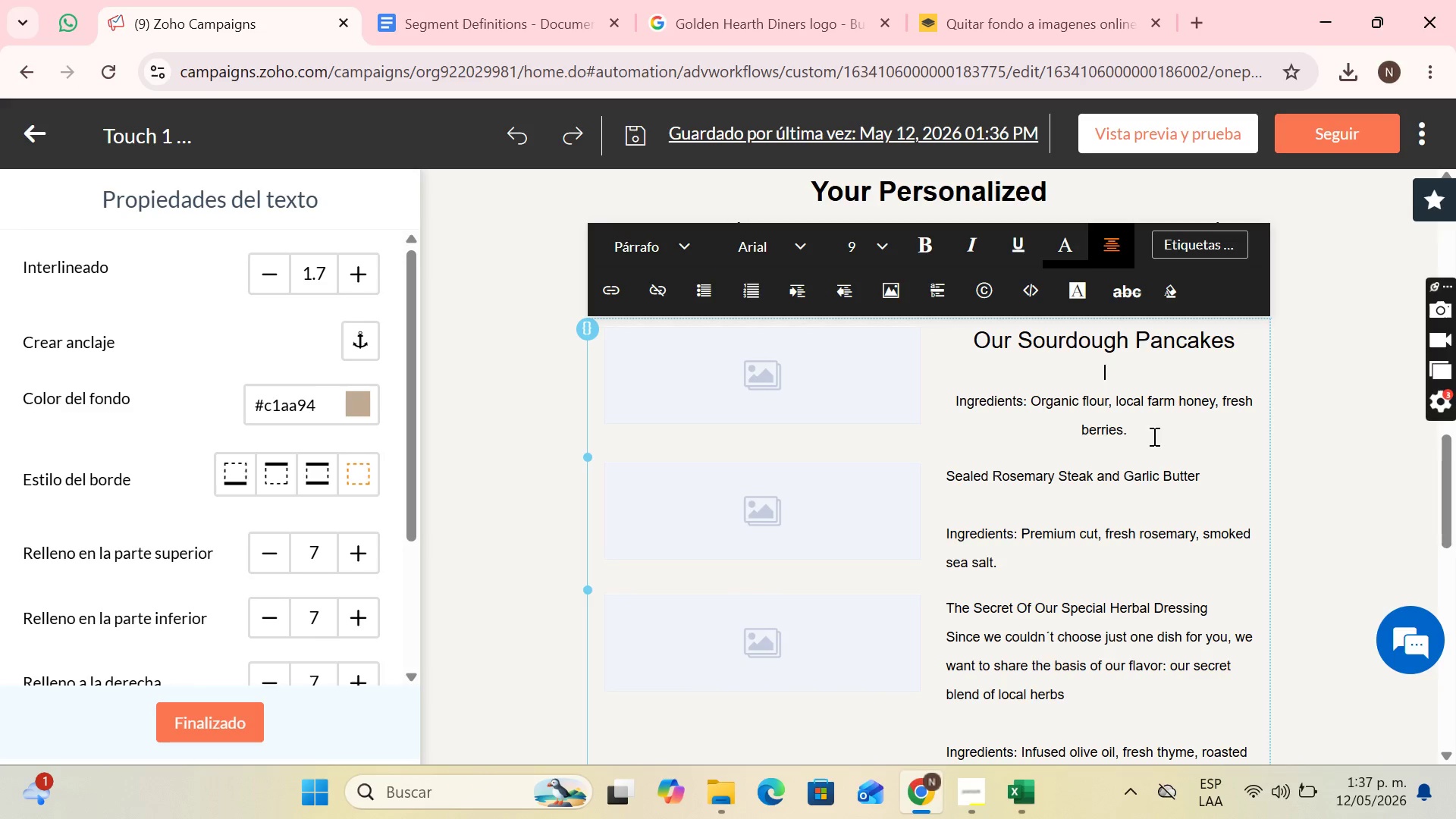 
left_click_drag(start_coordinate=[1153, 436], to_coordinate=[949, 395])
 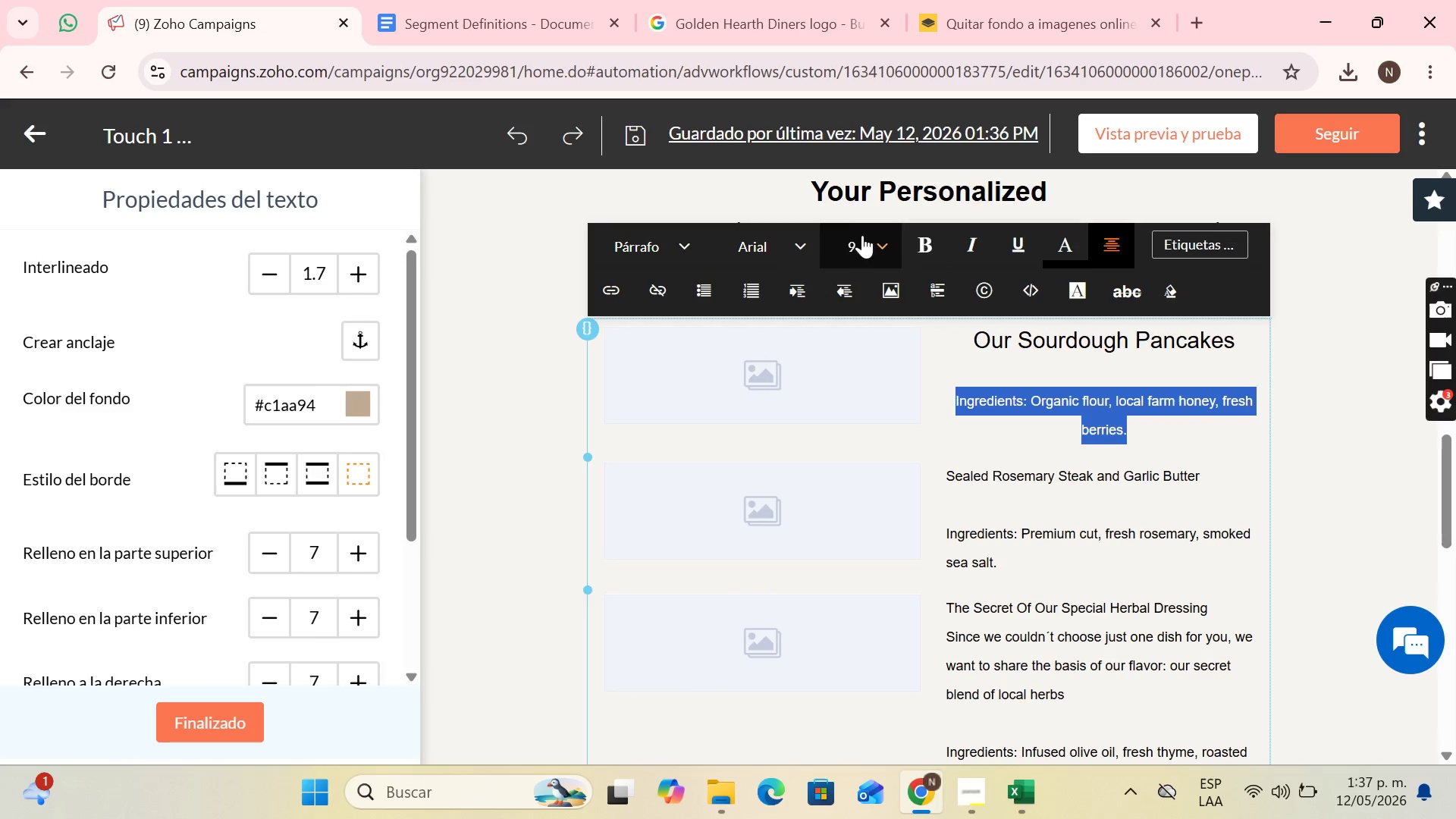 
left_click([873, 238])
 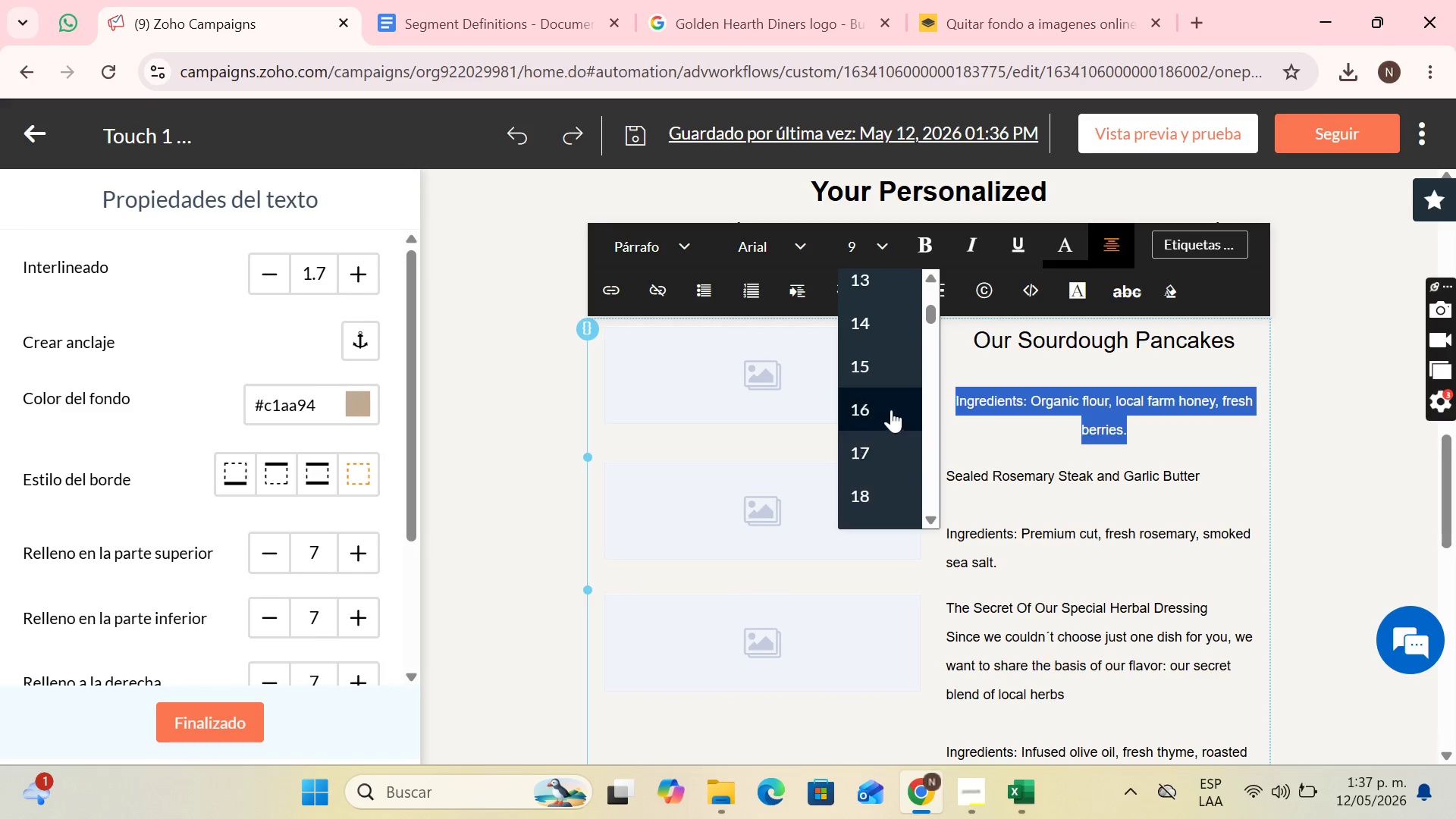 
scroll: coordinate [896, 352], scroll_direction: up, amount: 2.0
 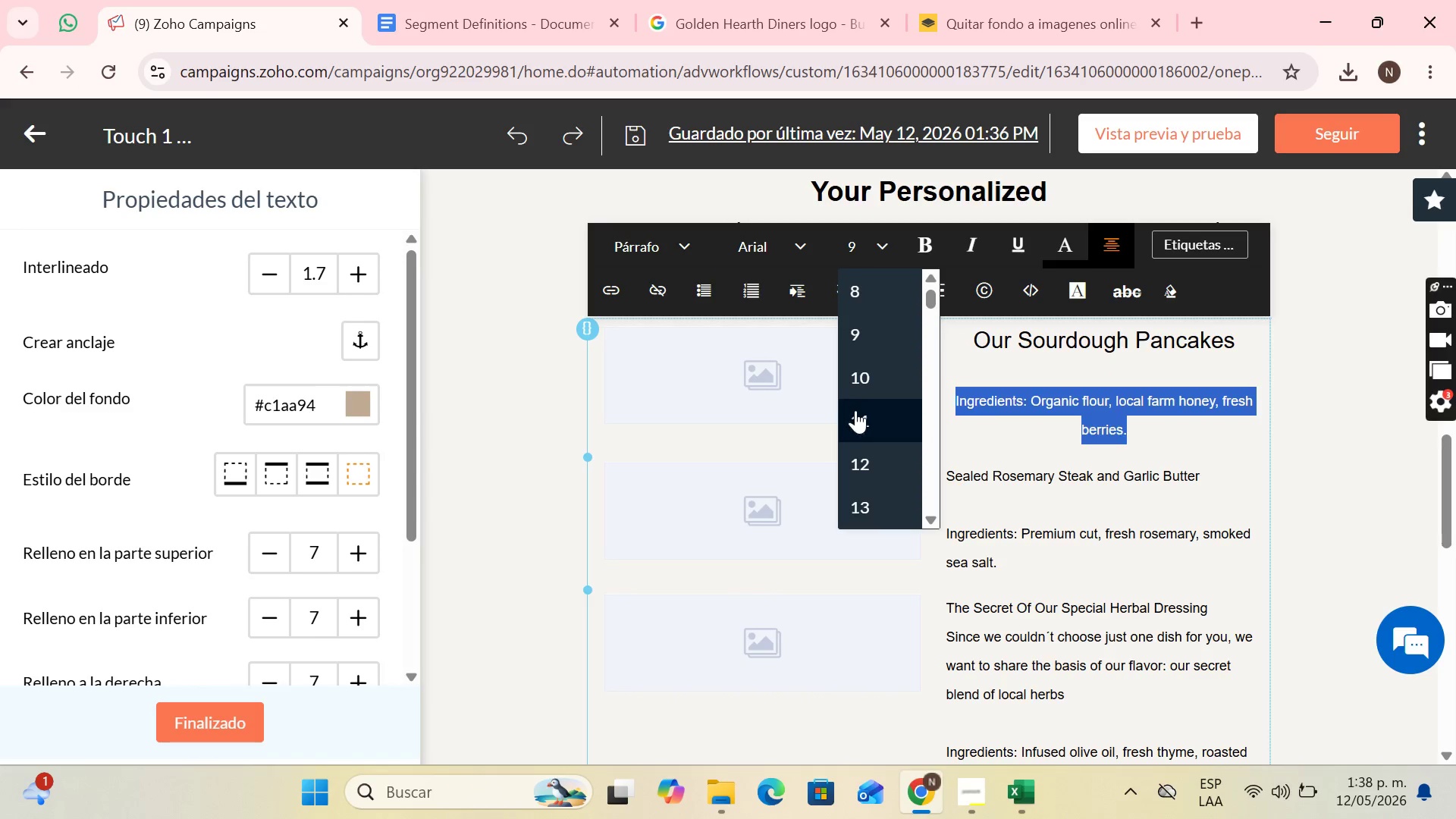 
left_click([854, 413])
 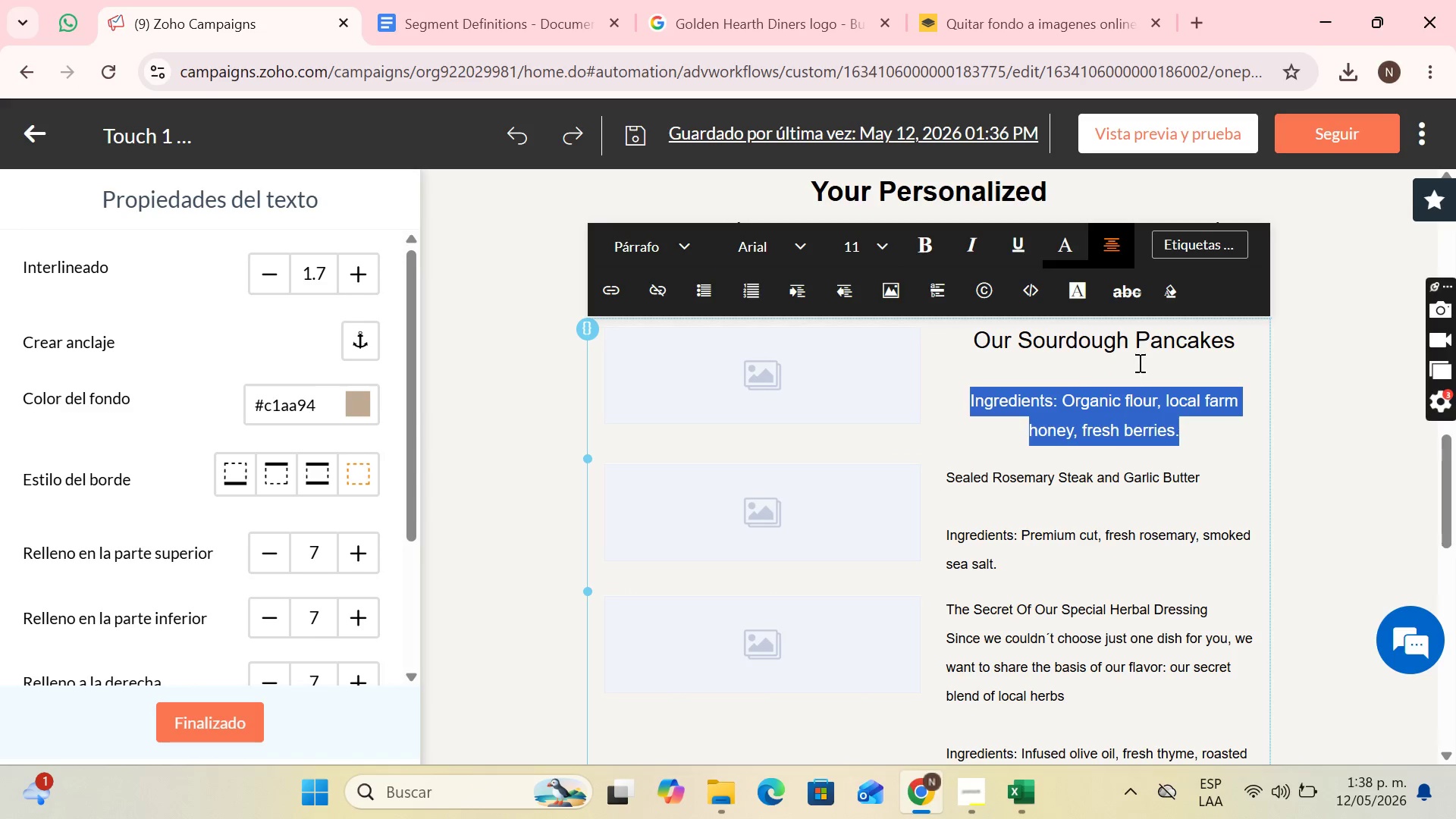 
left_click([1140, 360])
 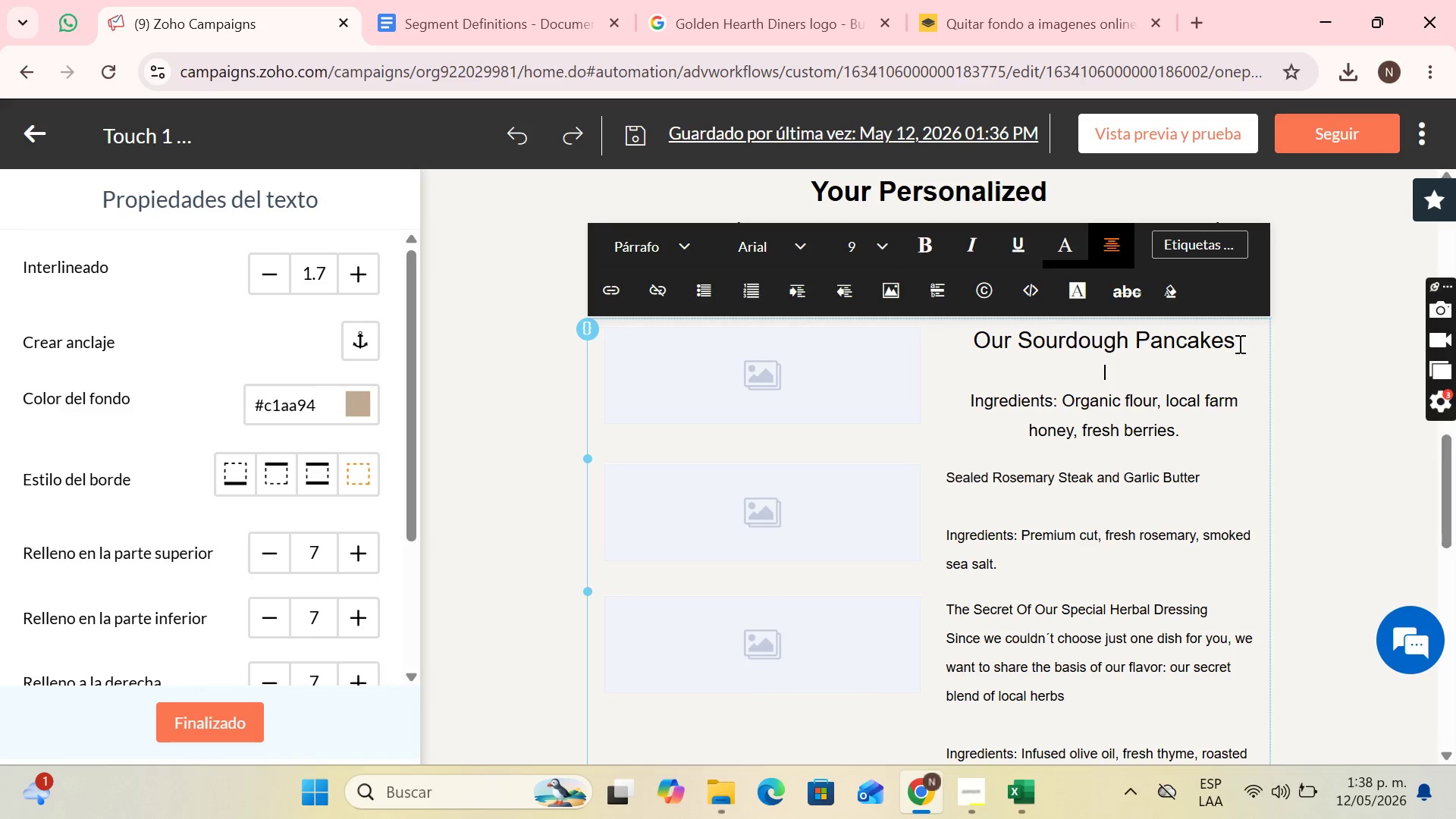 
left_click_drag(start_coordinate=[1238, 344], to_coordinate=[976, 346])
 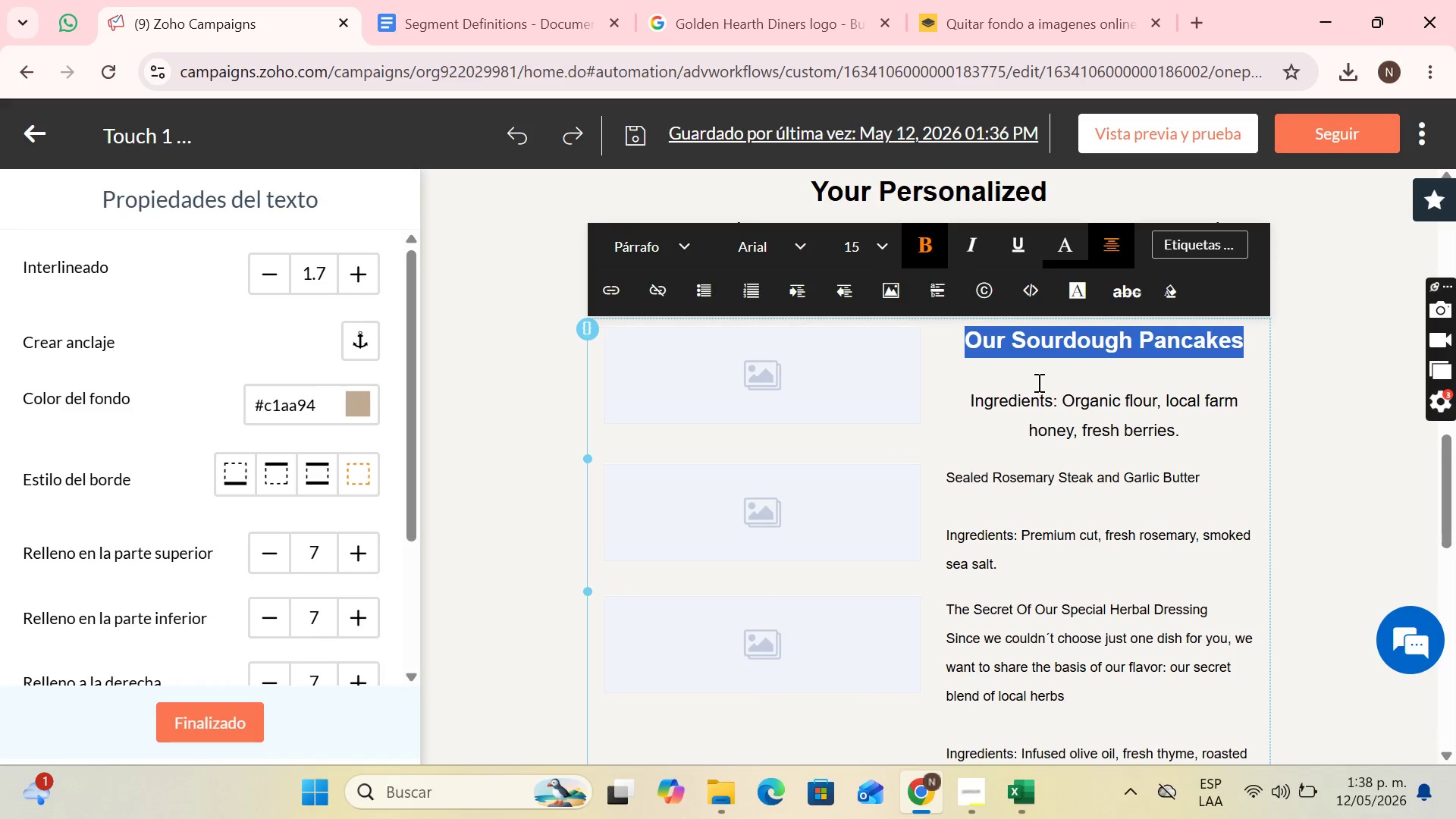 
double_click([1081, 413])
 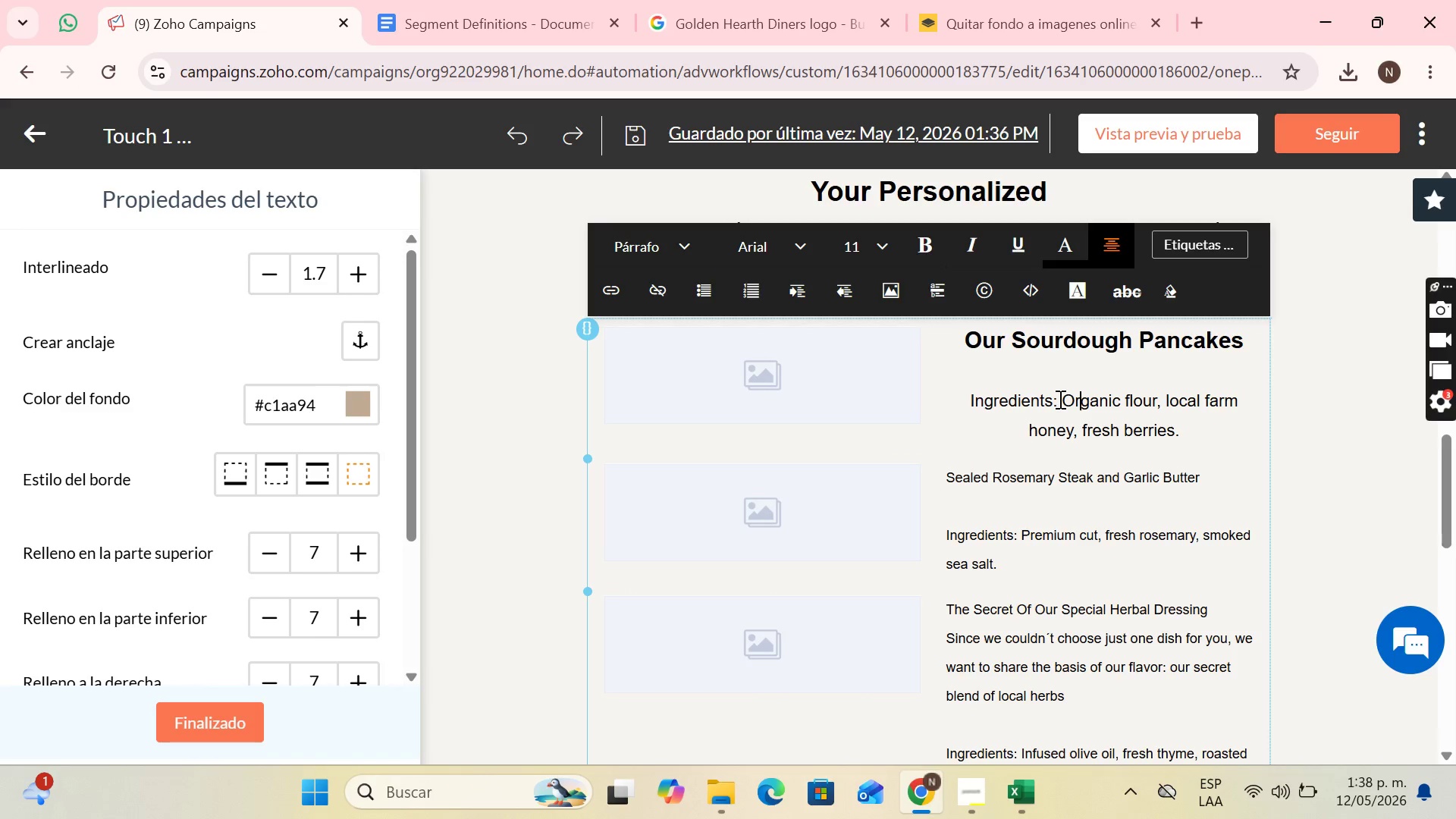 
left_click_drag(start_coordinate=[1057, 399], to_coordinate=[956, 402])
 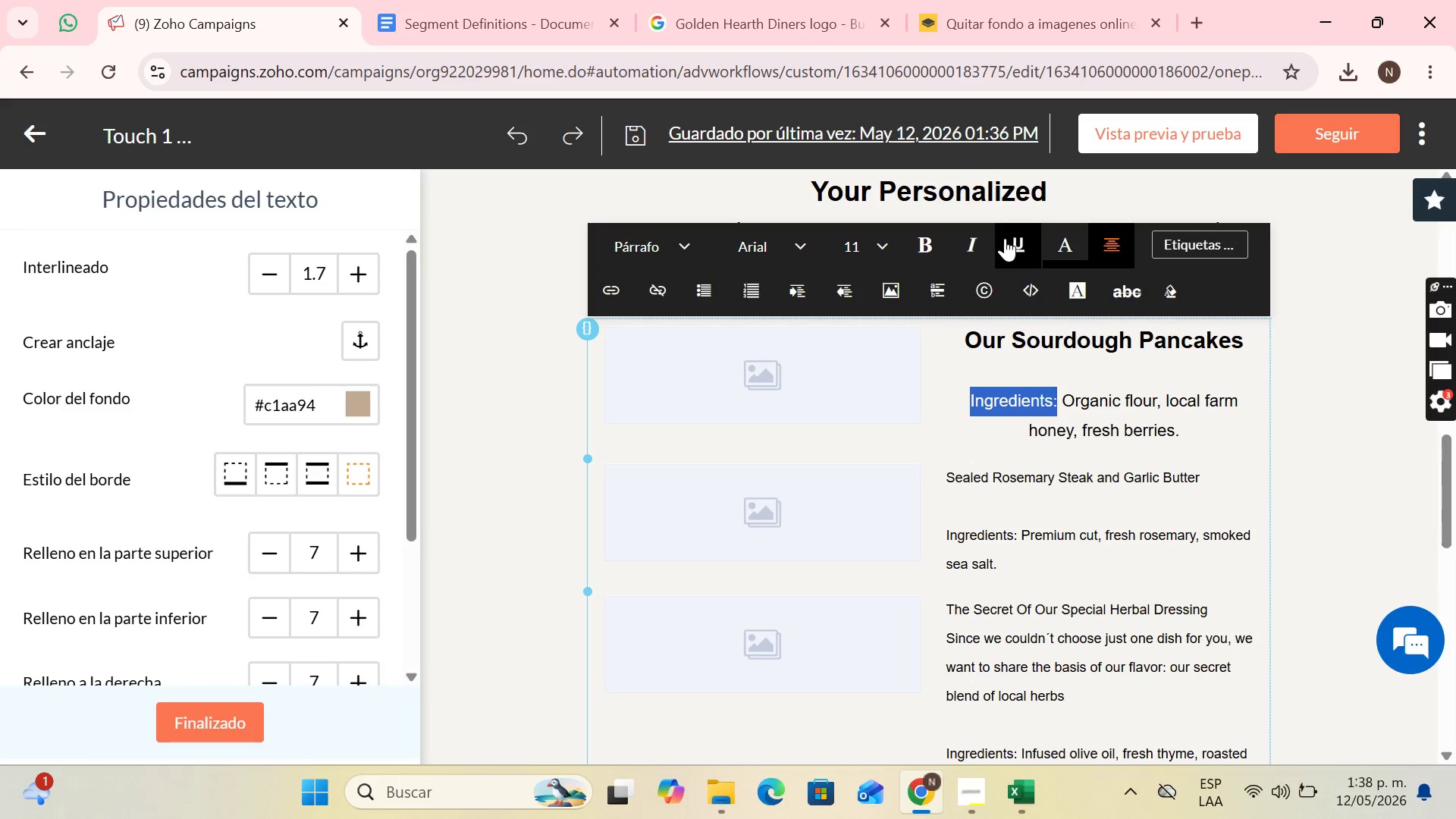 
left_click([969, 395])
 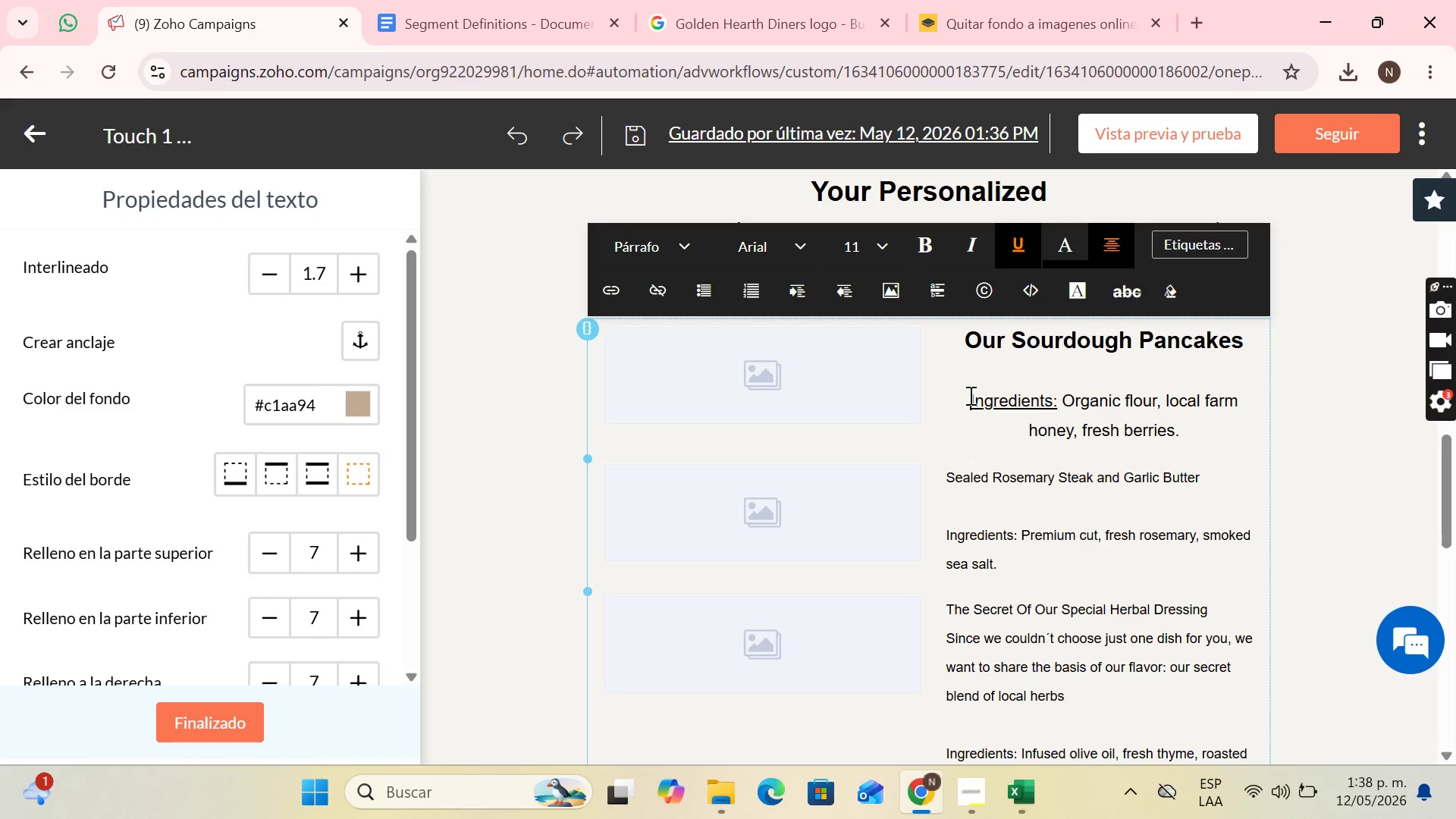 
left_click_drag(start_coordinate=[969, 395], to_coordinate=[1181, 419])
 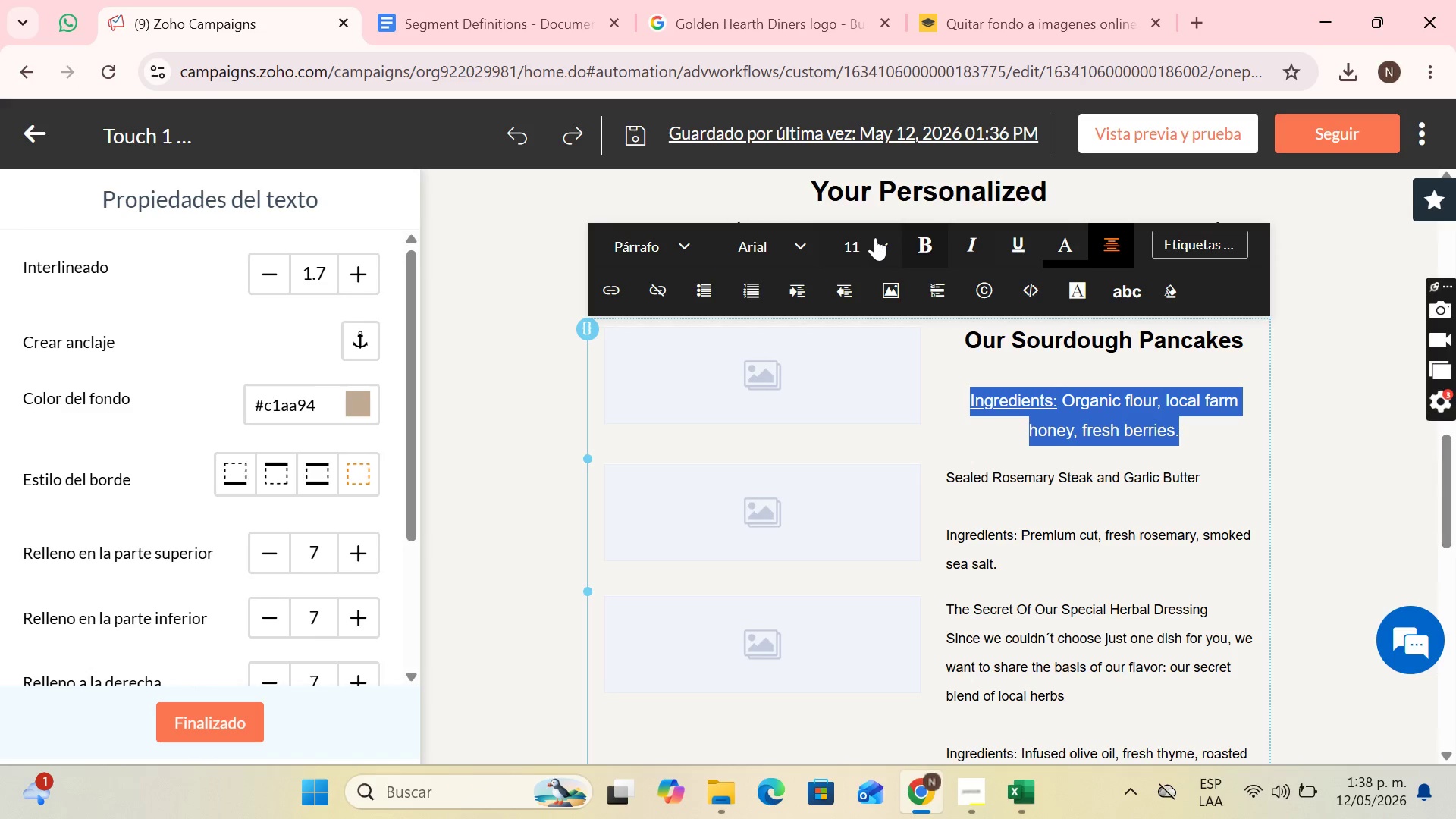 
left_click([877, 237])
 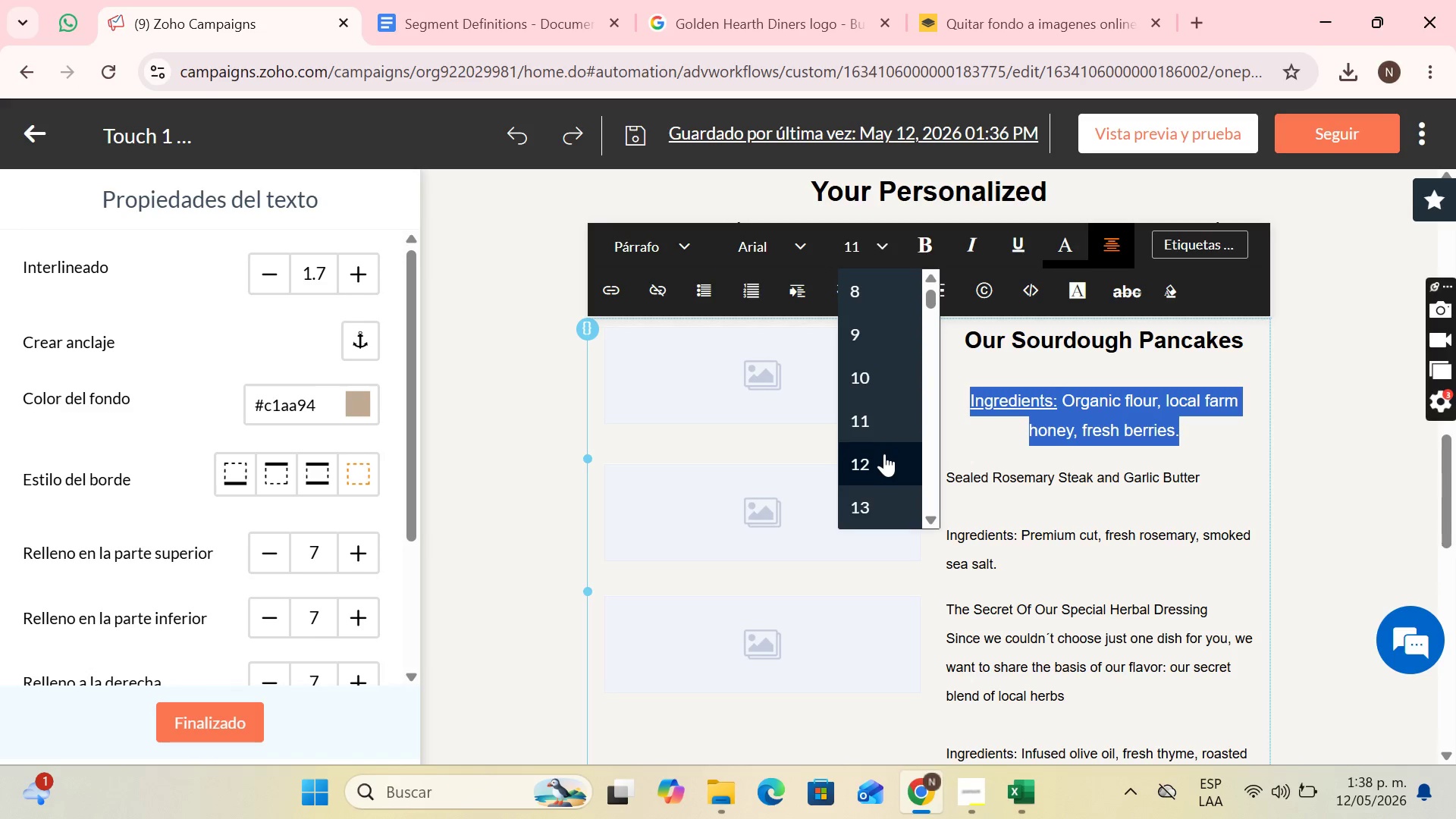 
left_click([884, 453])
 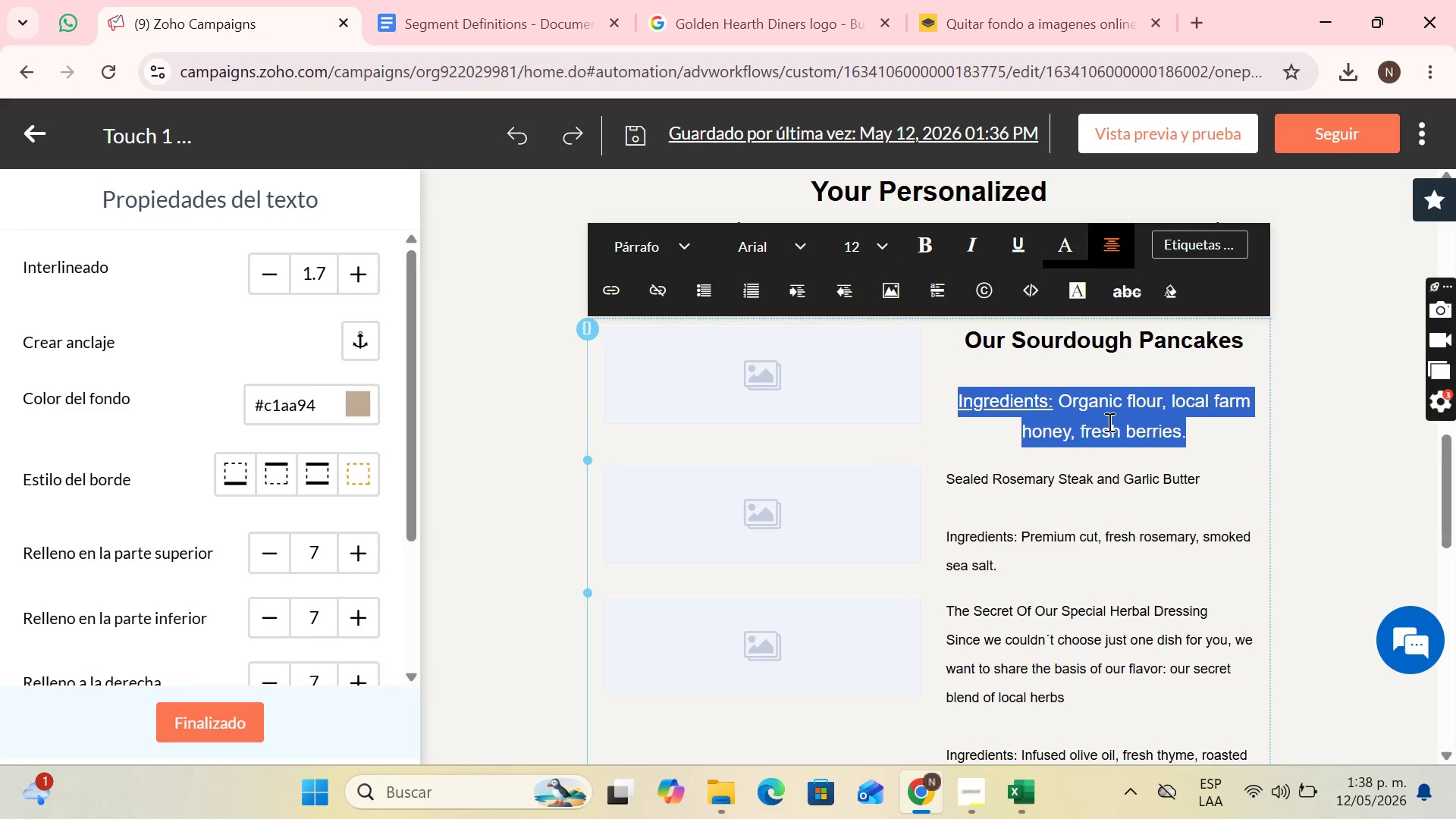 
left_click([1189, 400])
 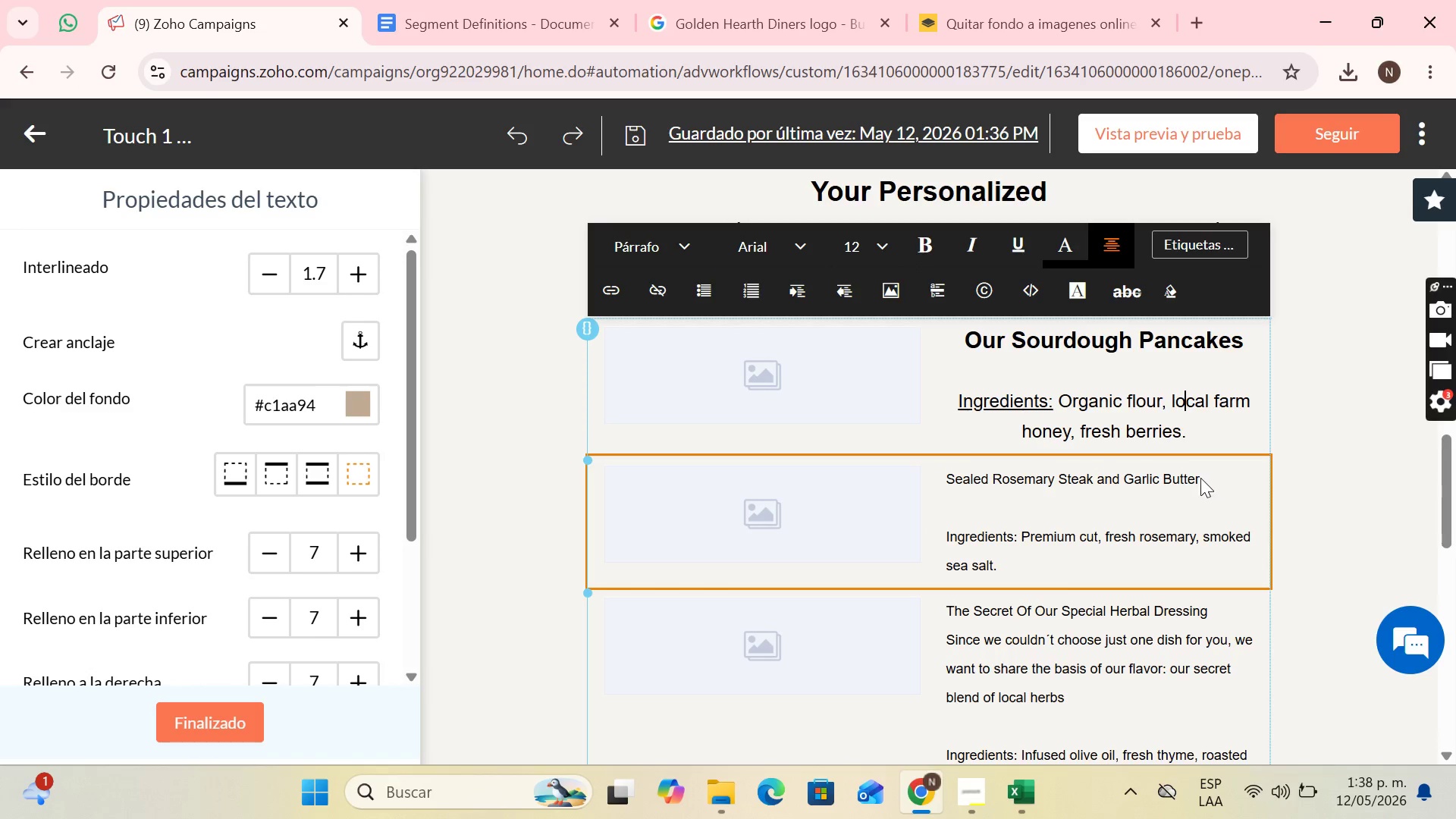 
left_click_drag(start_coordinate=[1198, 480], to_coordinate=[930, 465])
 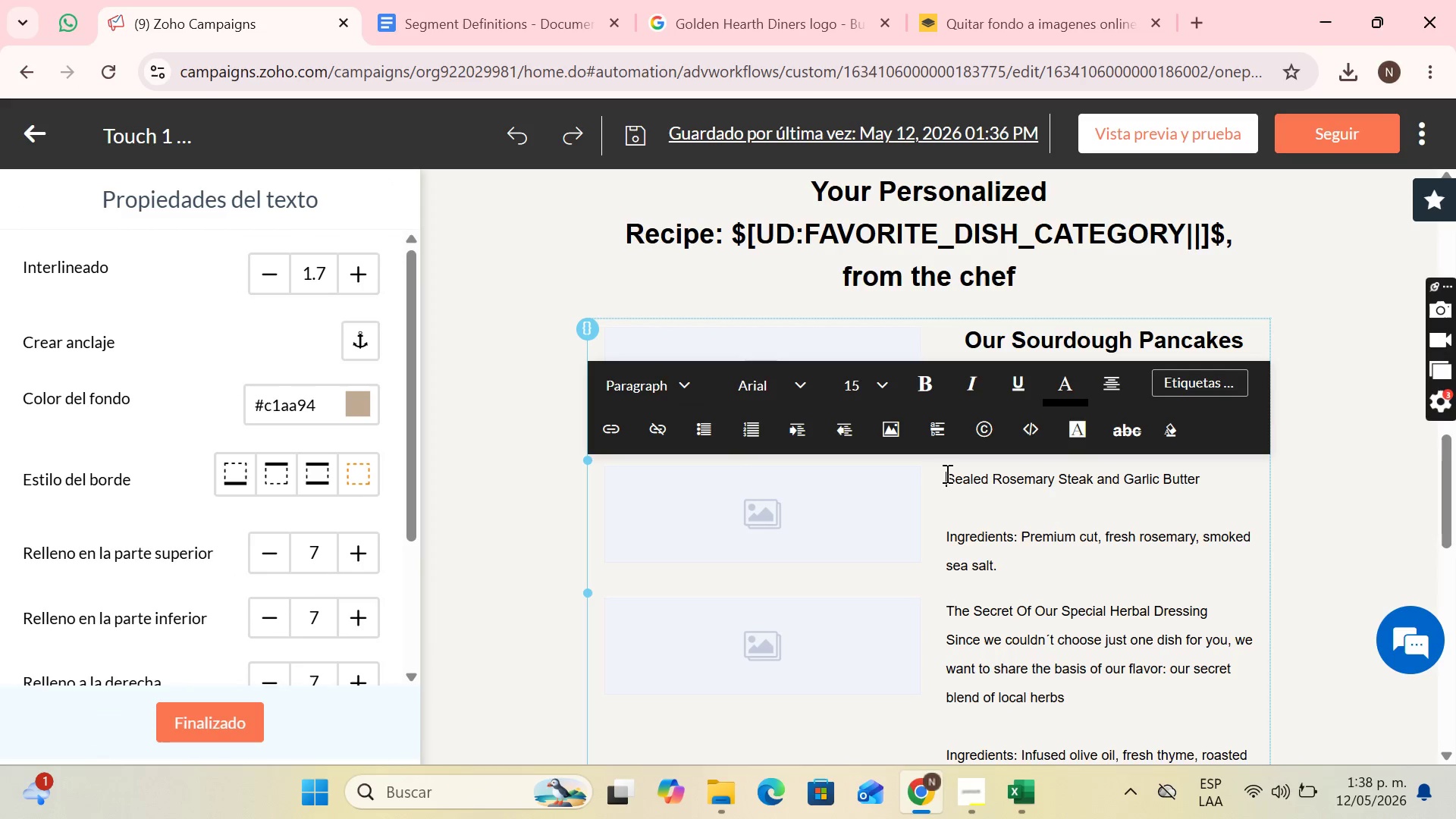 
left_click([946, 473])
 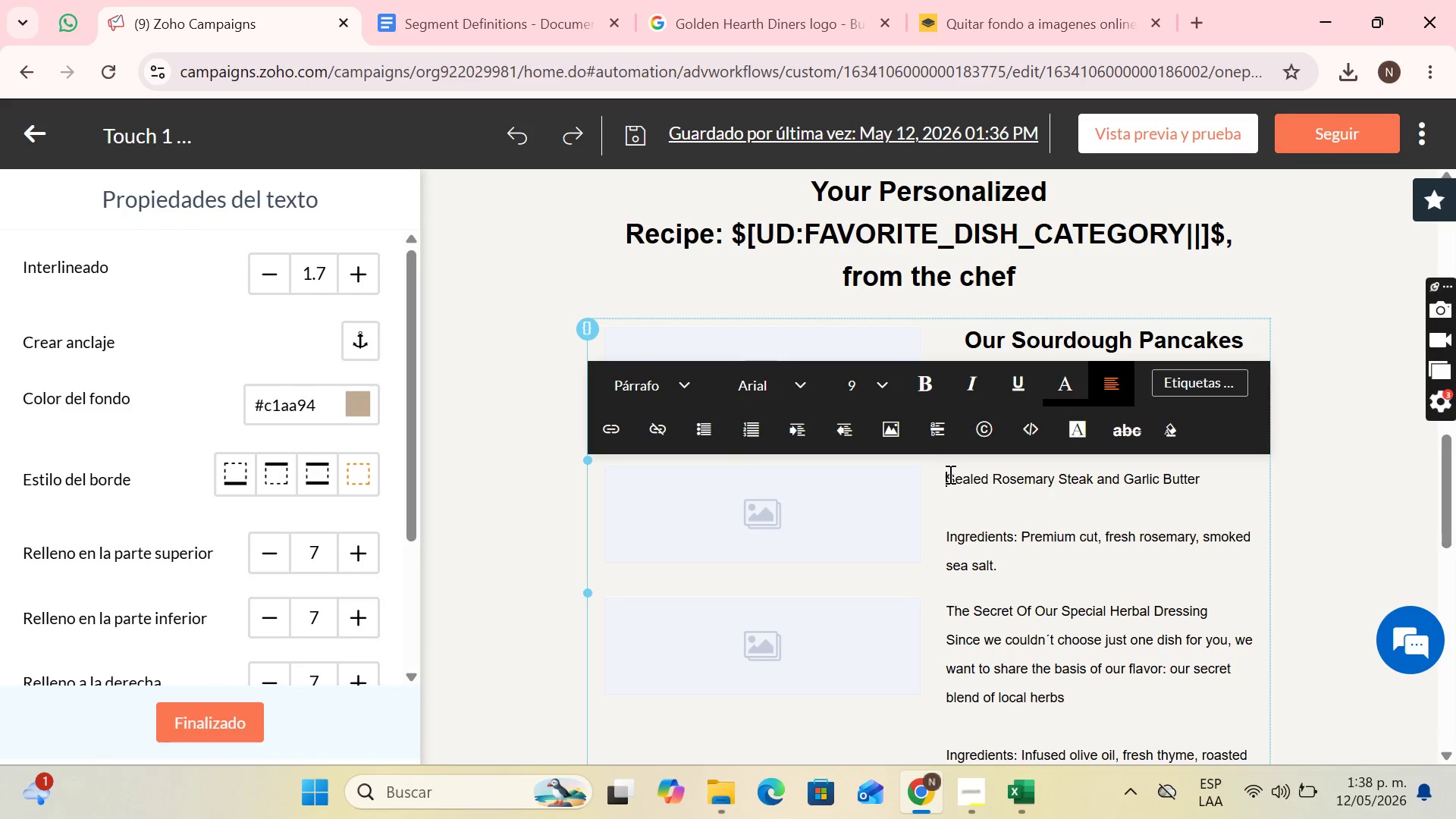 
left_click_drag(start_coordinate=[946, 474], to_coordinate=[1236, 466])
 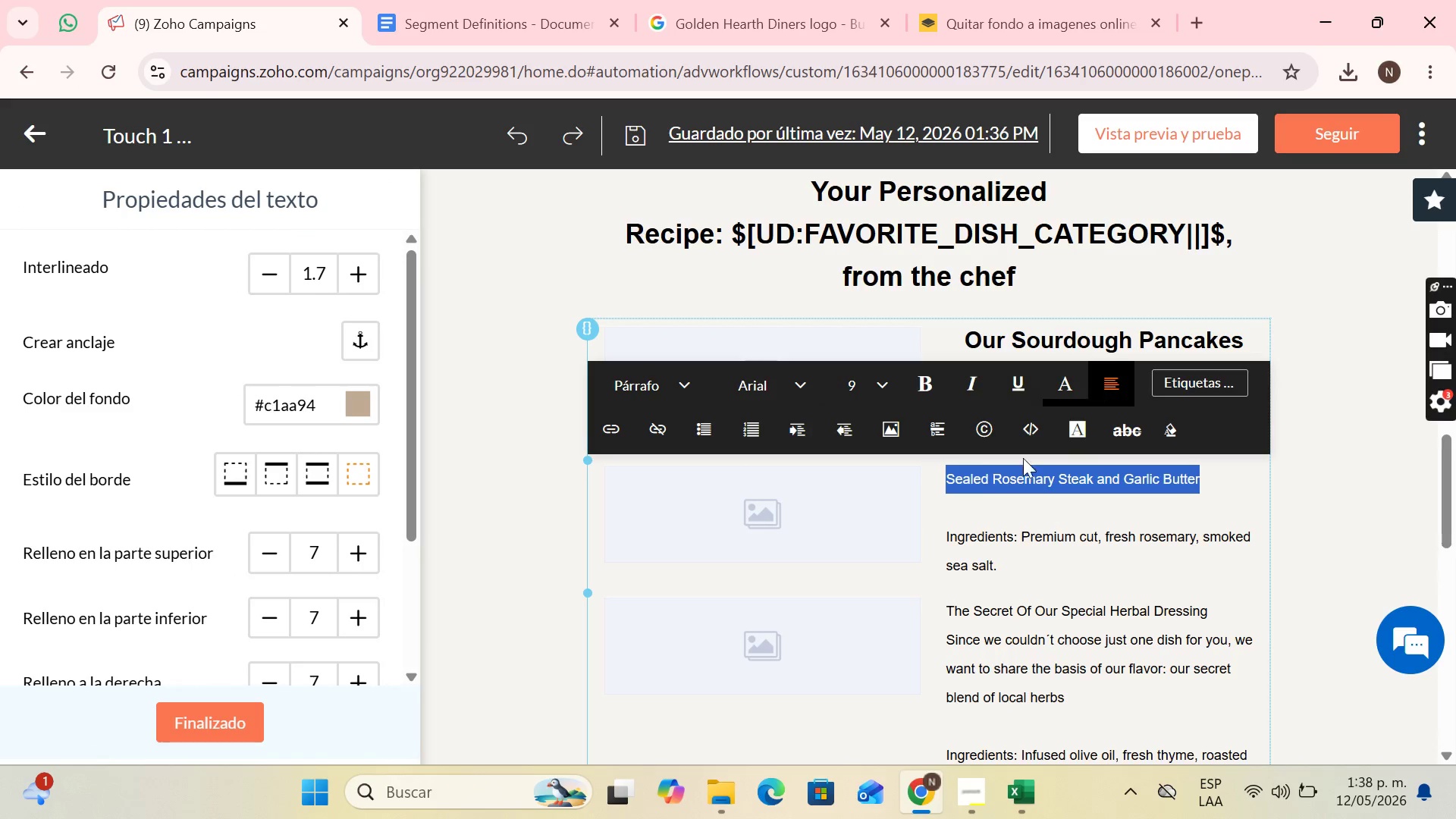 
left_click_drag(start_coordinate=[891, 473], to_coordinate=[896, 472])
 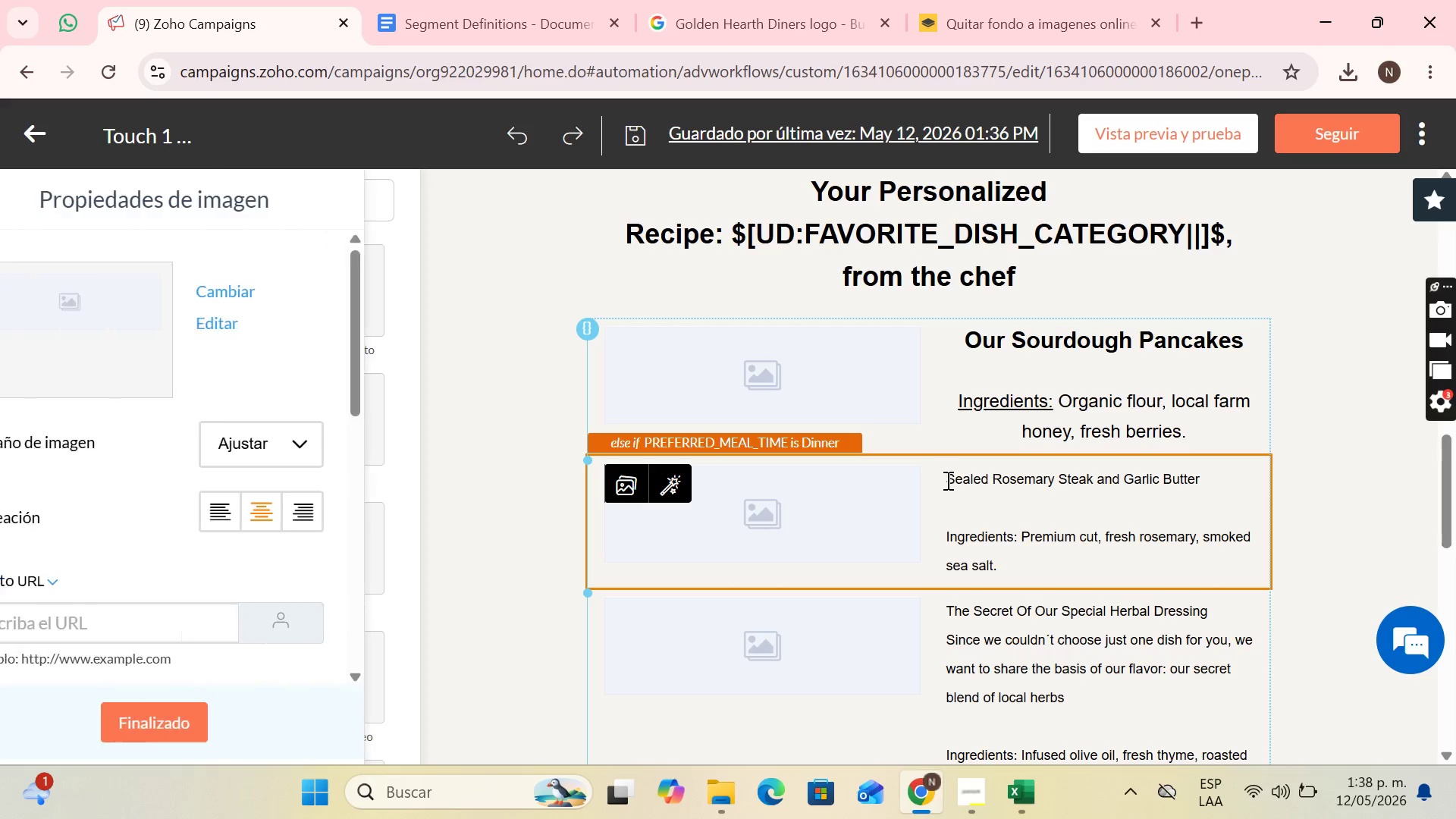 
left_click_drag(start_coordinate=[946, 480], to_coordinate=[1042, 568])
 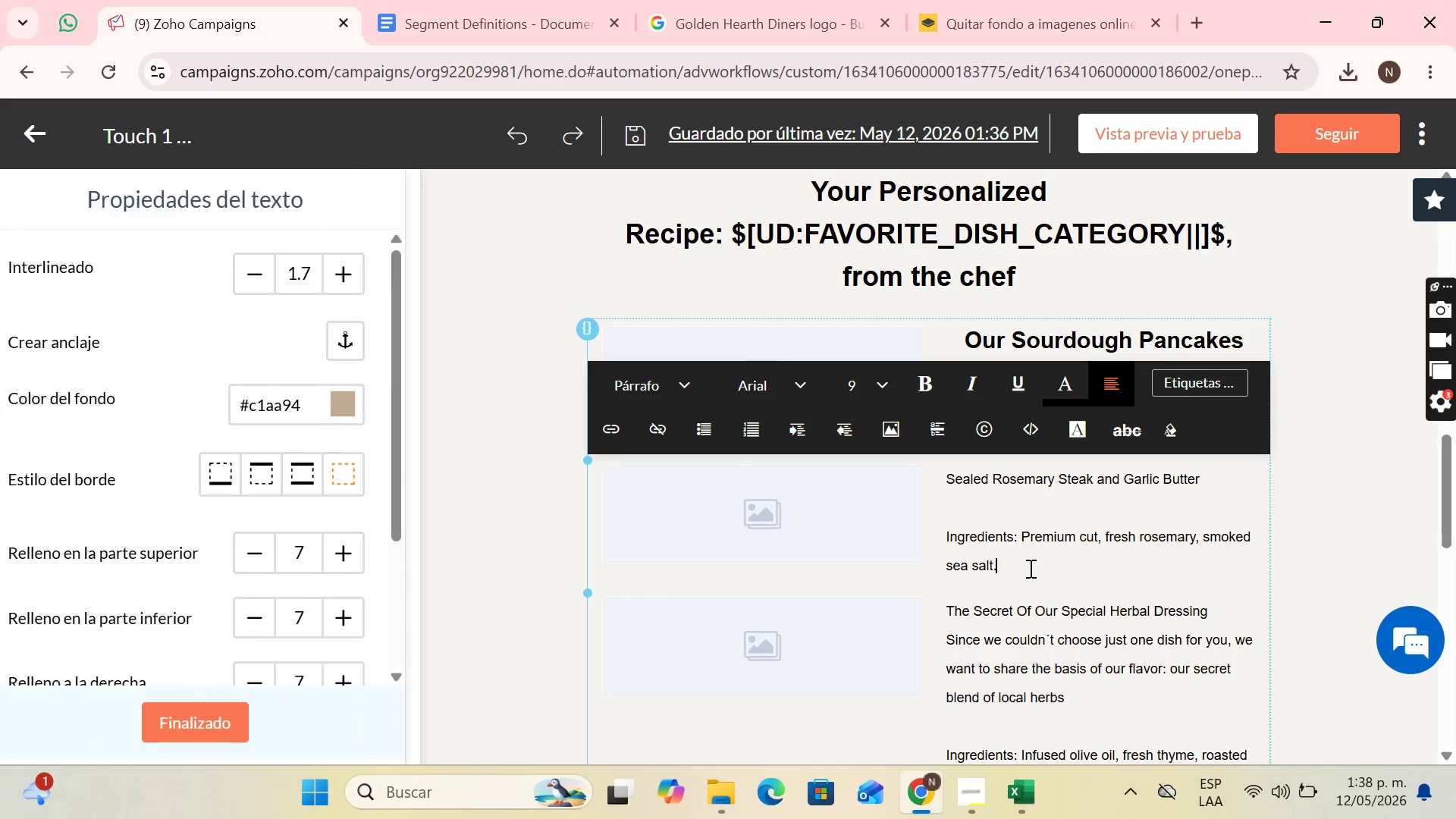 
left_click_drag(start_coordinate=[1029, 568], to_coordinate=[946, 479])
 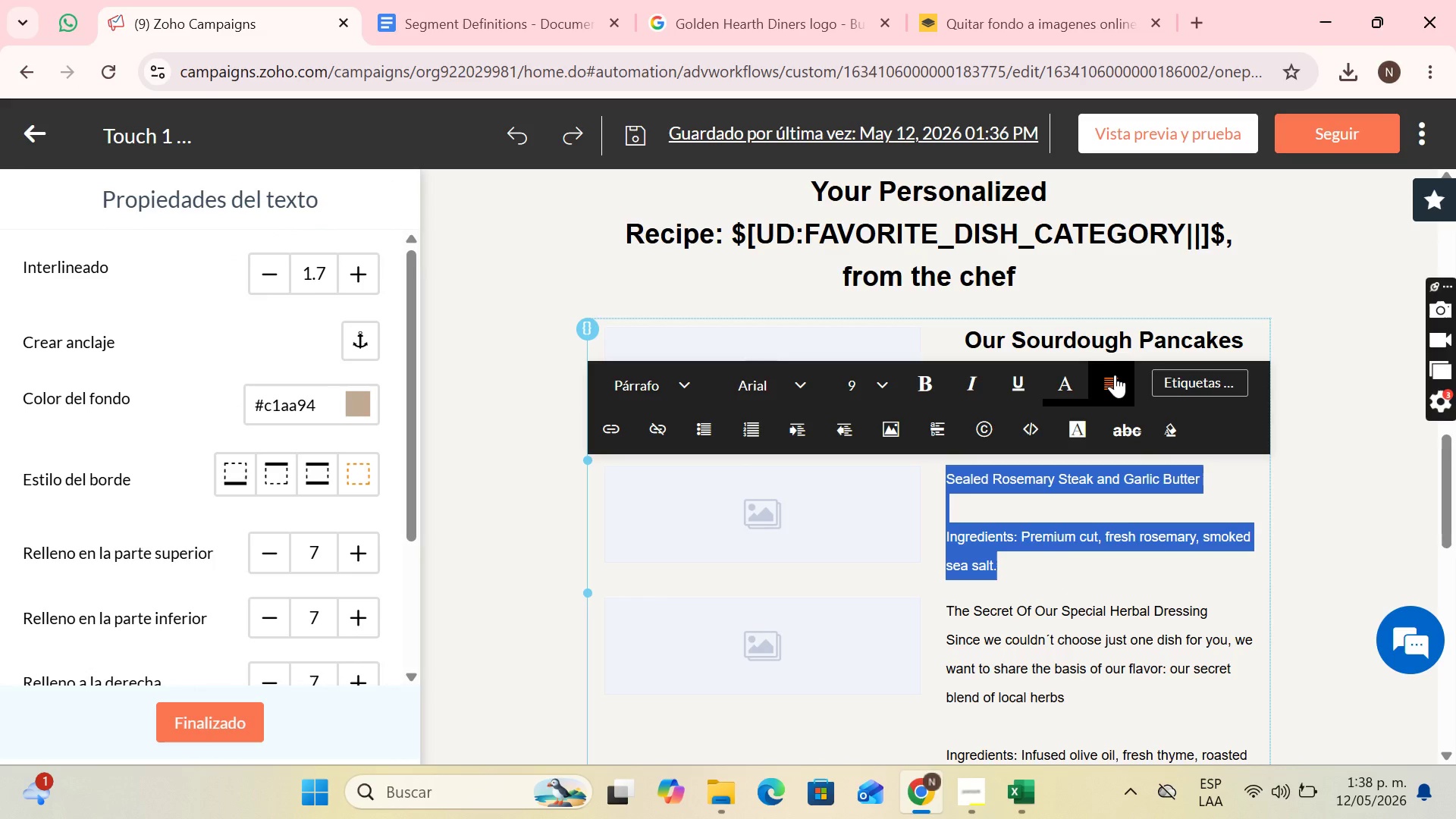 
left_click([1115, 375])
 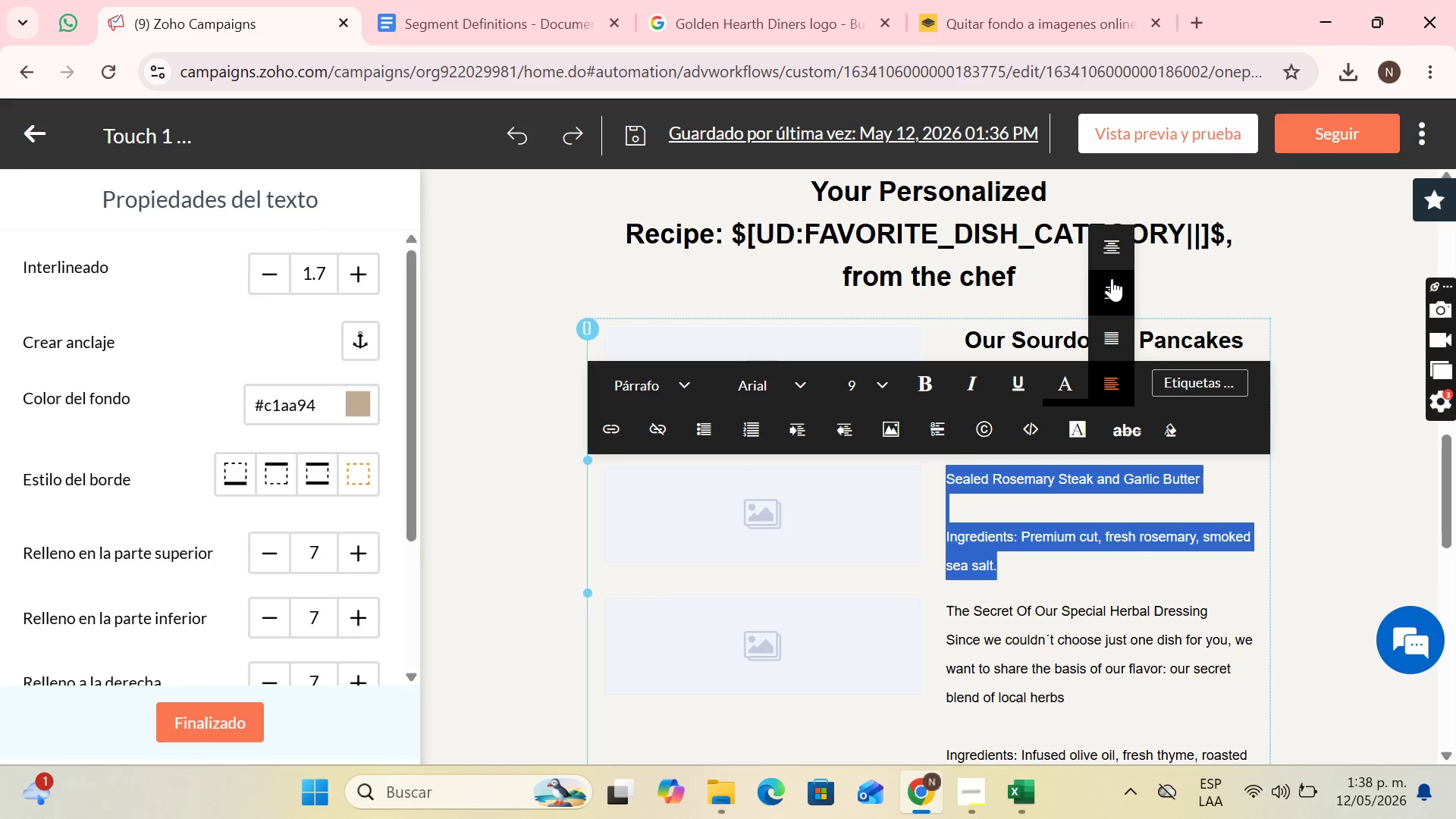 
left_click([1112, 258])
 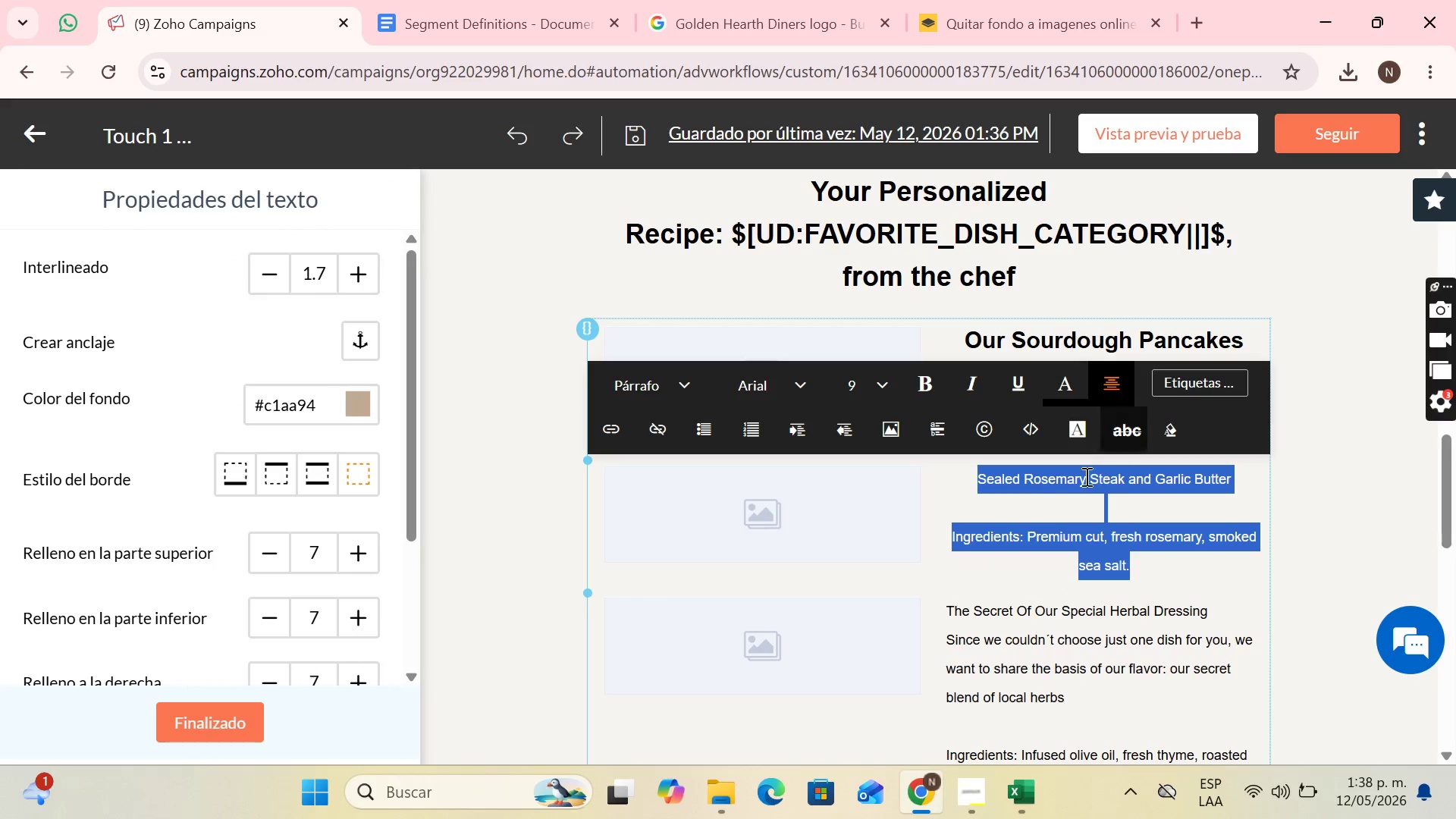 
left_click([1081, 479])
 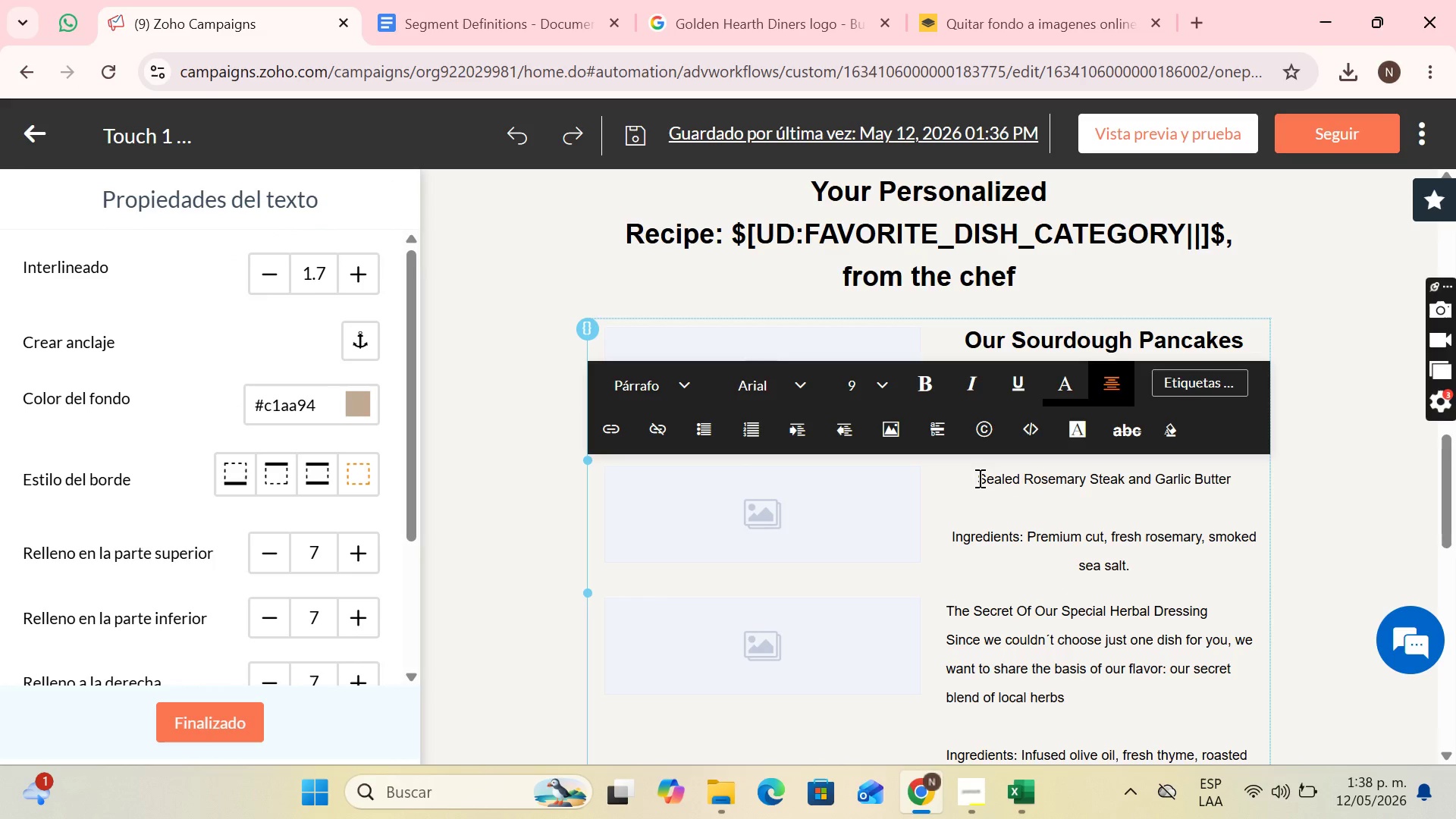 
left_click_drag(start_coordinate=[978, 478], to_coordinate=[1232, 472])
 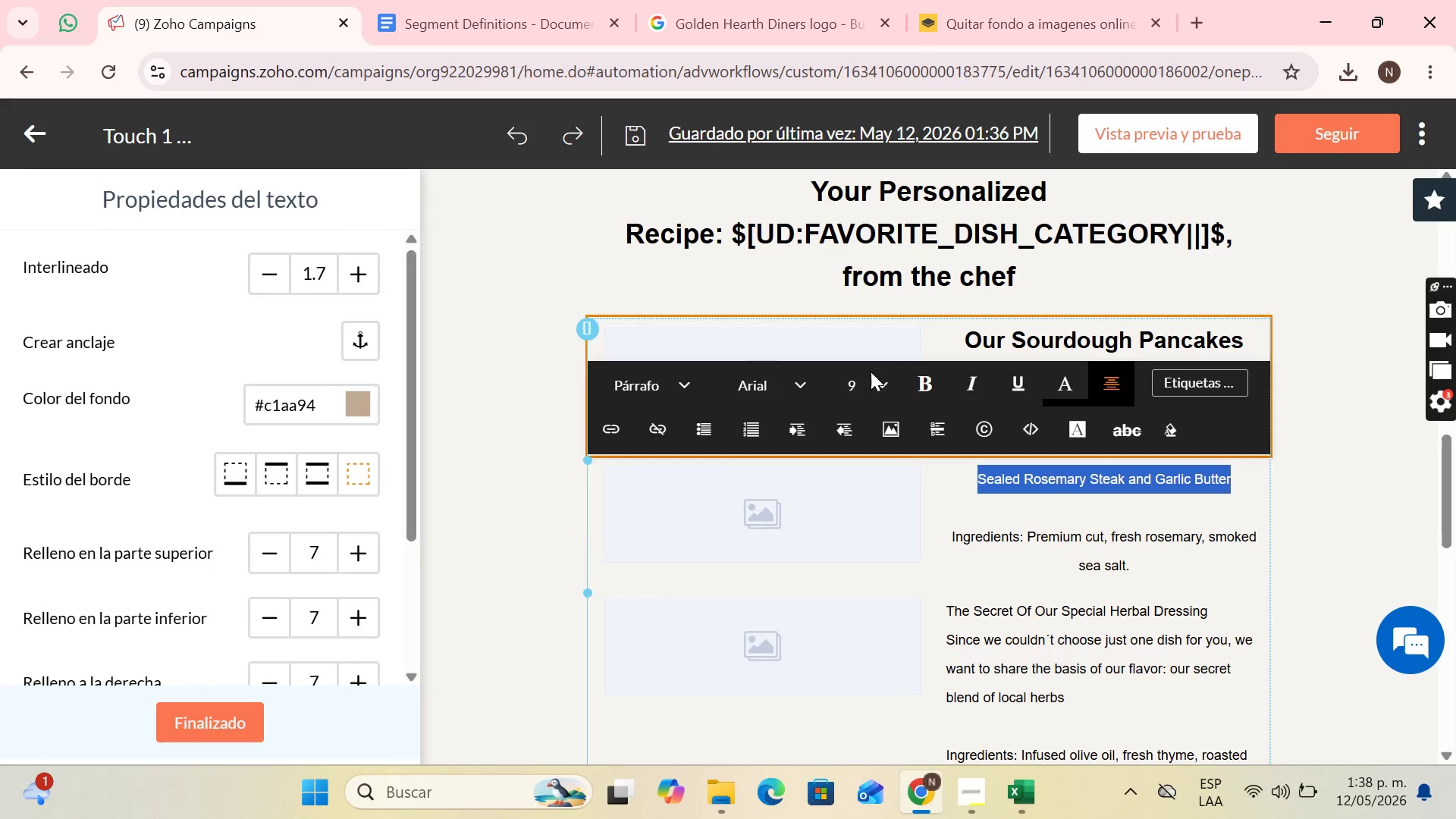 
left_click([883, 377])
 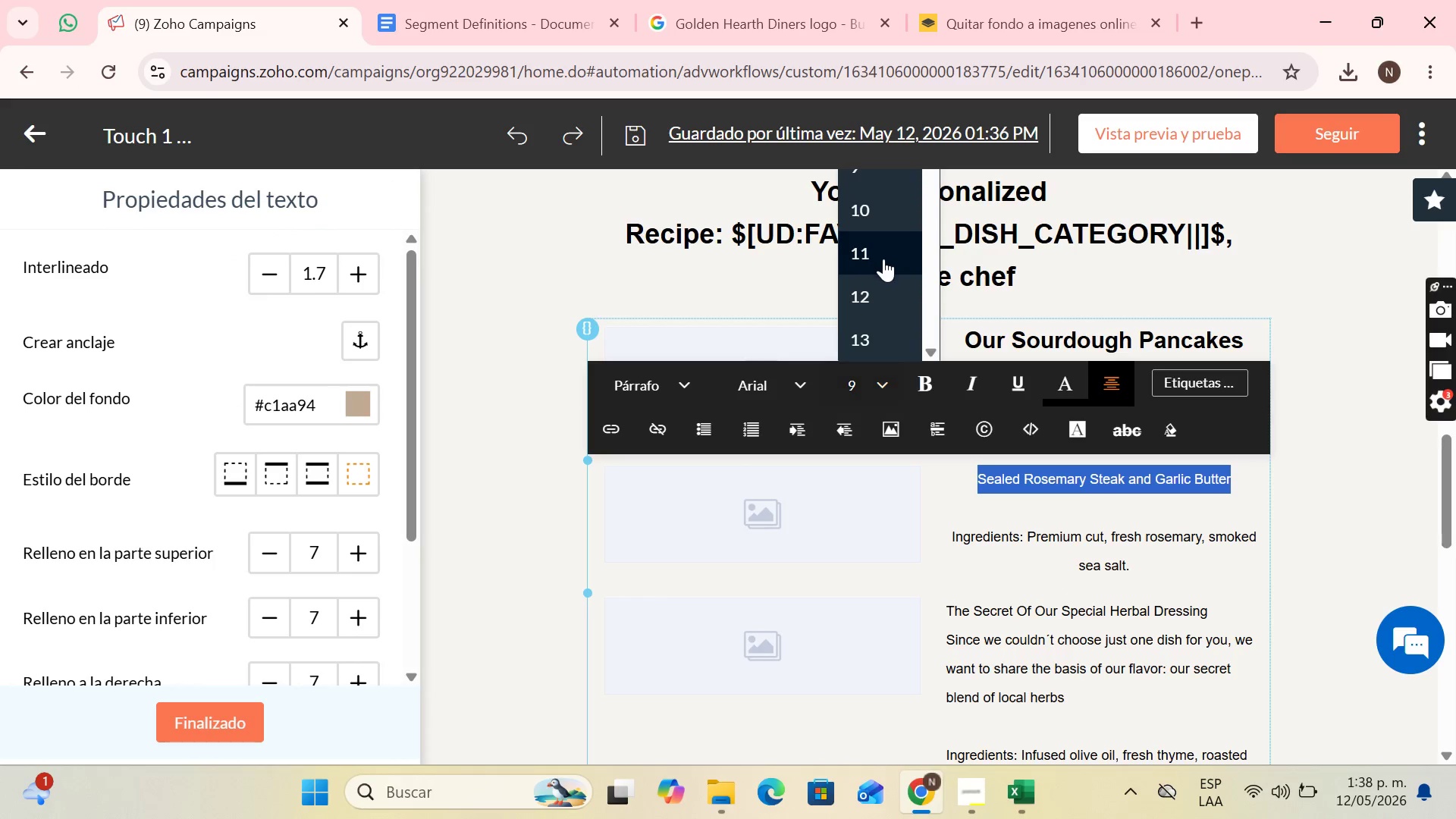 
scroll: coordinate [884, 261], scroll_direction: down, amount: 1.0
 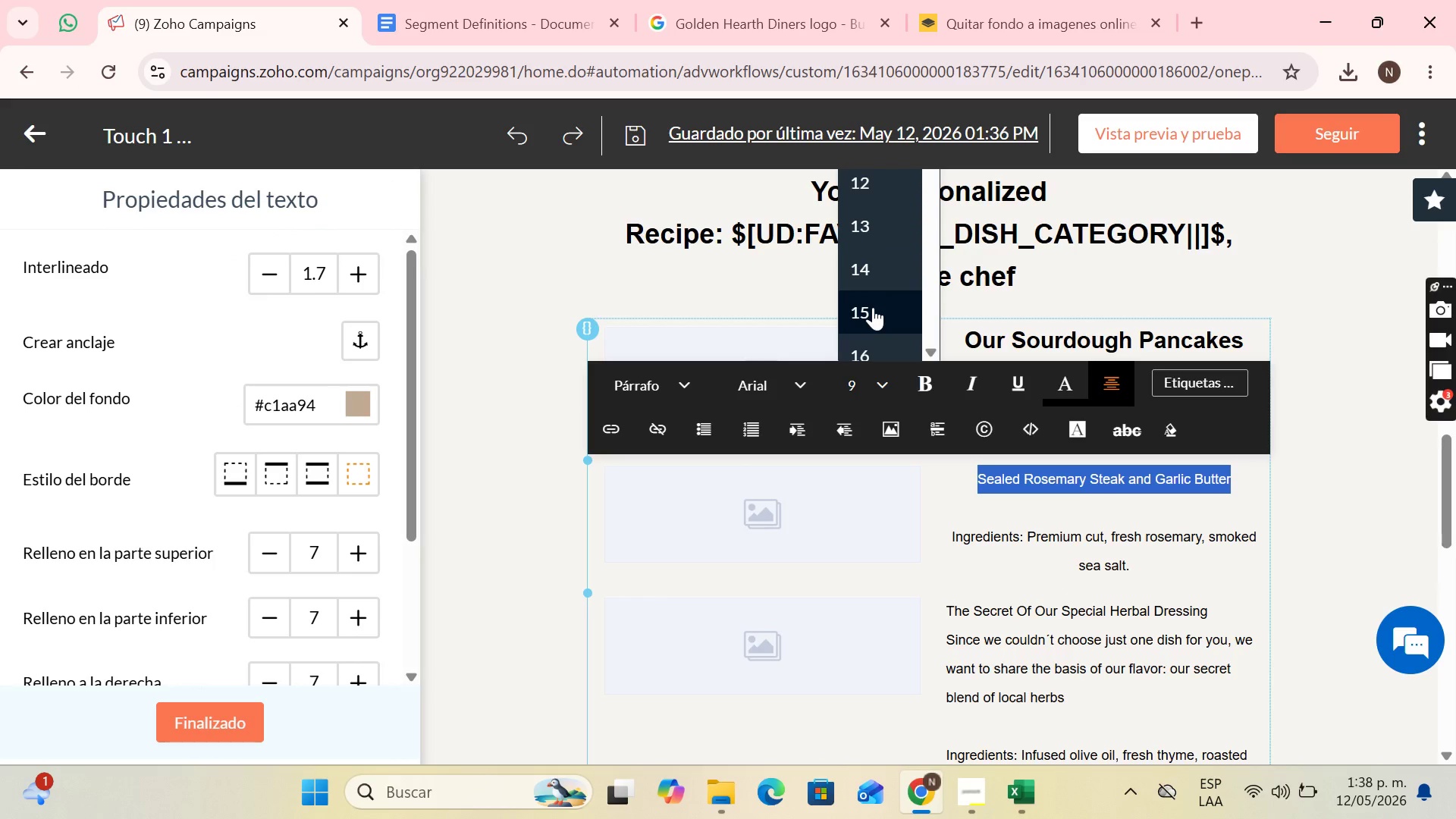 
left_click([873, 307])
 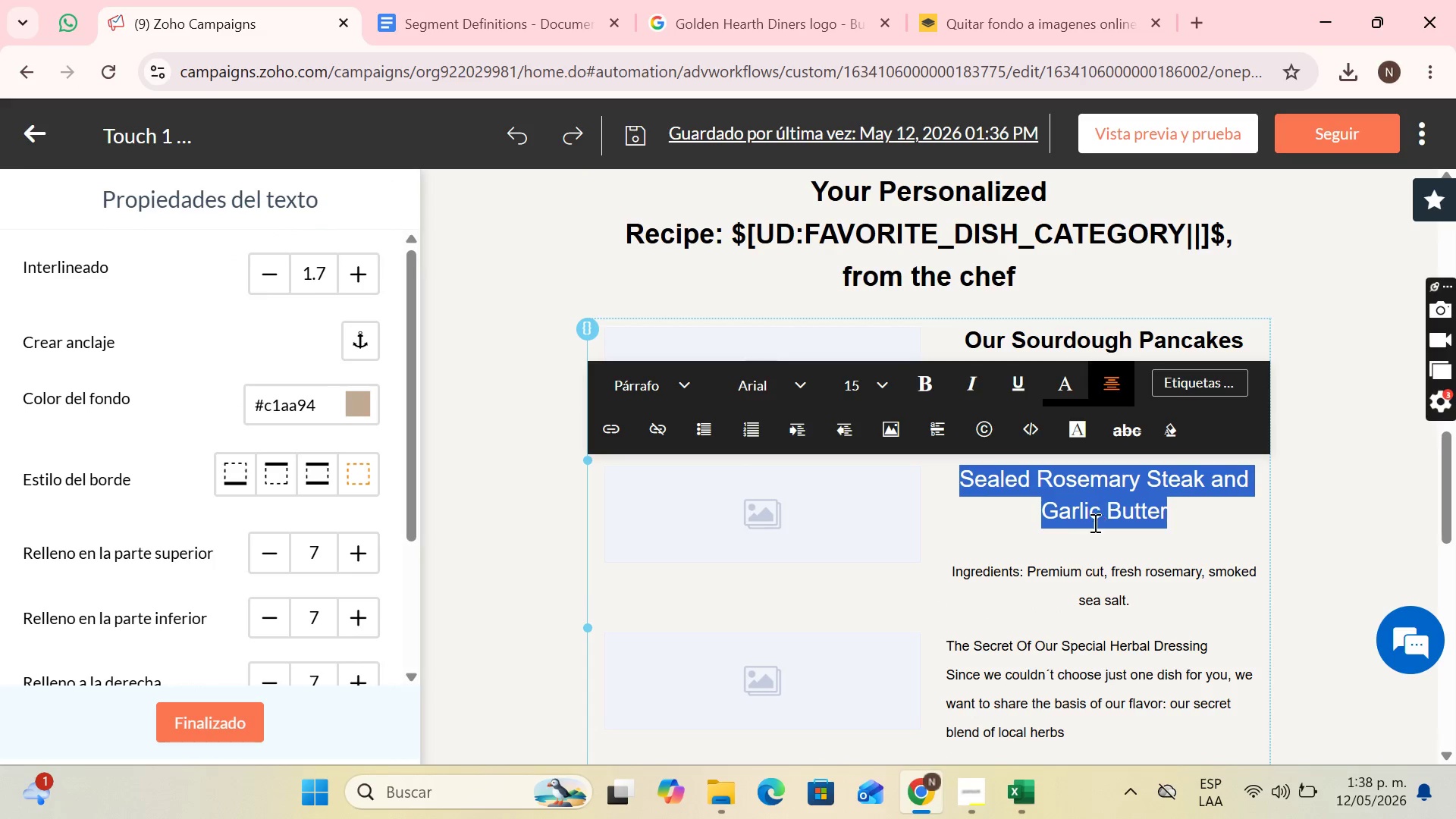 
left_click([1092, 526])
 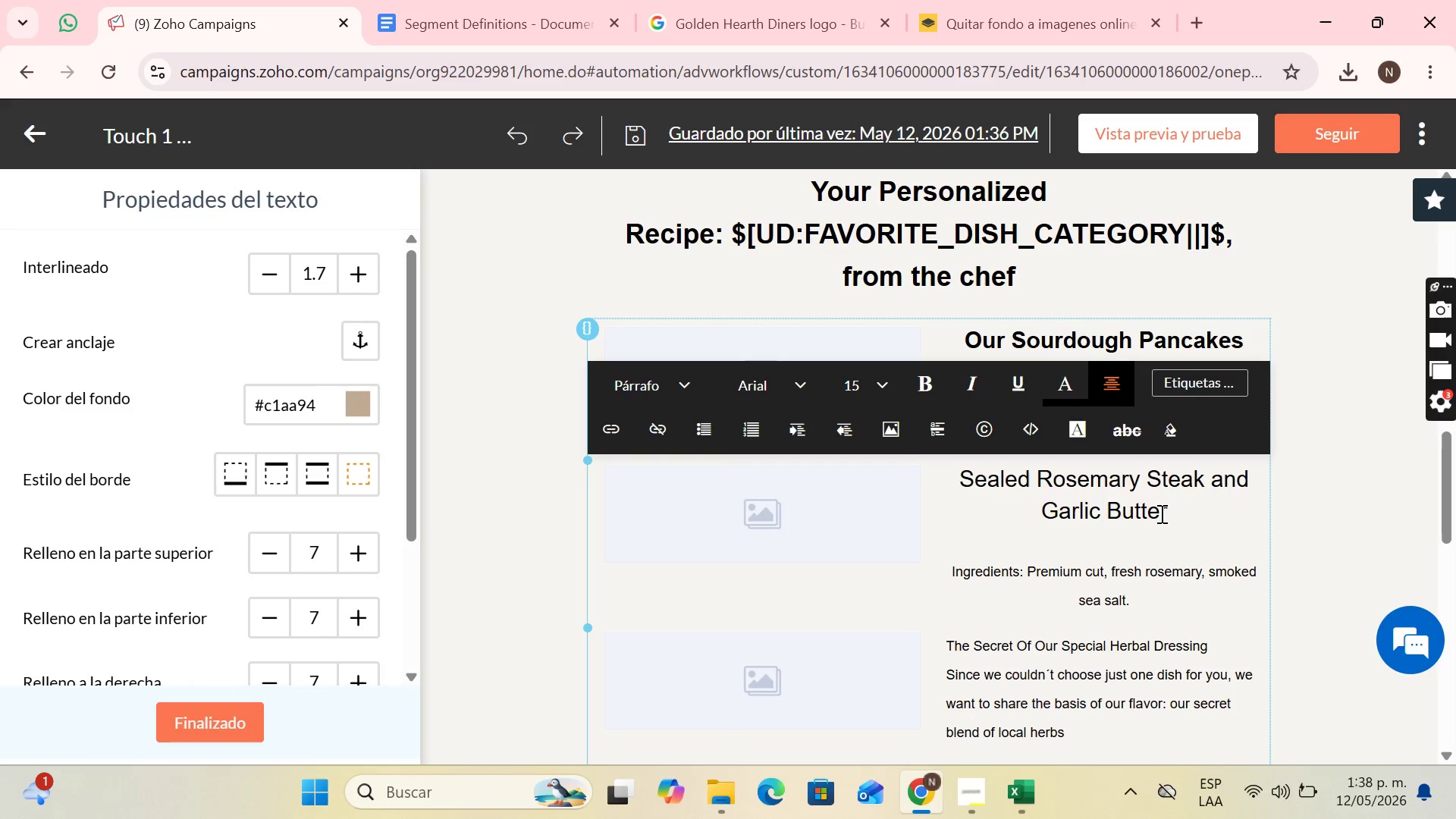 
left_click_drag(start_coordinate=[1169, 510], to_coordinate=[944, 479])
 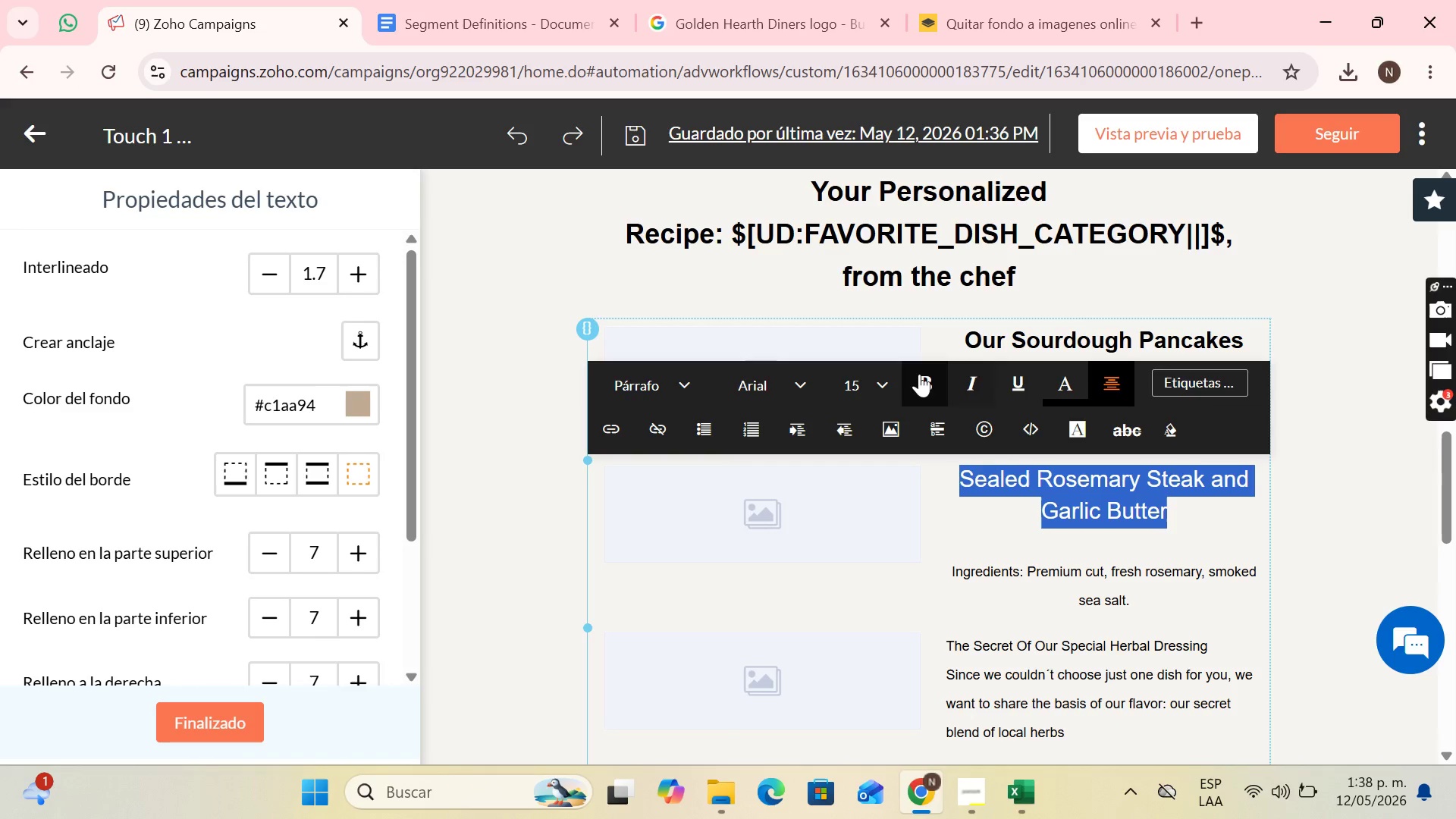 
left_click([919, 374])
 